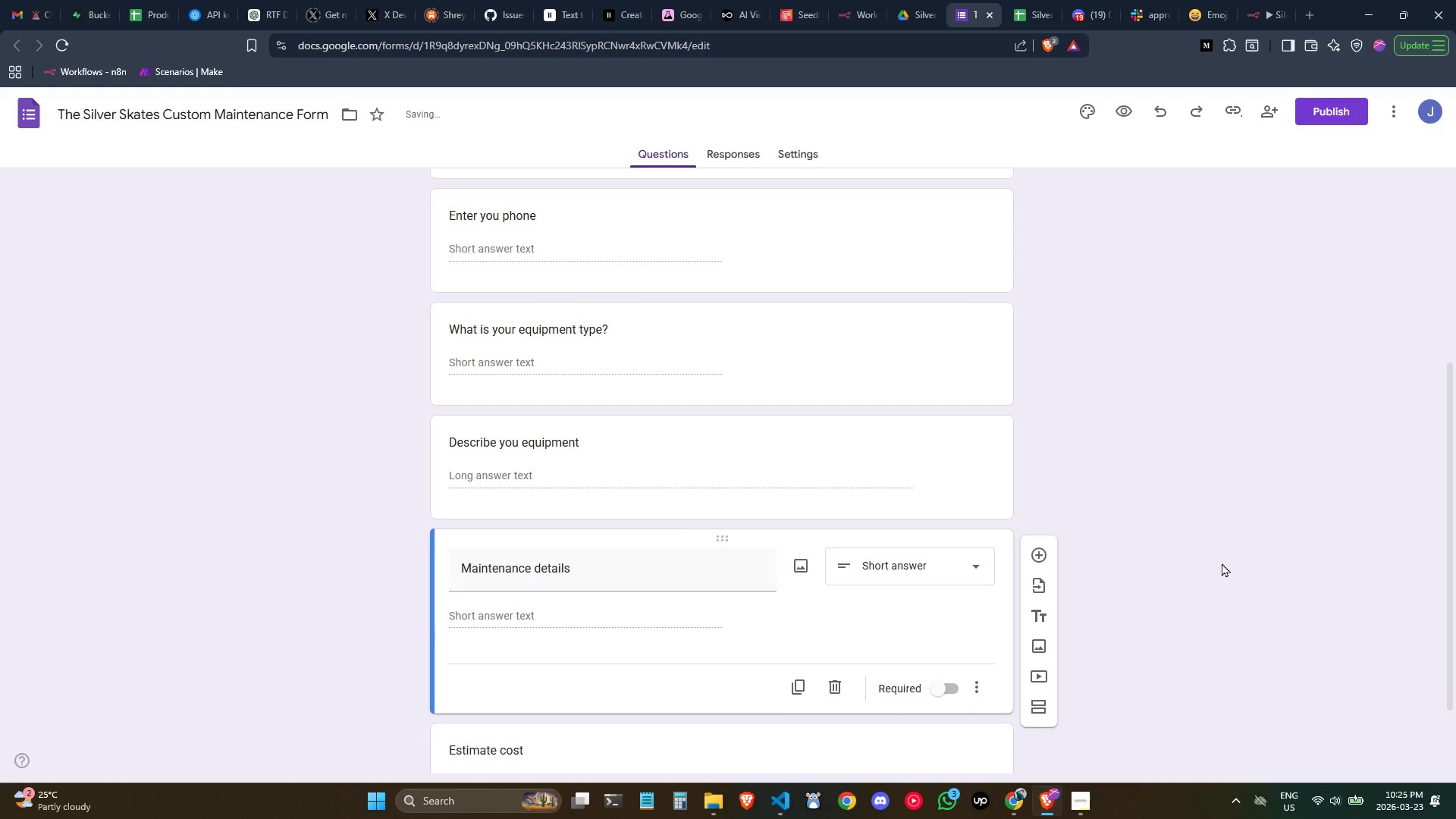 
scroll: coordinate [1215, 578], scroll_direction: down, amount: 2.0
 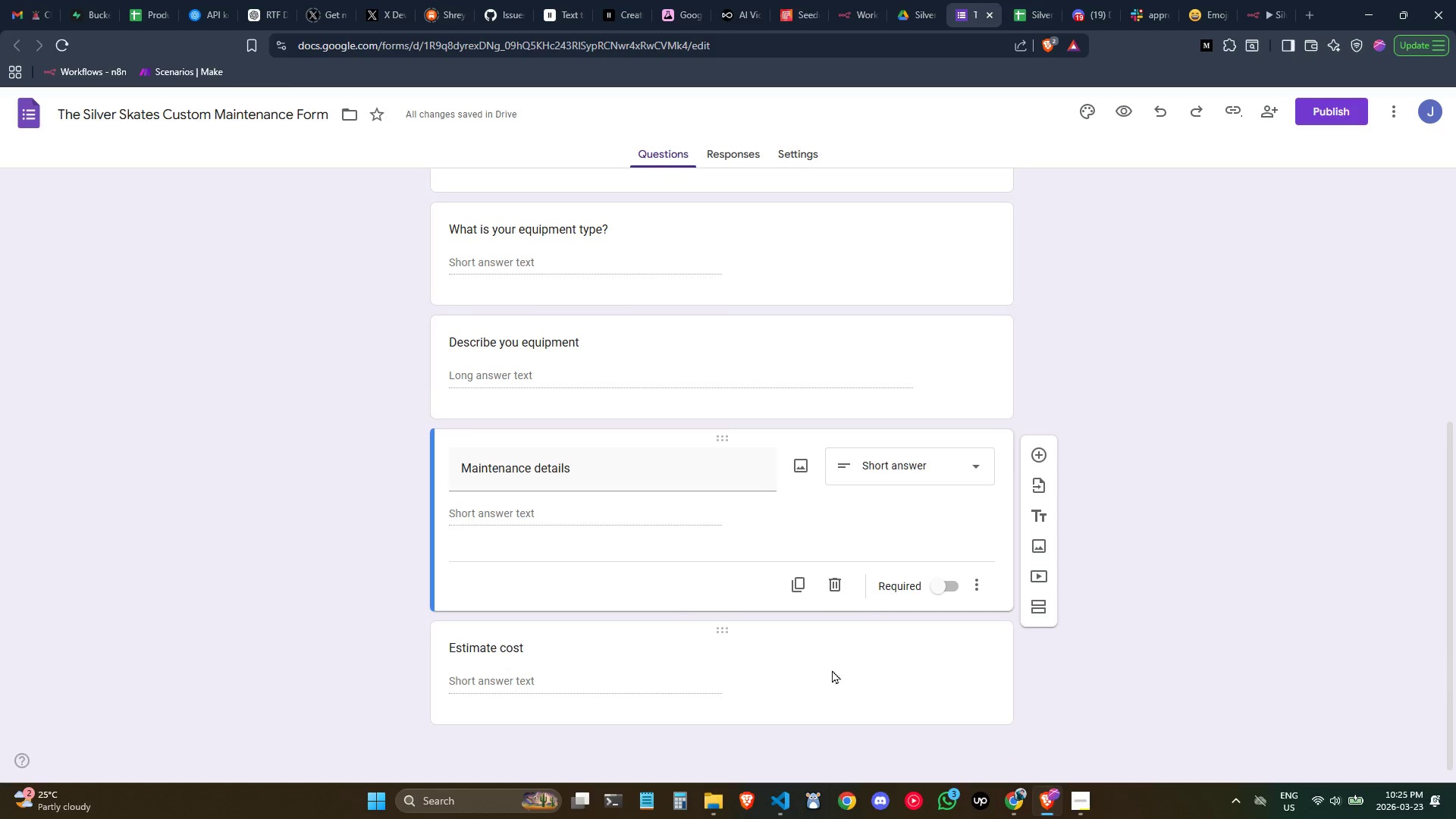 
left_click([618, 676])
 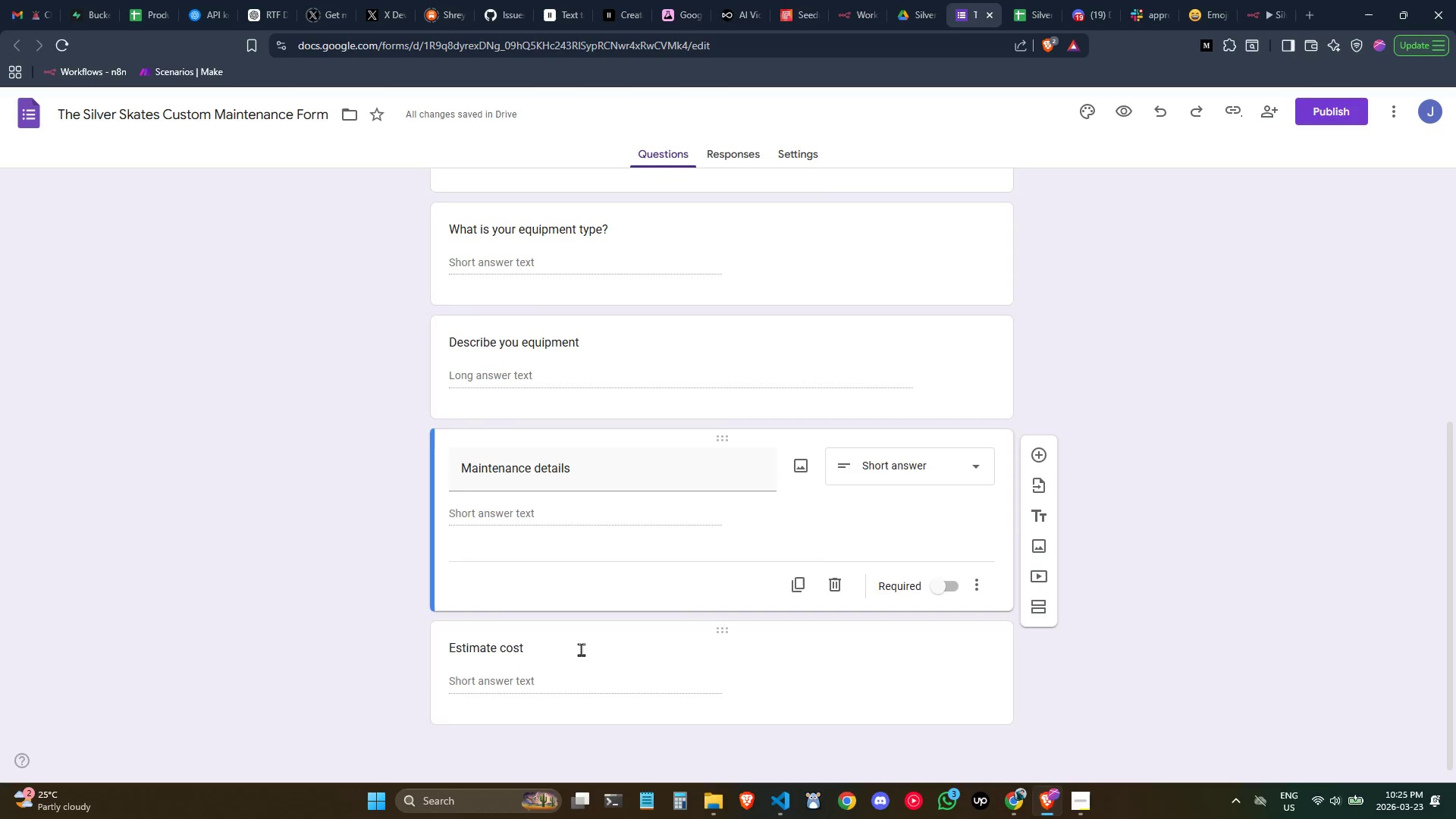 
left_click([580, 649])
 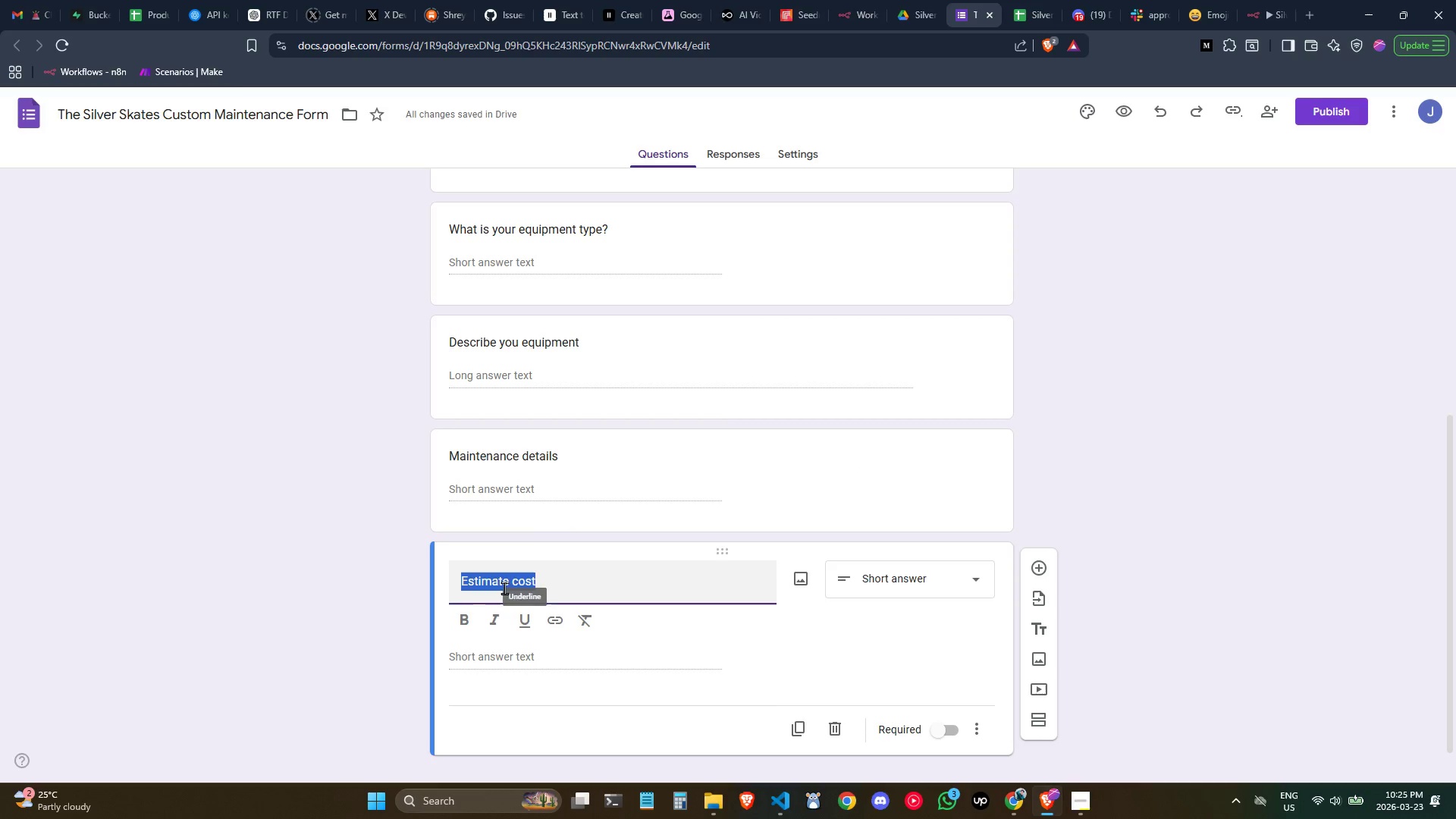 
left_click([513, 583])
 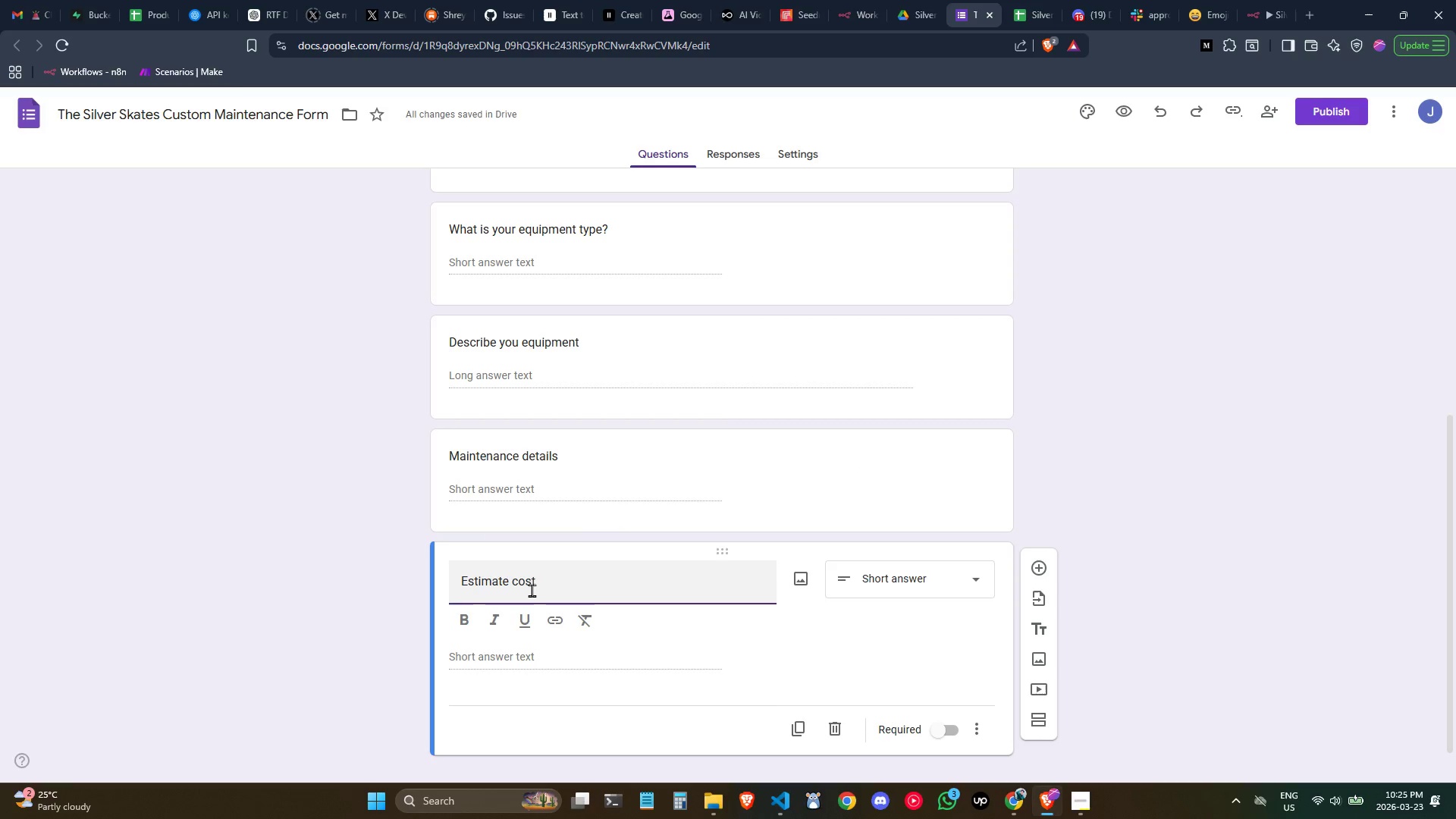 
key(D)
 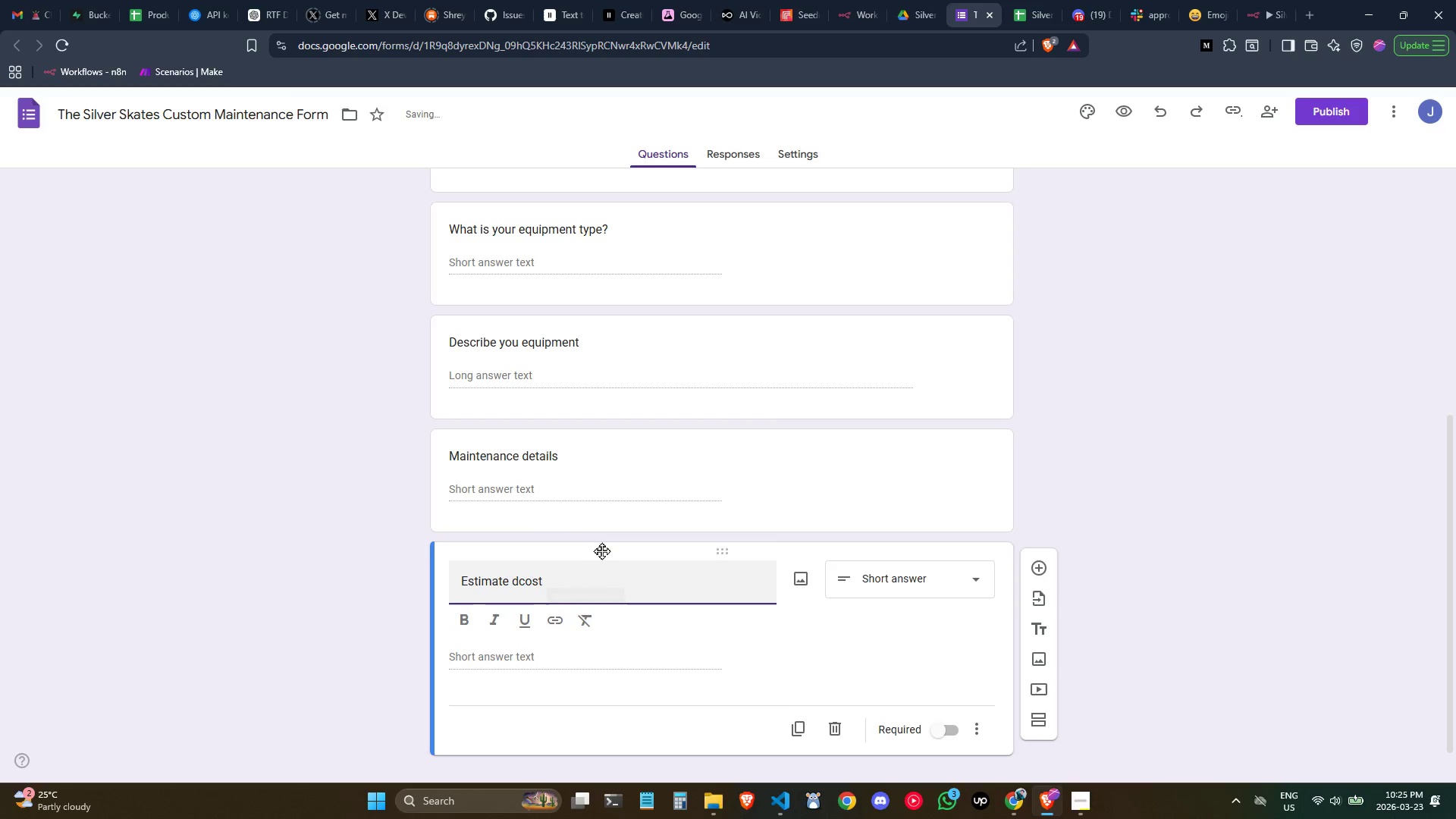 
key(Backspace)
 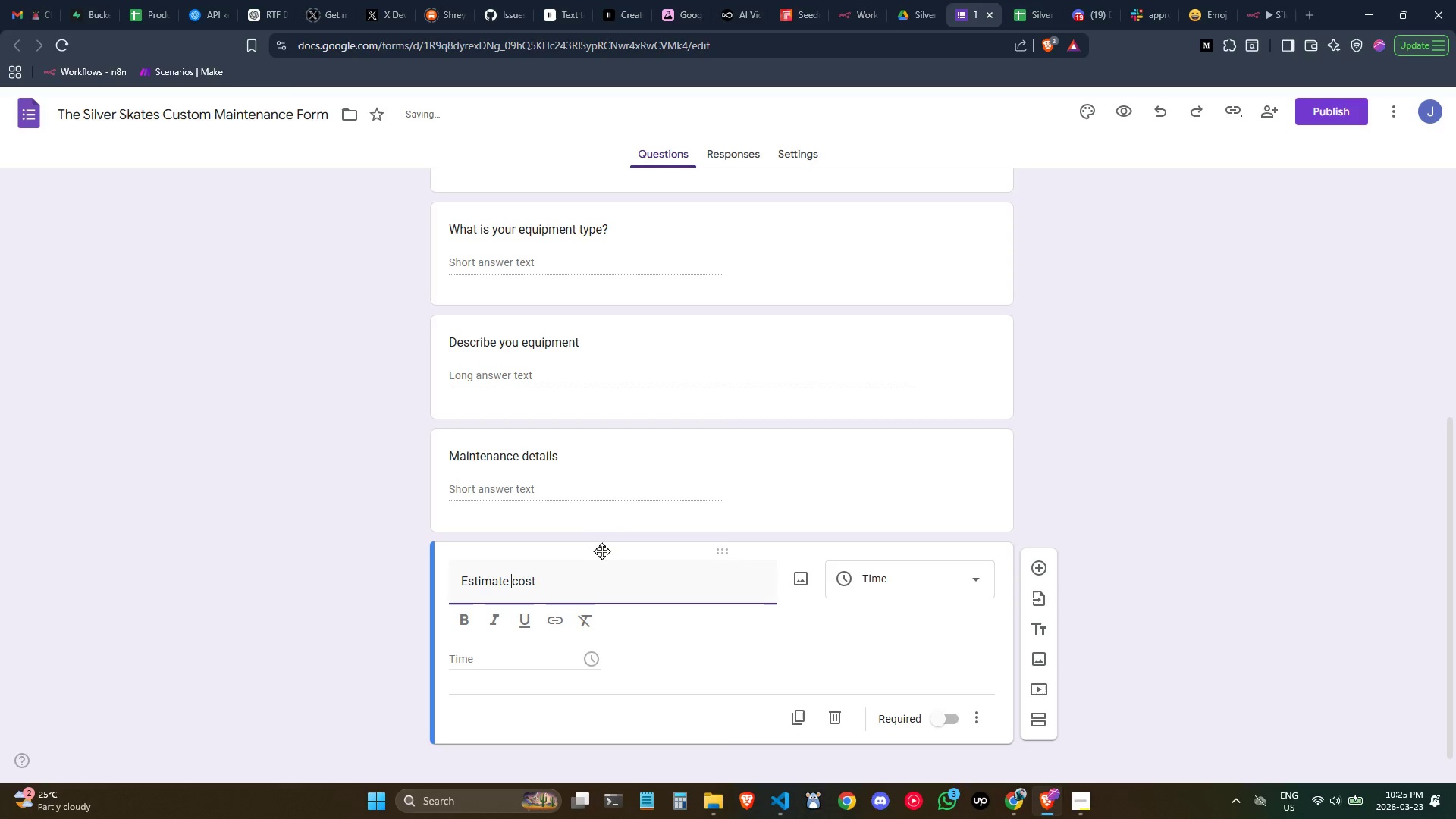 
key(Backspace)
 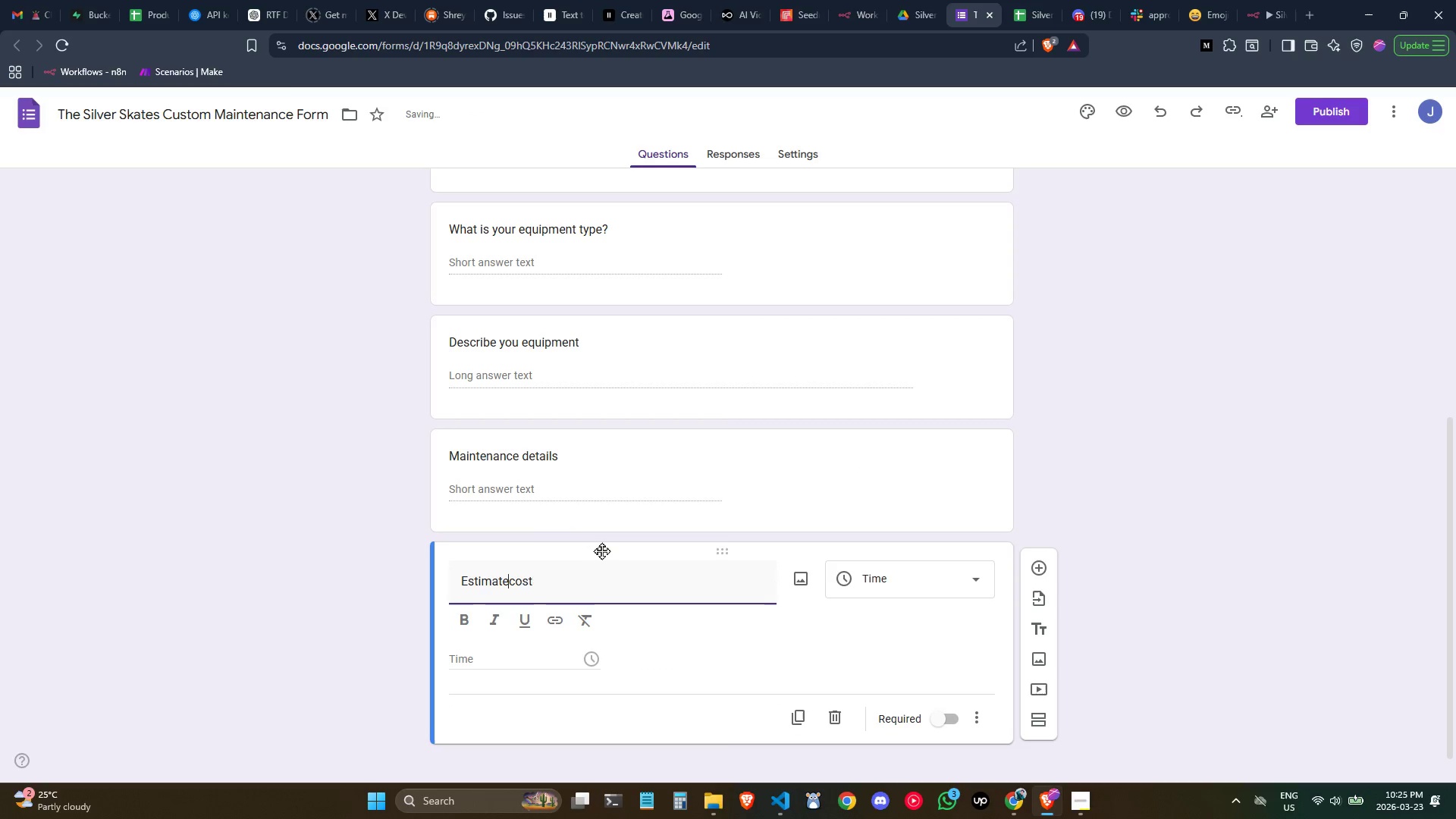 
key(D)
 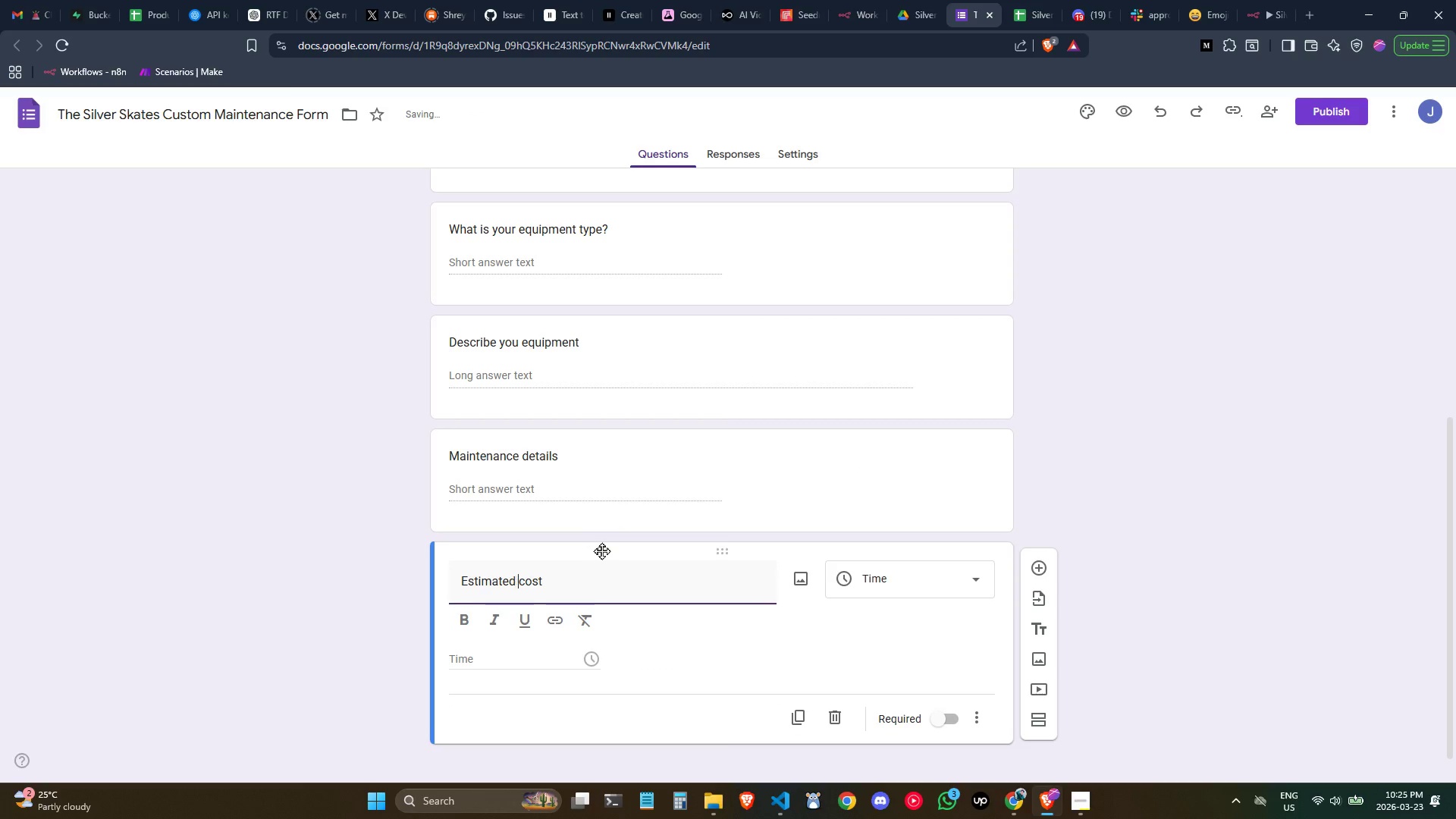 
key(Space)
 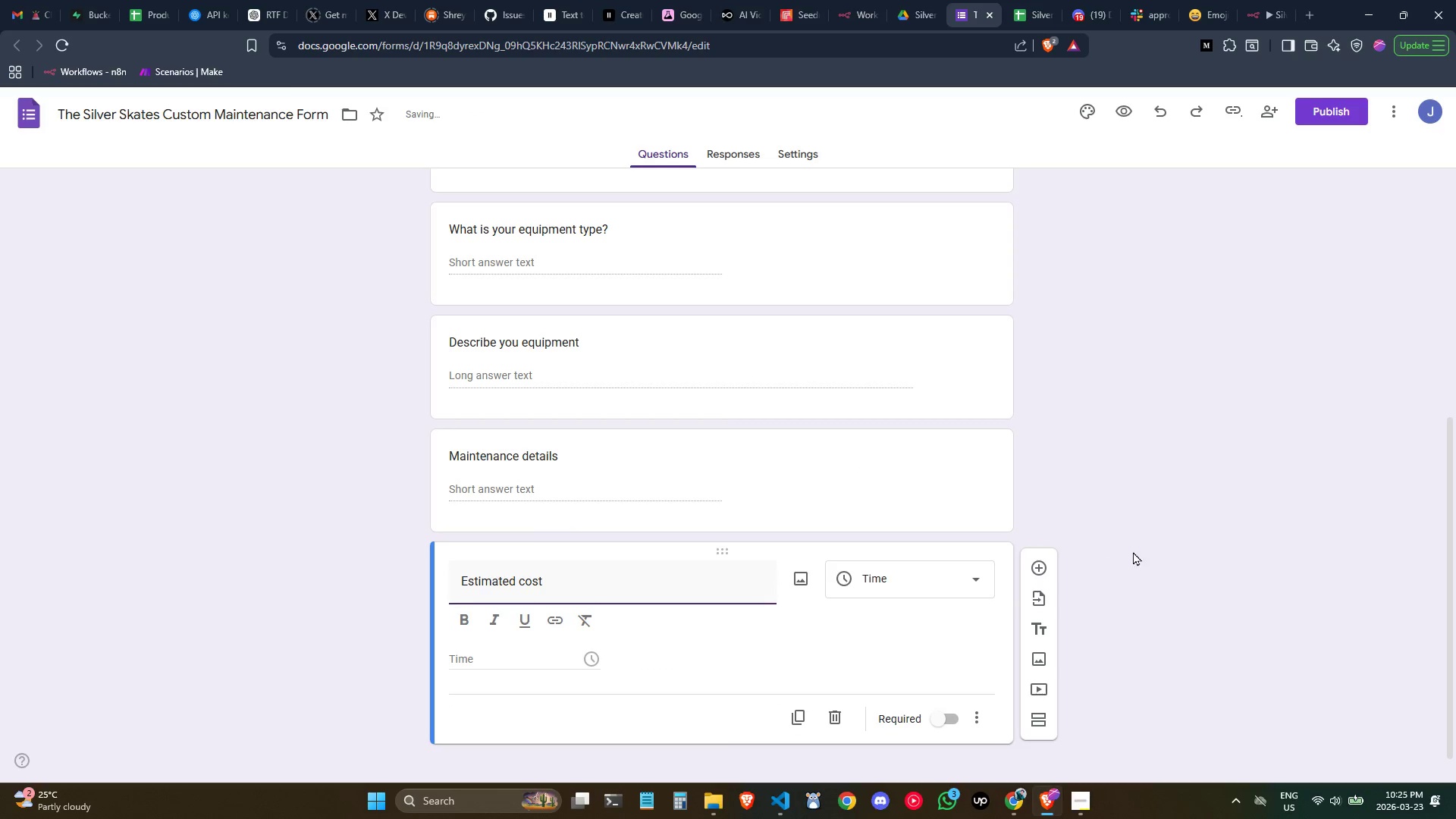 
left_click([1156, 535])
 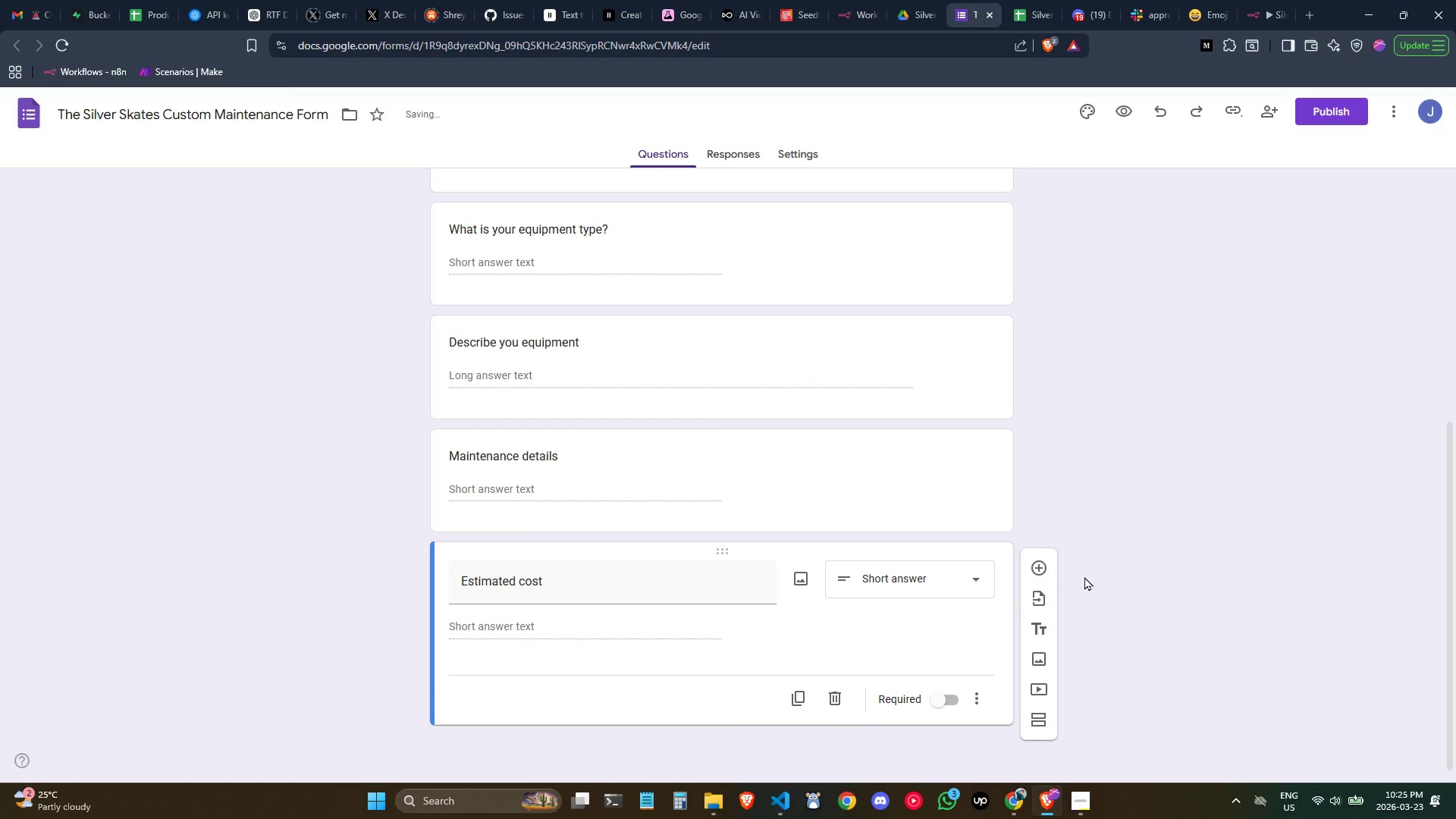 
scroll: coordinate [1079, 582], scroll_direction: down, amount: 1.0
 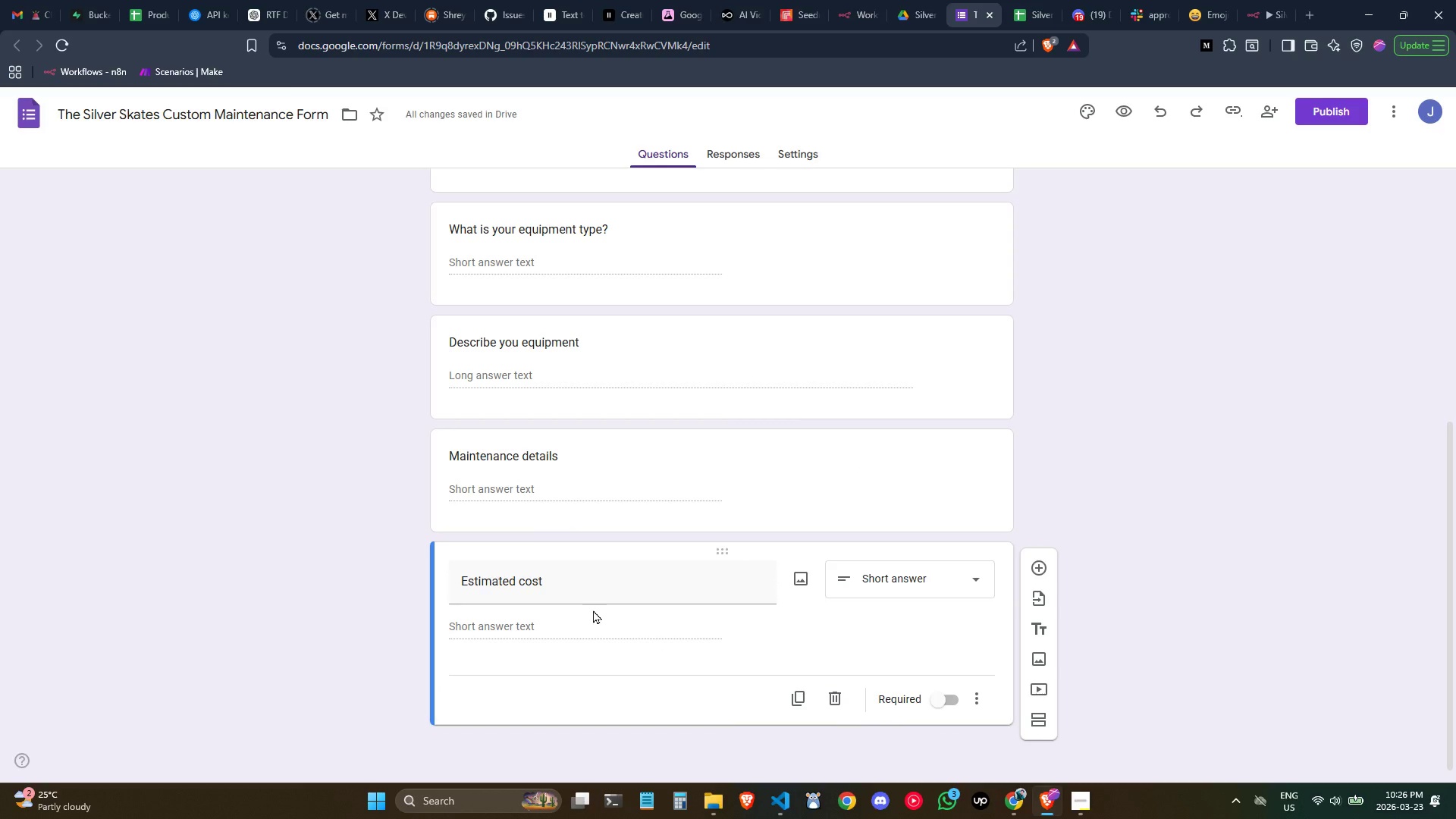 
left_click([1257, 4])
 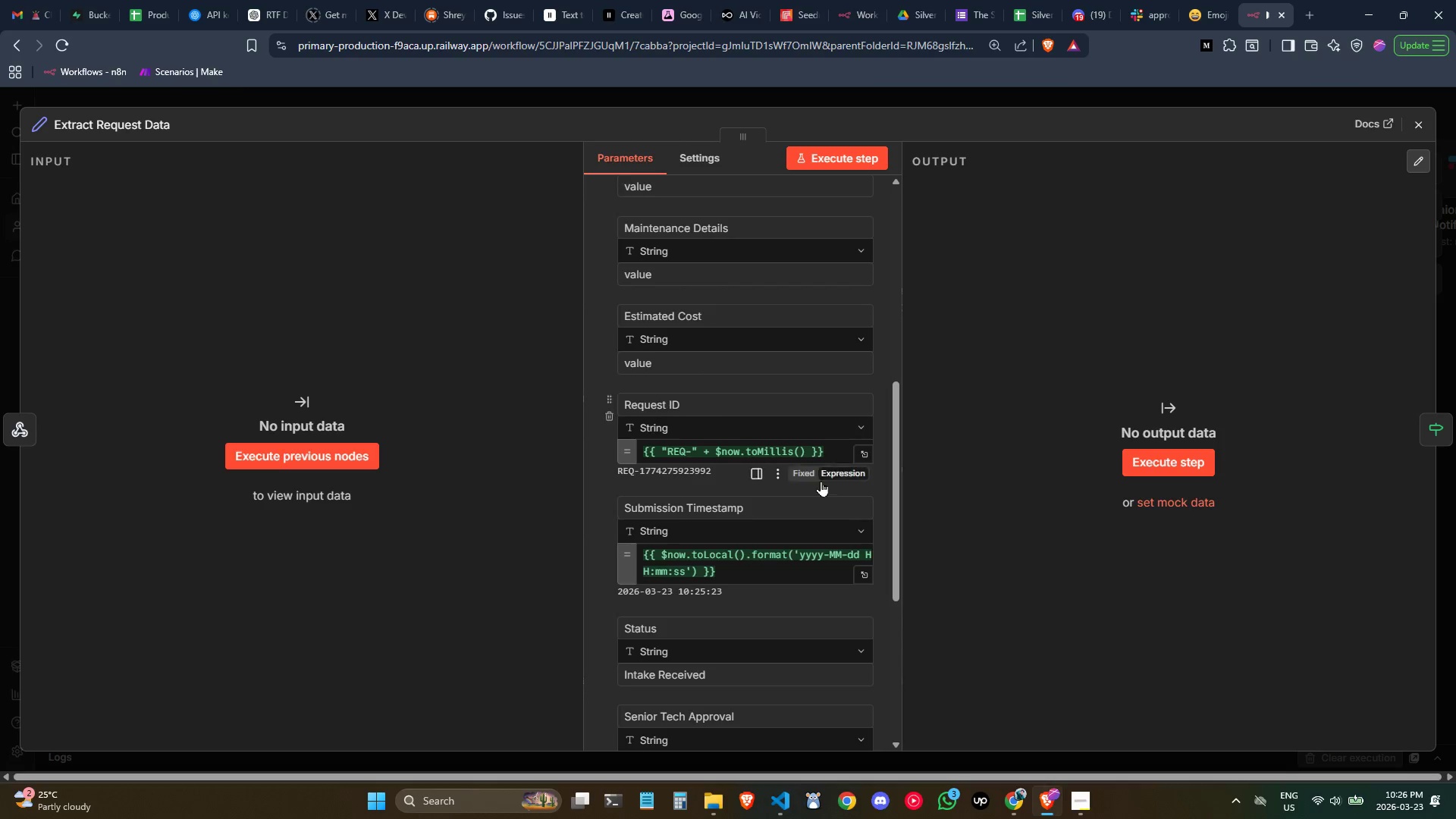 
scroll: coordinate [804, 488], scroll_direction: down, amount: 1.0
 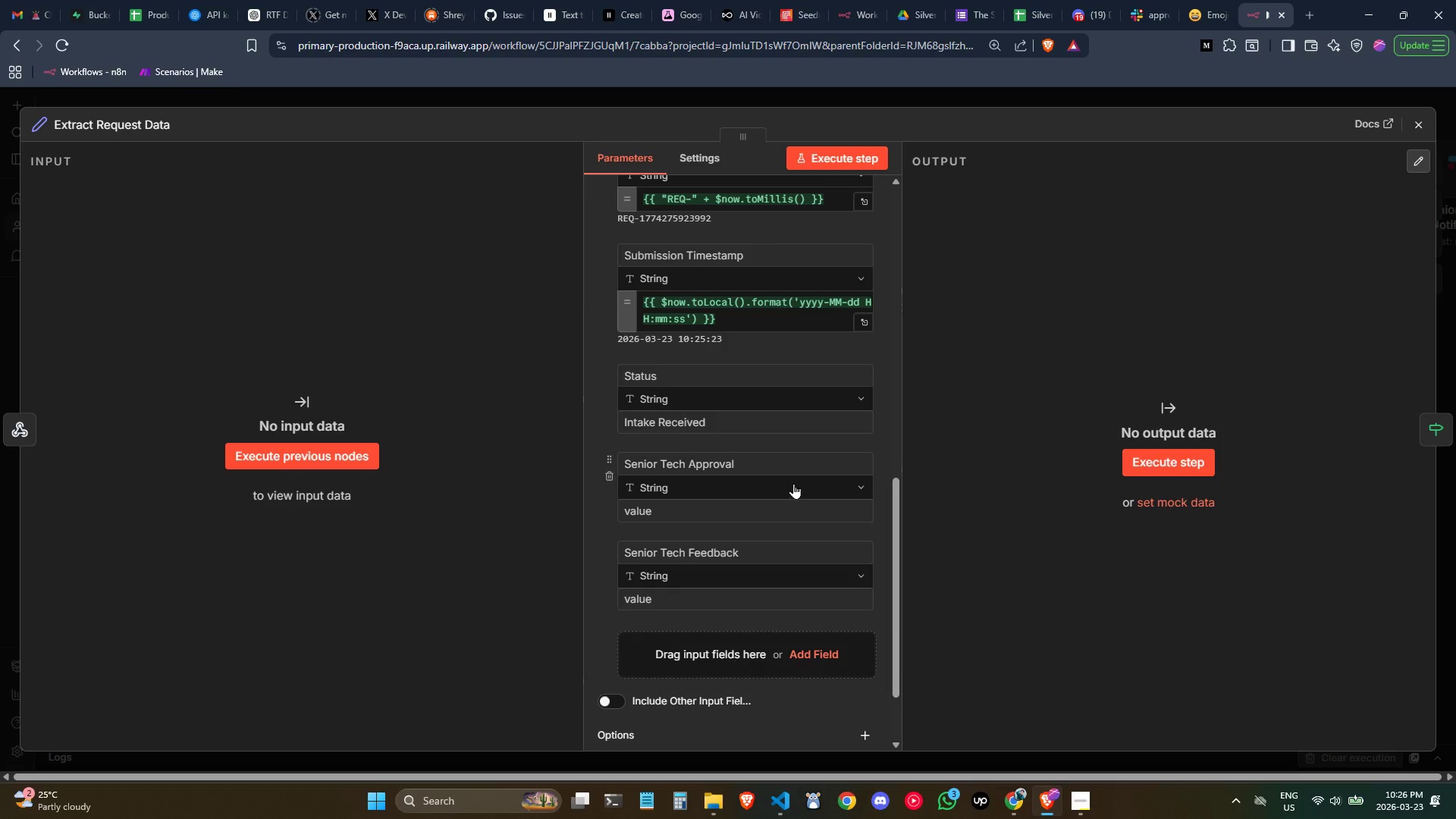 
scroll: coordinate [785, 469], scroll_direction: none, amount: 0.0
 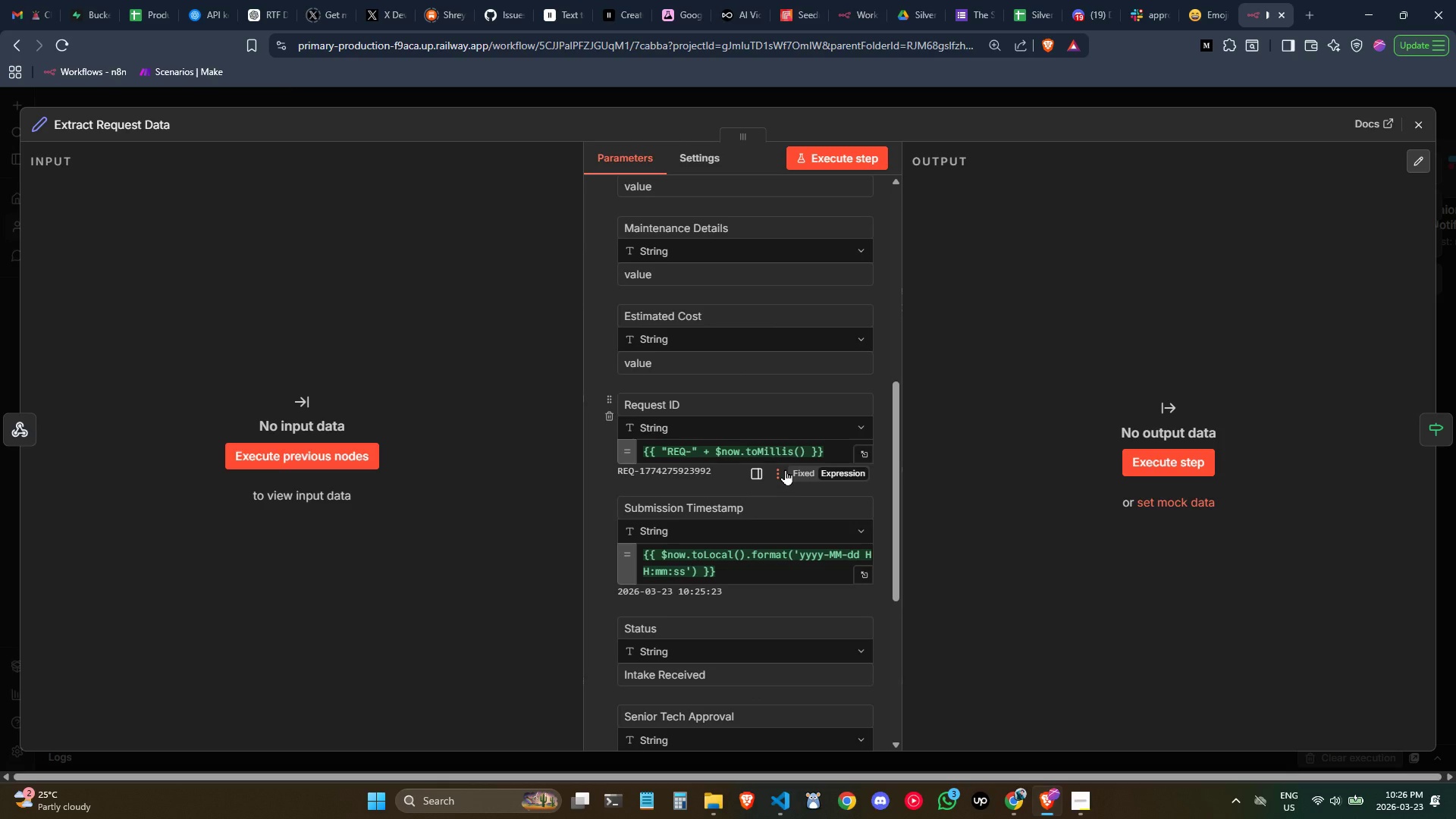 
scroll: coordinate [785, 469], scroll_direction: up, amount: 2.0
 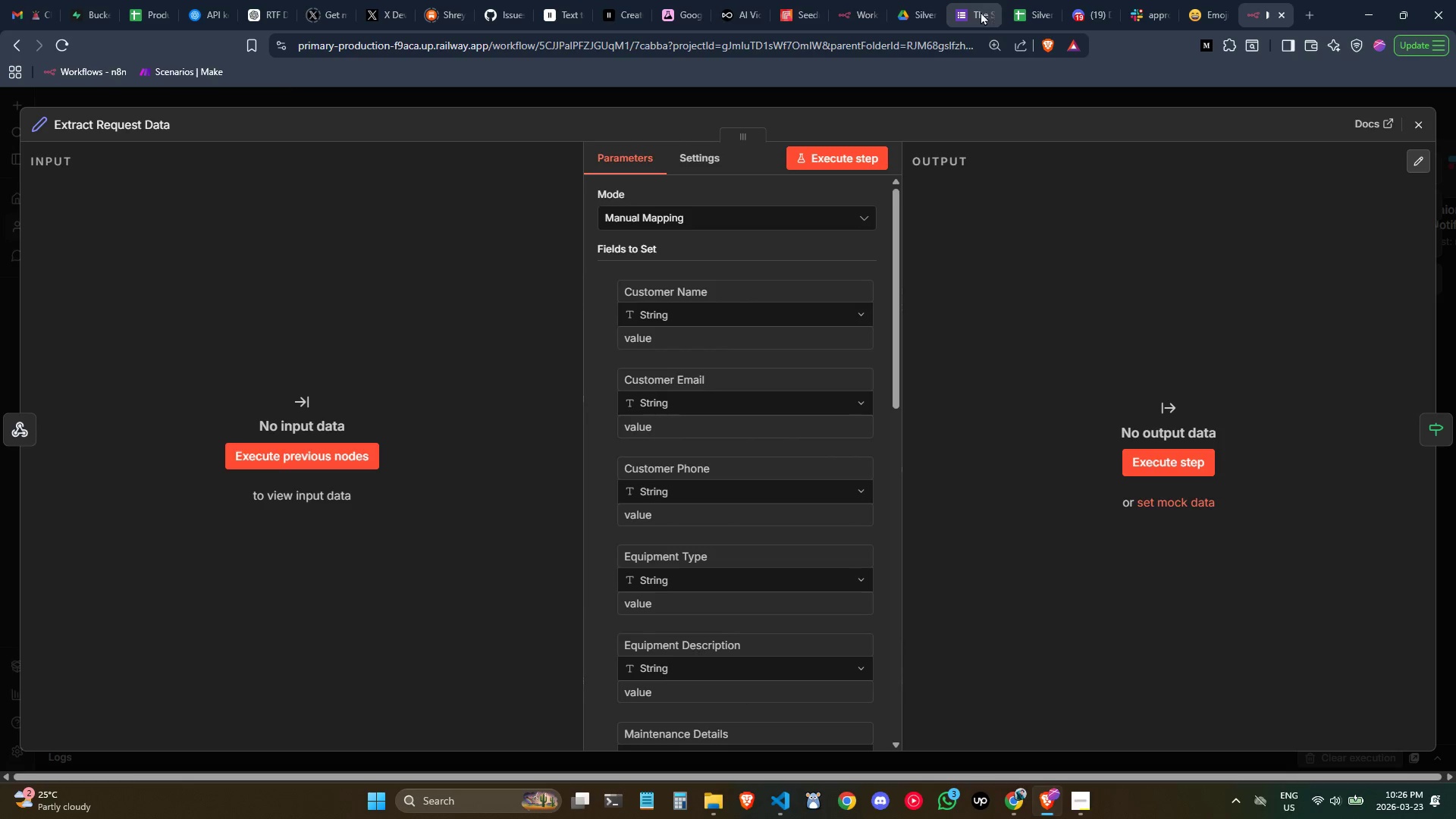 
left_click([971, 7])
 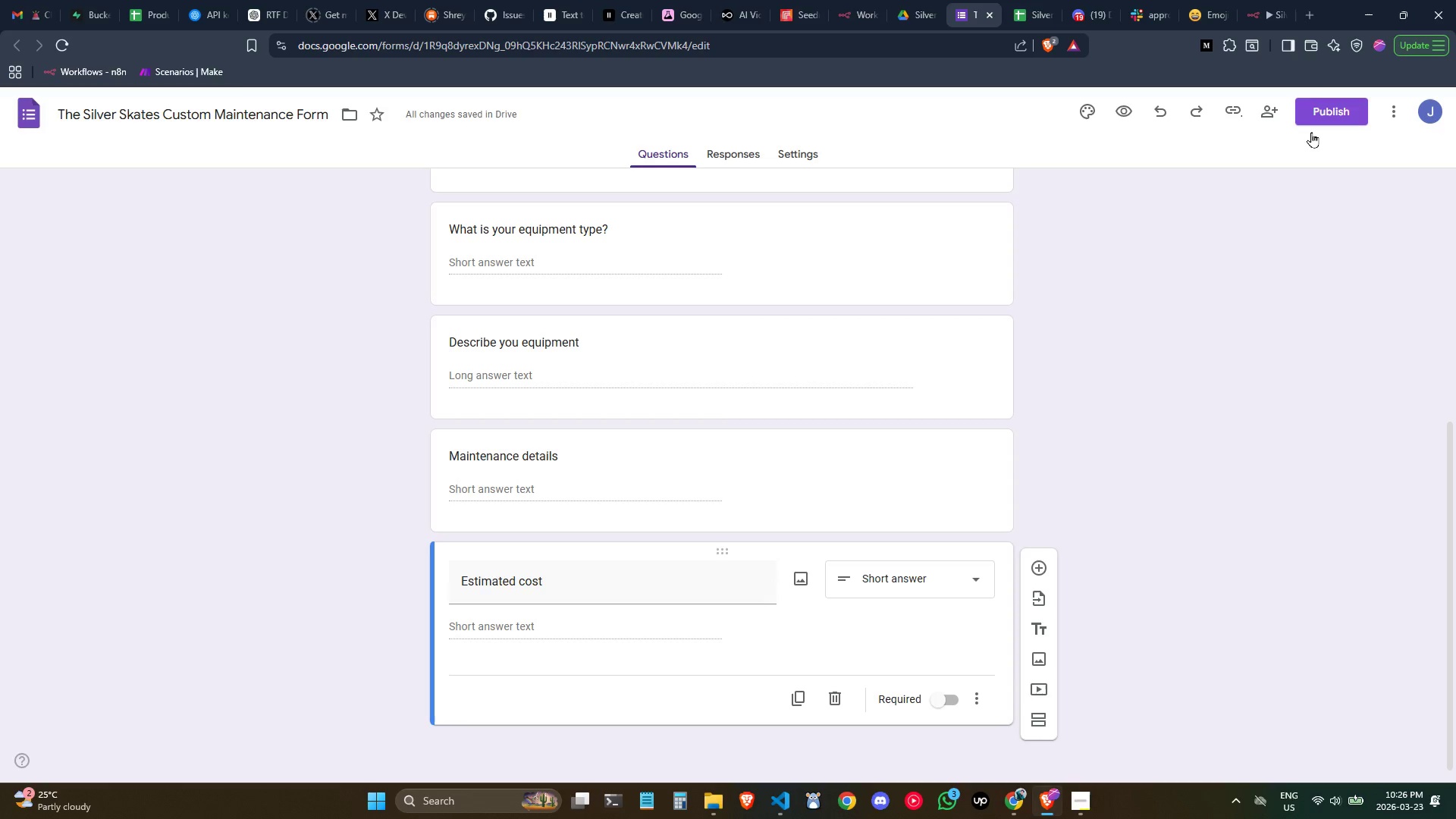 
scroll: coordinate [922, 325], scroll_direction: up, amount: 5.0
 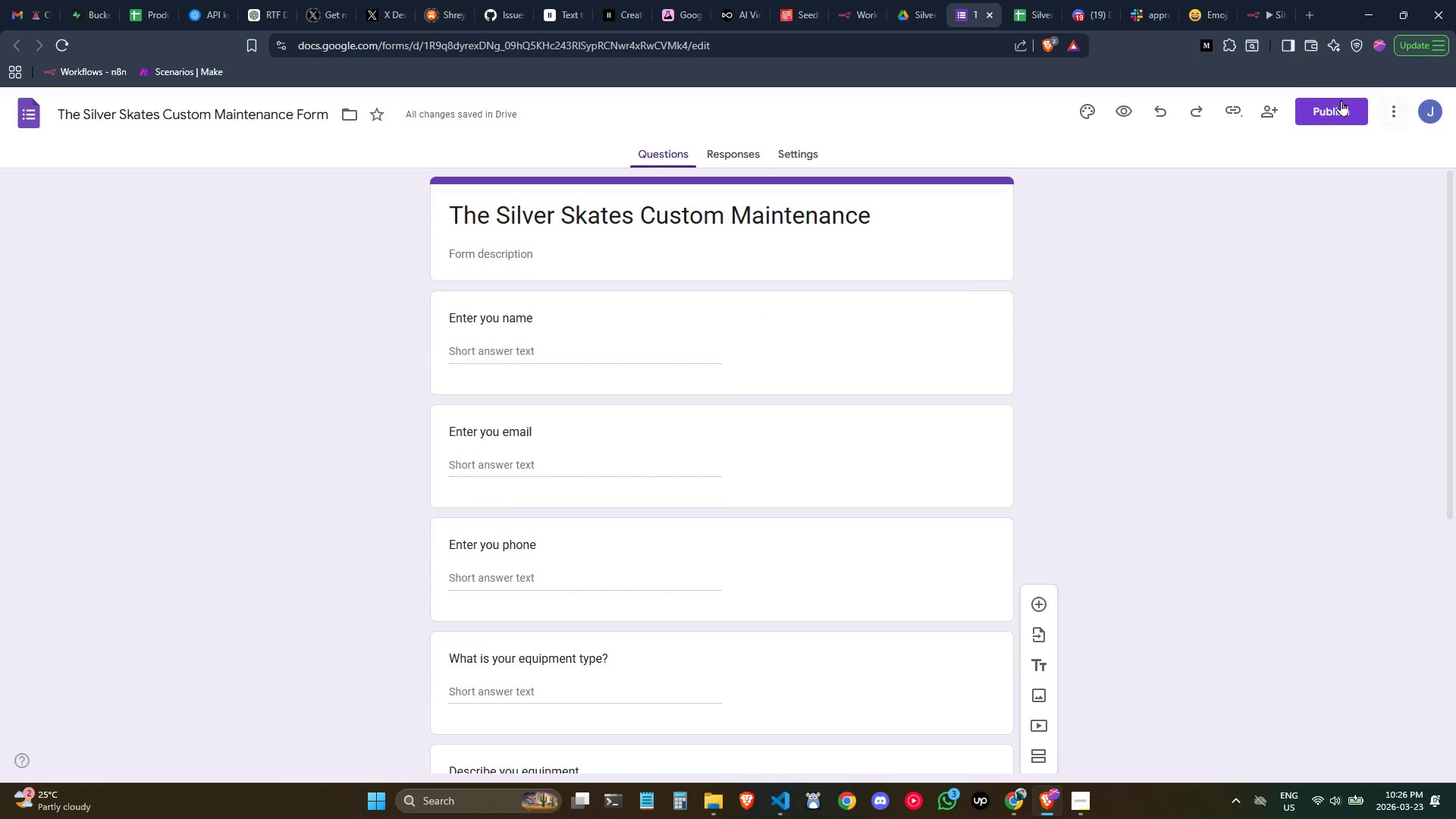 
left_click([1332, 103])
 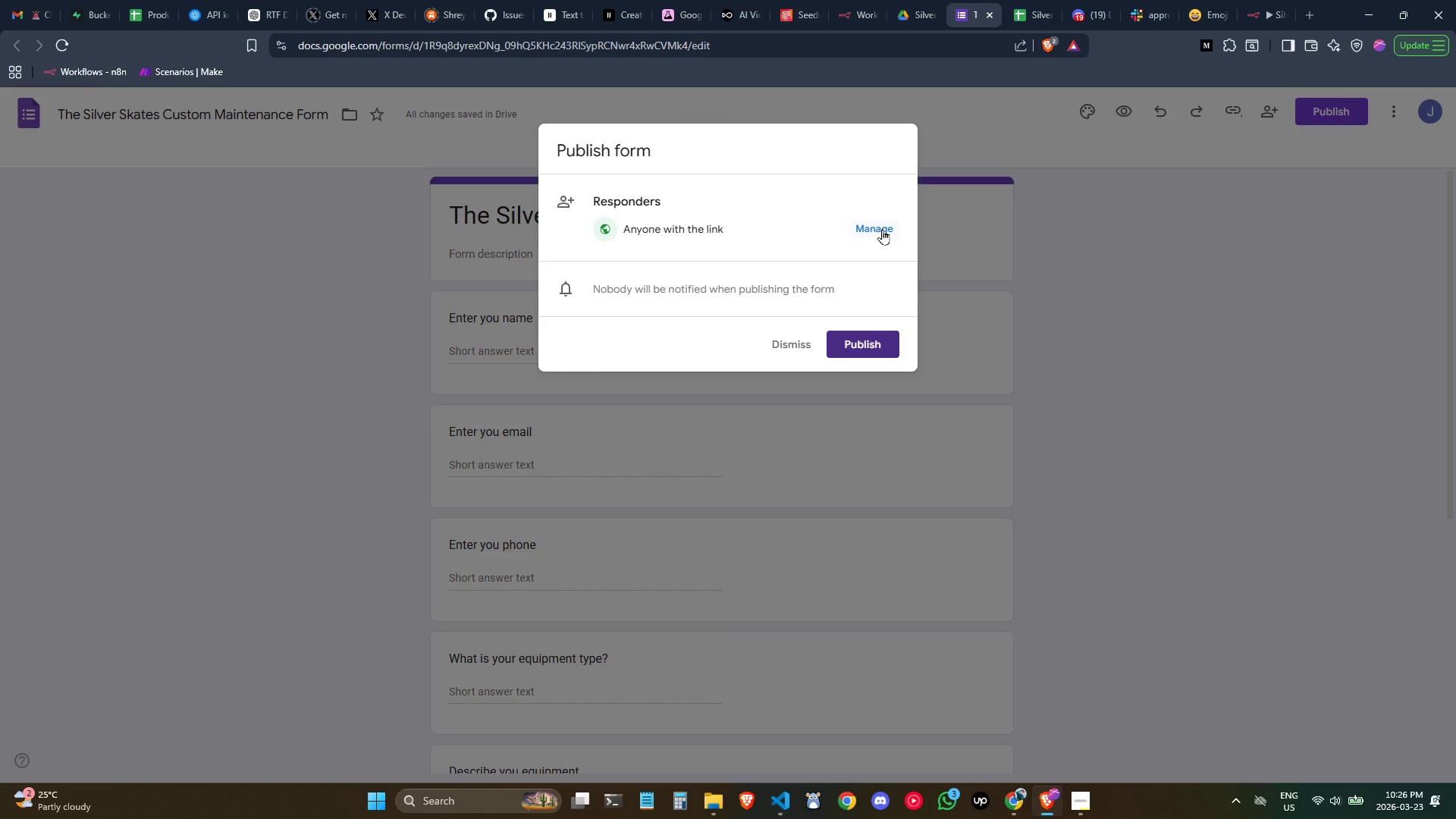 
left_click([882, 229])
 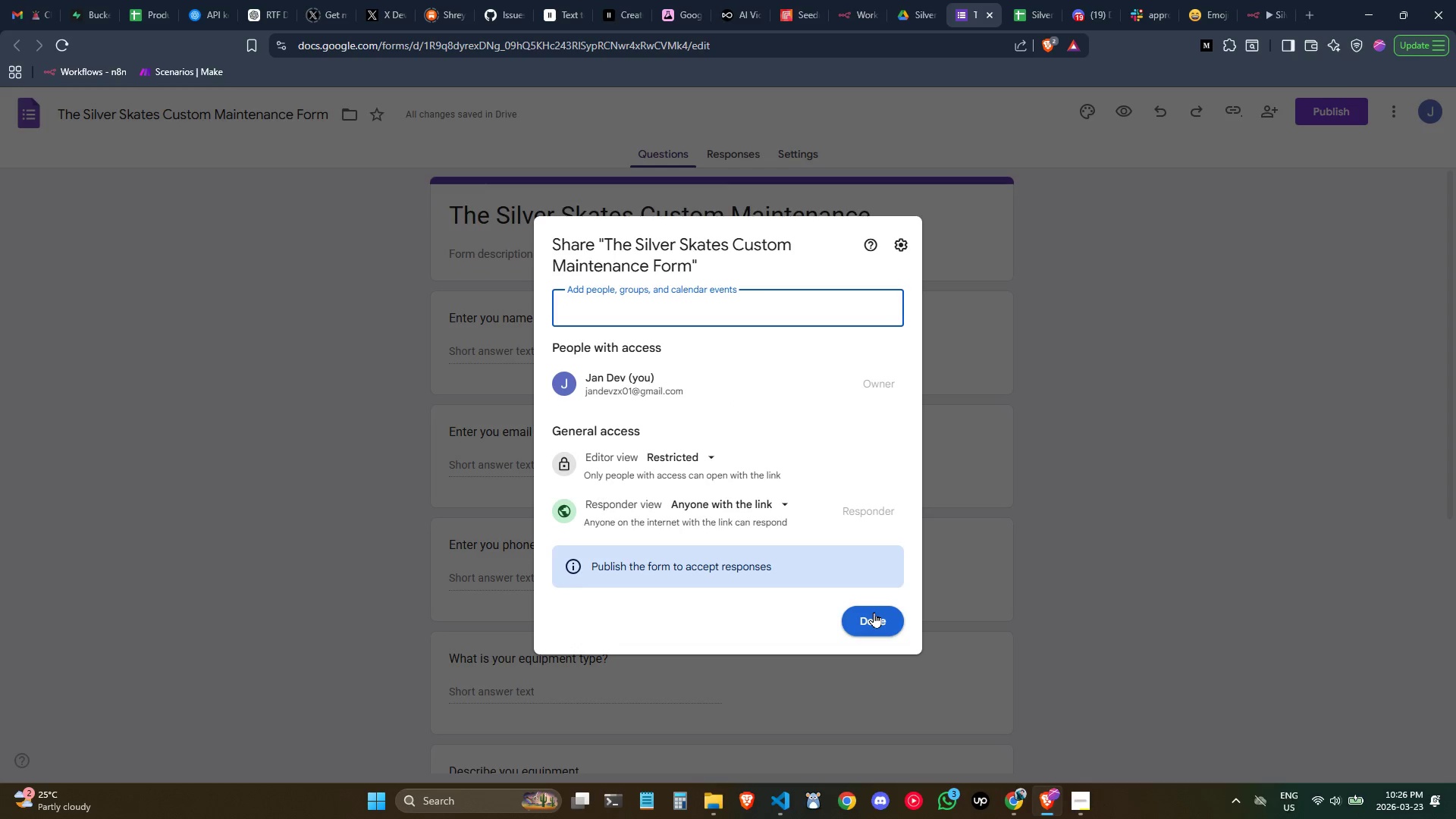 
wait(5.14)
 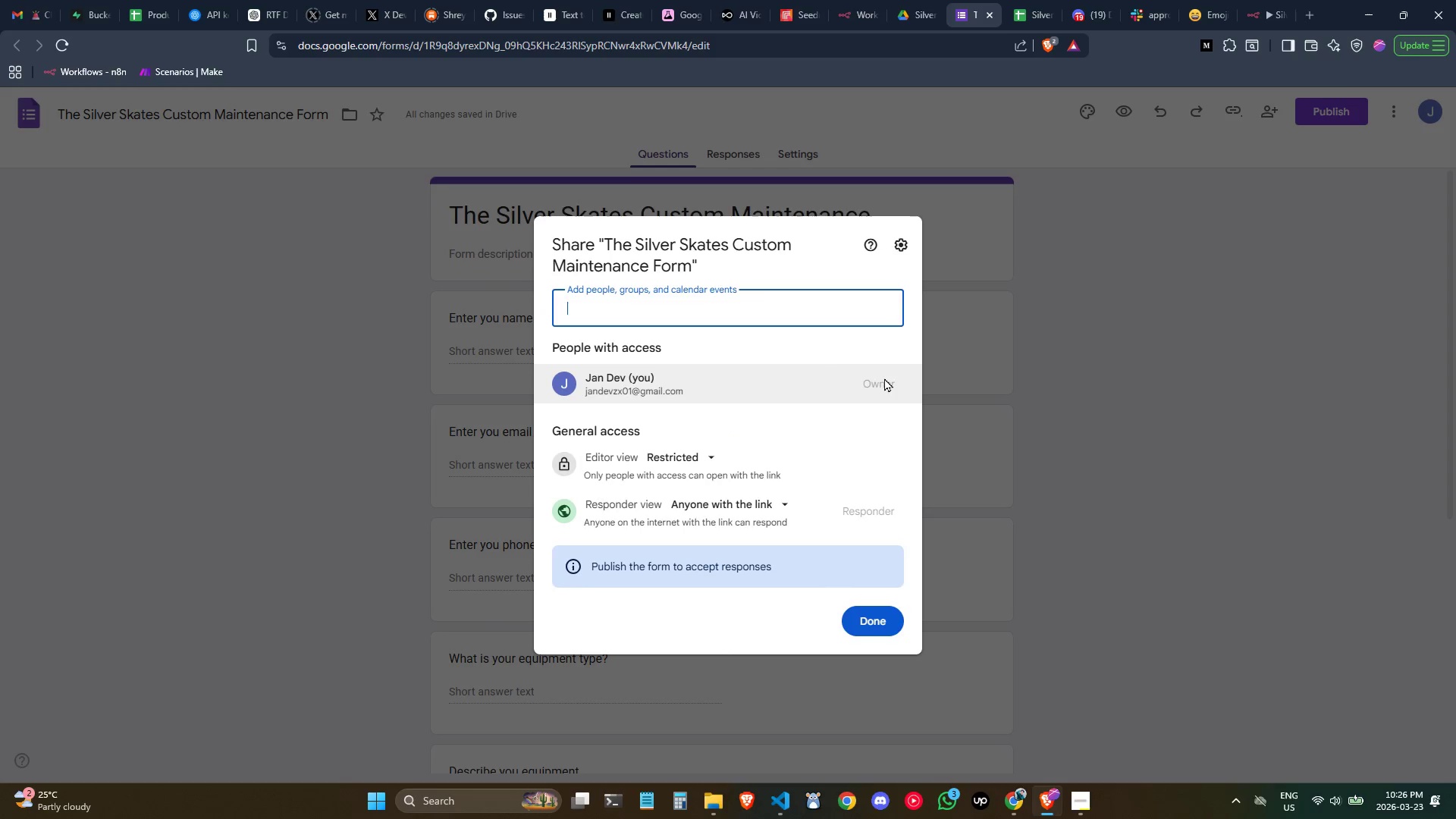 
left_click([878, 618])
 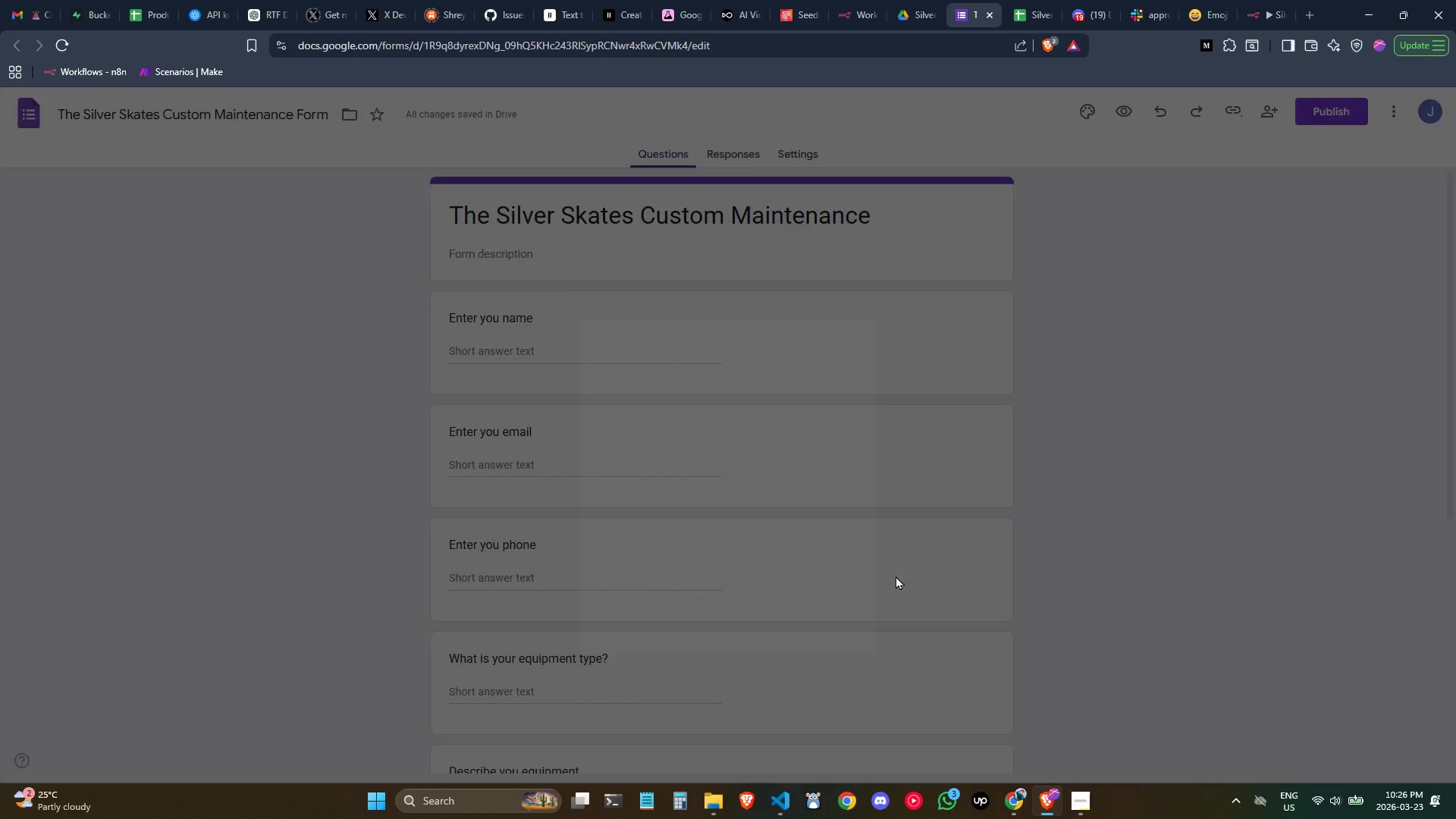 
mouse_move([1017, 480])
 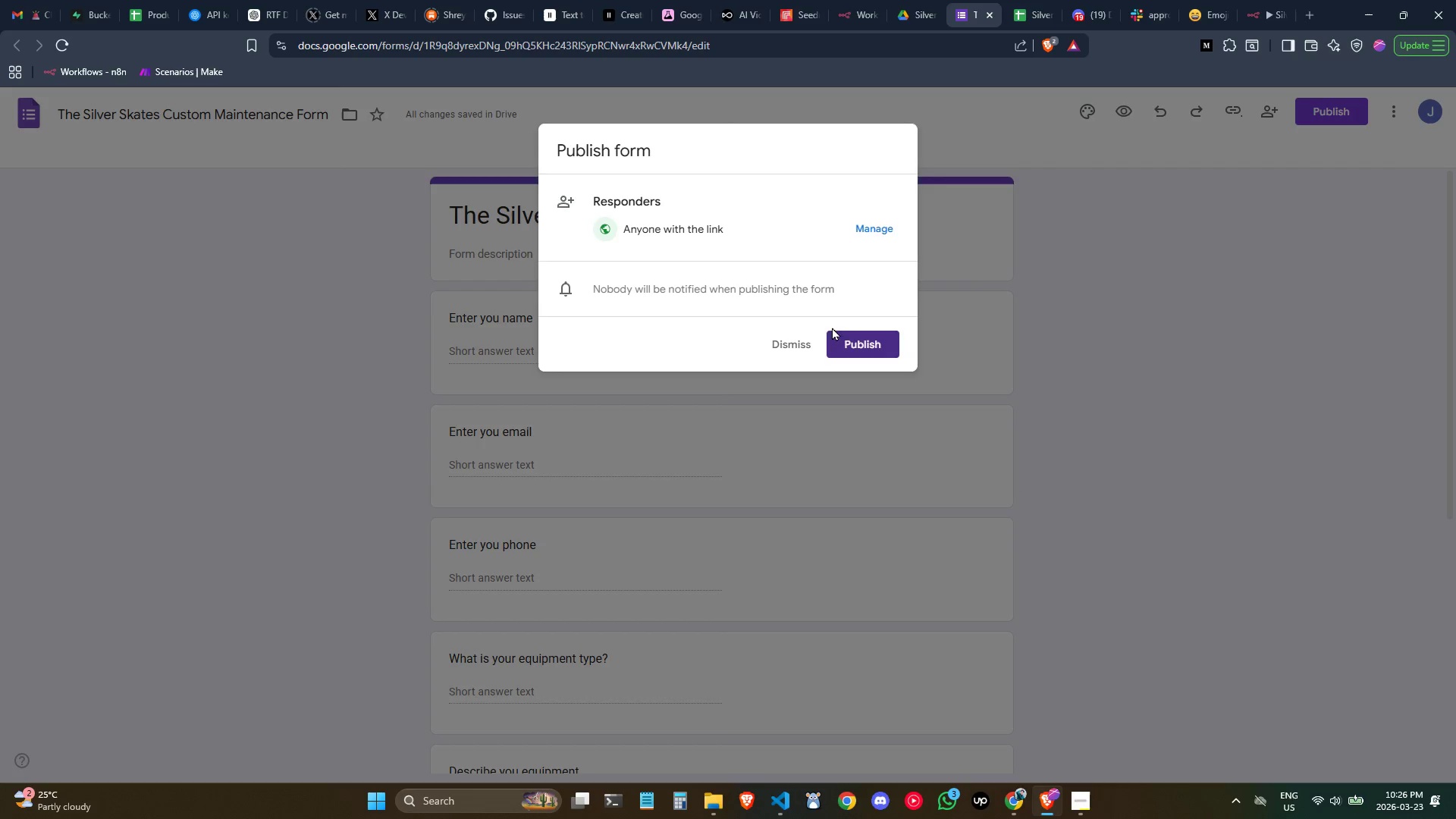 
left_click([848, 332])
 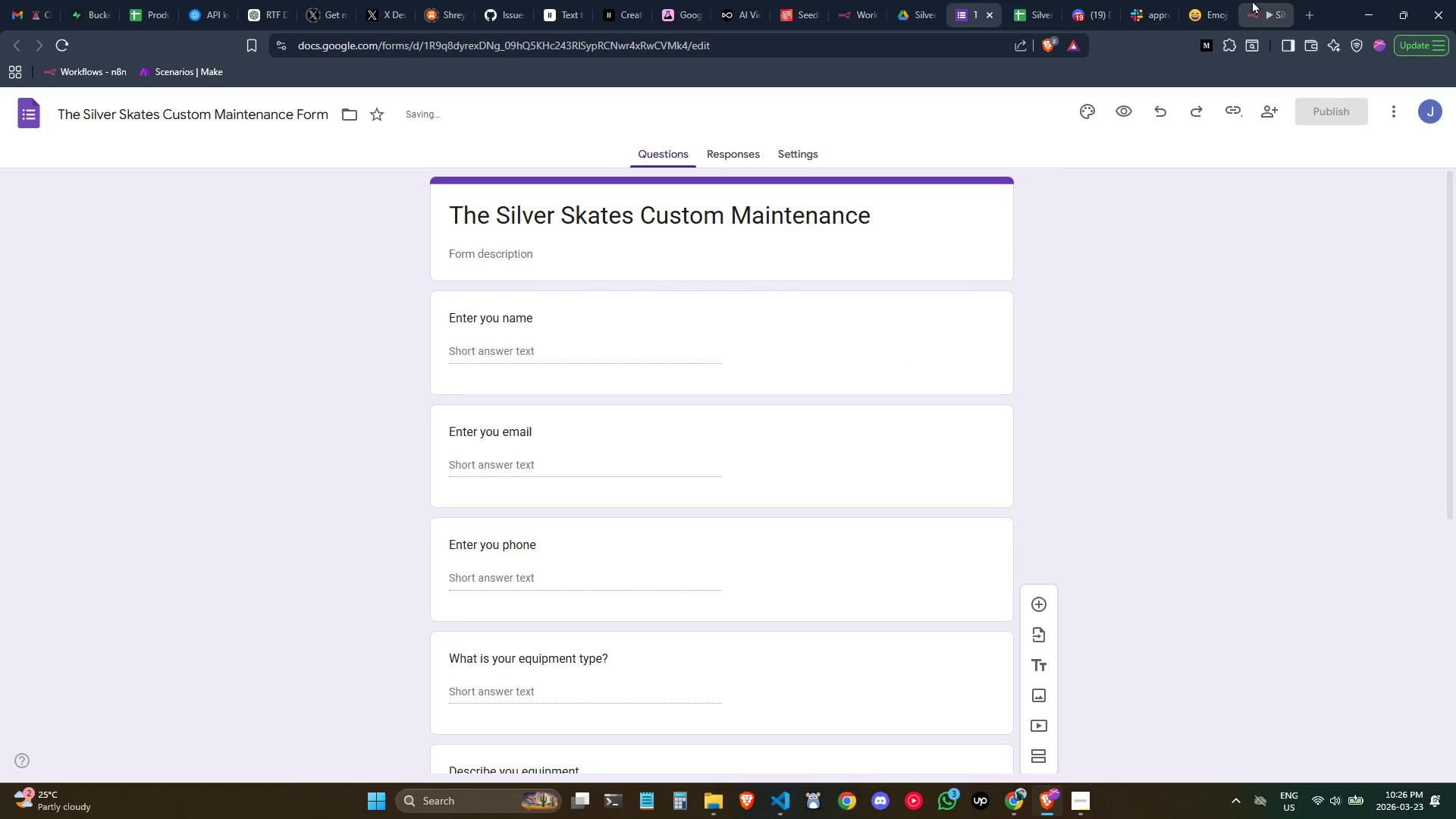 
left_click([1260, 3])
 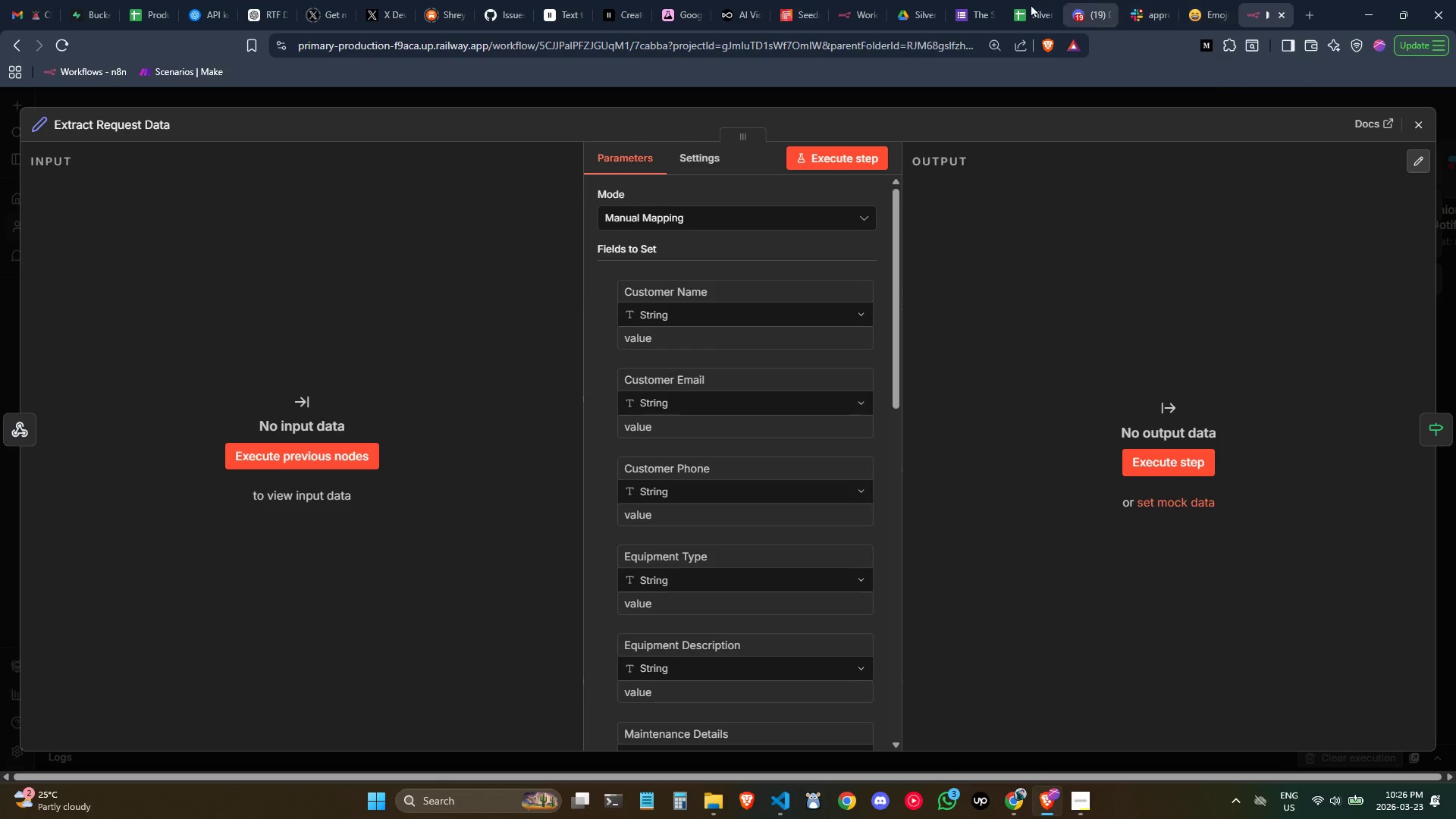 
left_click([987, 9])
 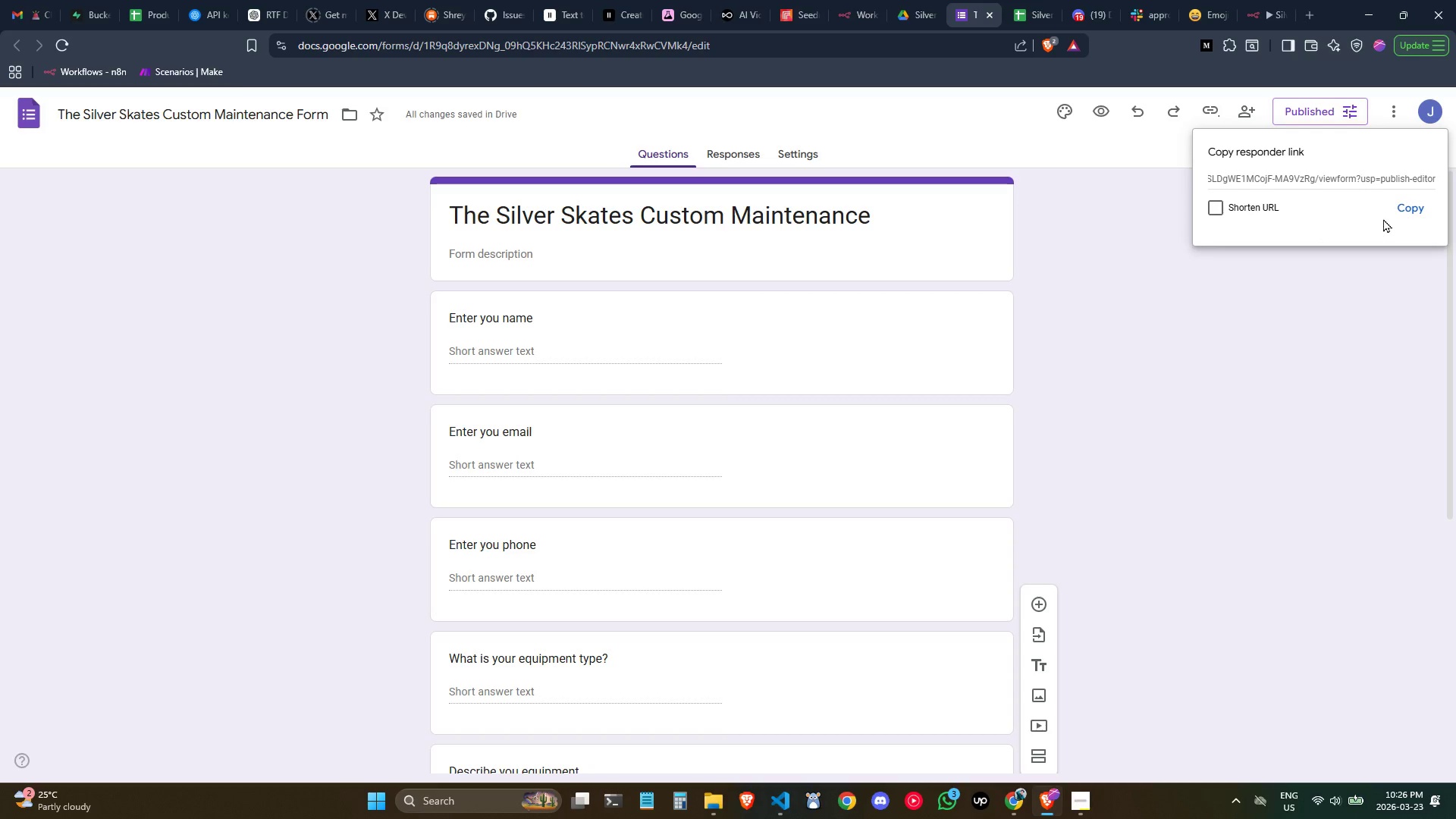 
left_click([1395, 211])
 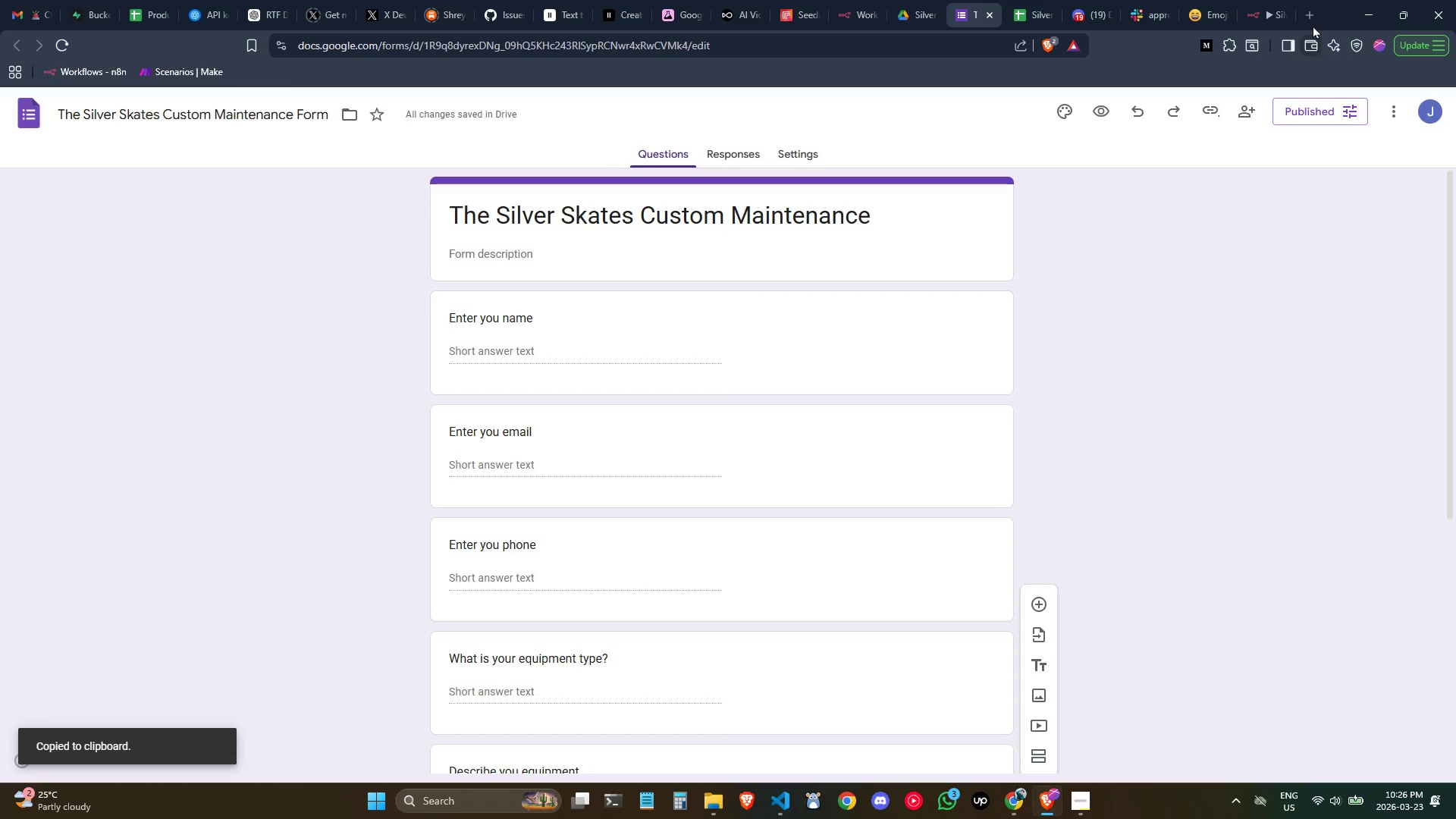 
left_click([1307, 10])
 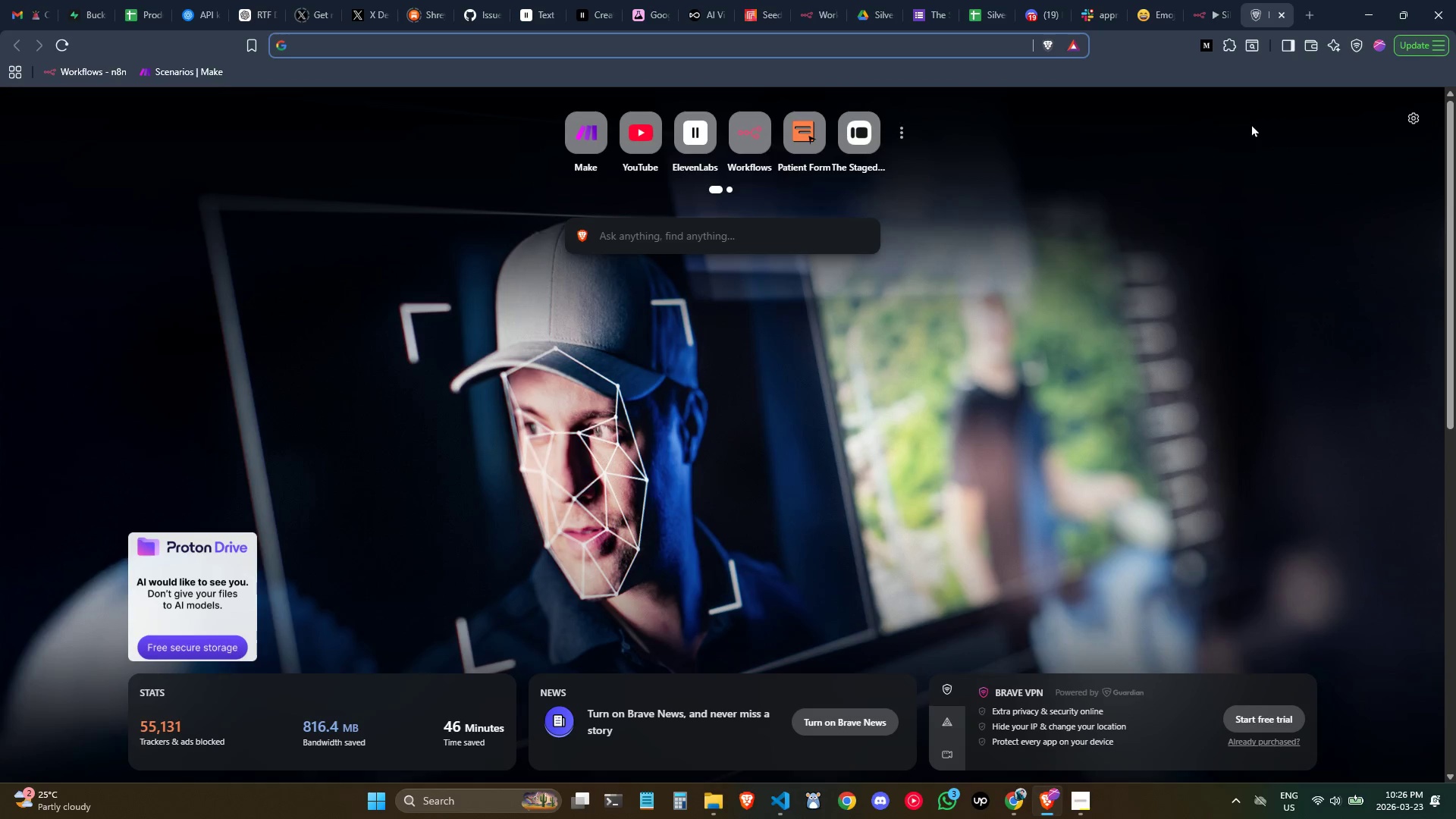 
key(Control+V)
 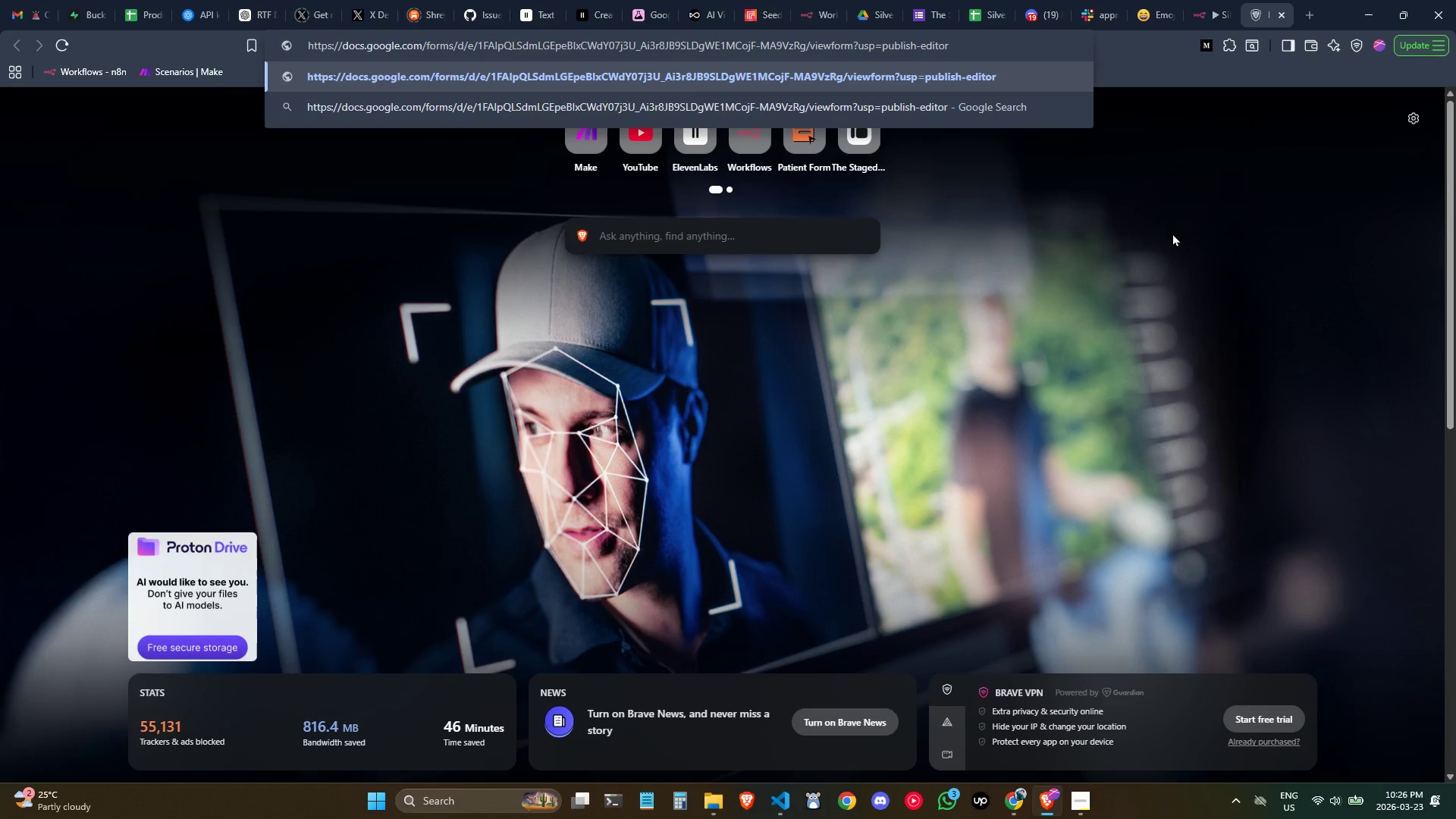 
key(Enter)
 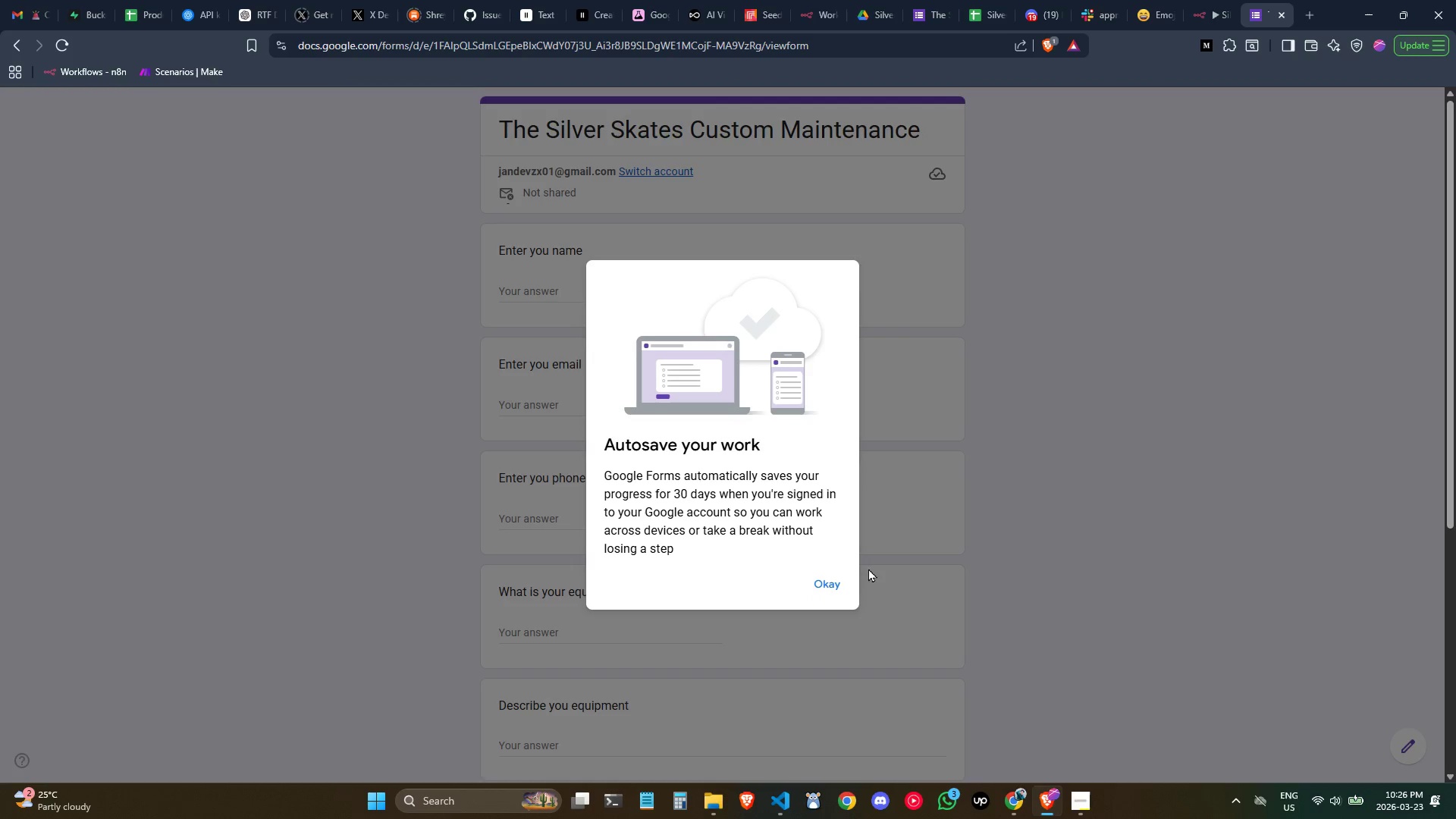 
left_click([842, 580])
 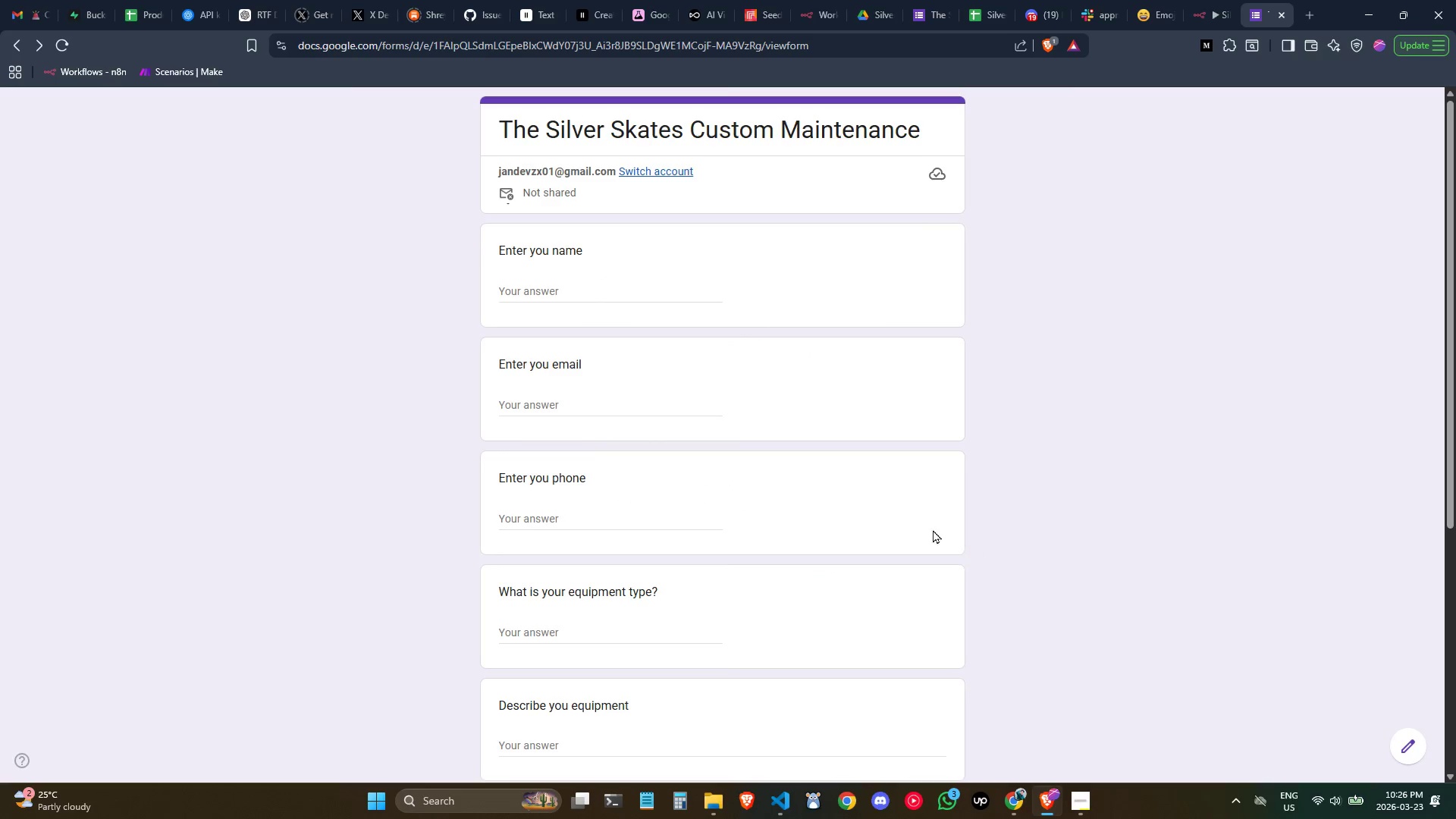 
scroll: coordinate [850, 488], scroll_direction: up, amount: 1.0
 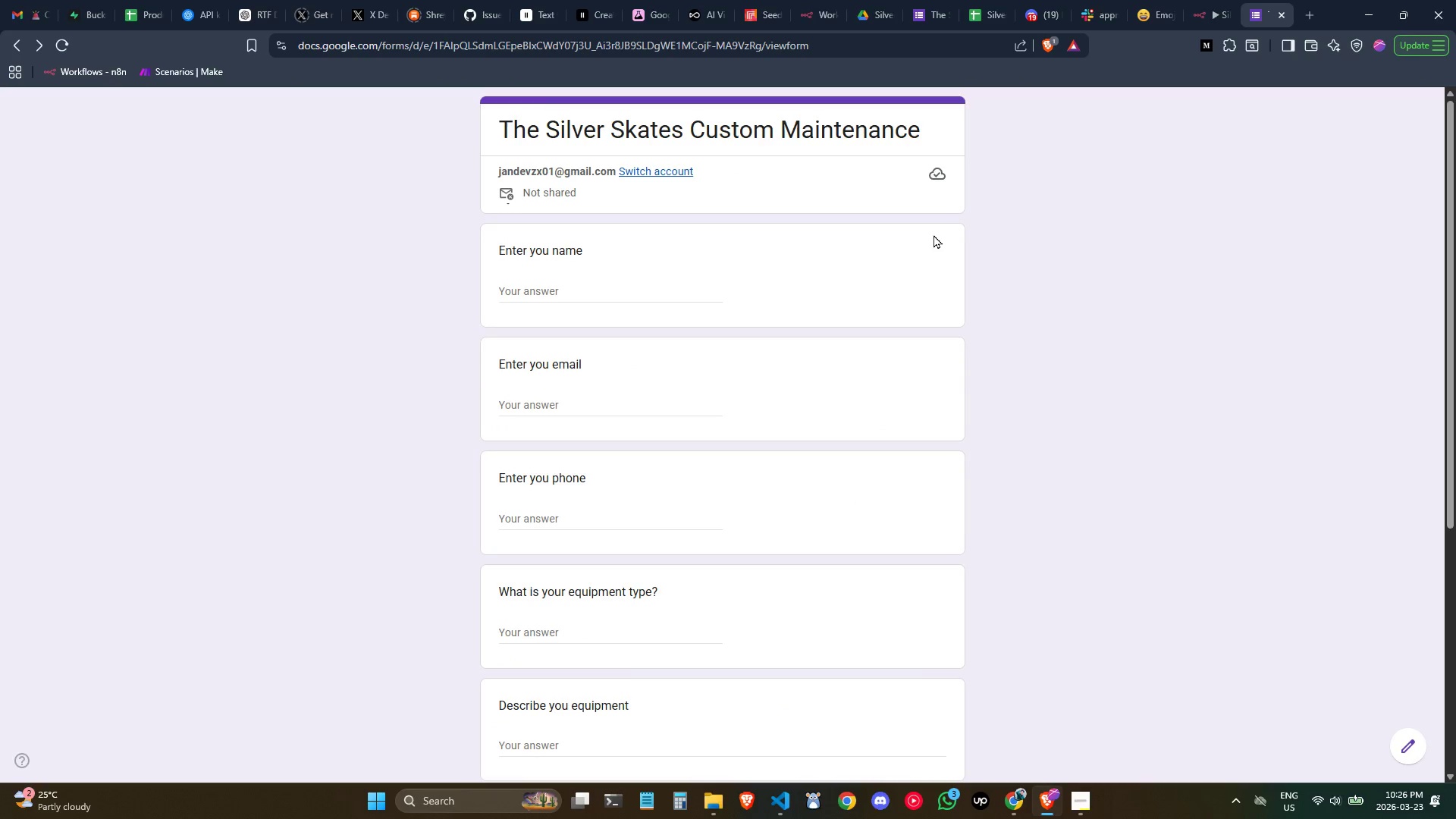 
scroll: coordinate [926, 247], scroll_direction: down, amount: 1.0
 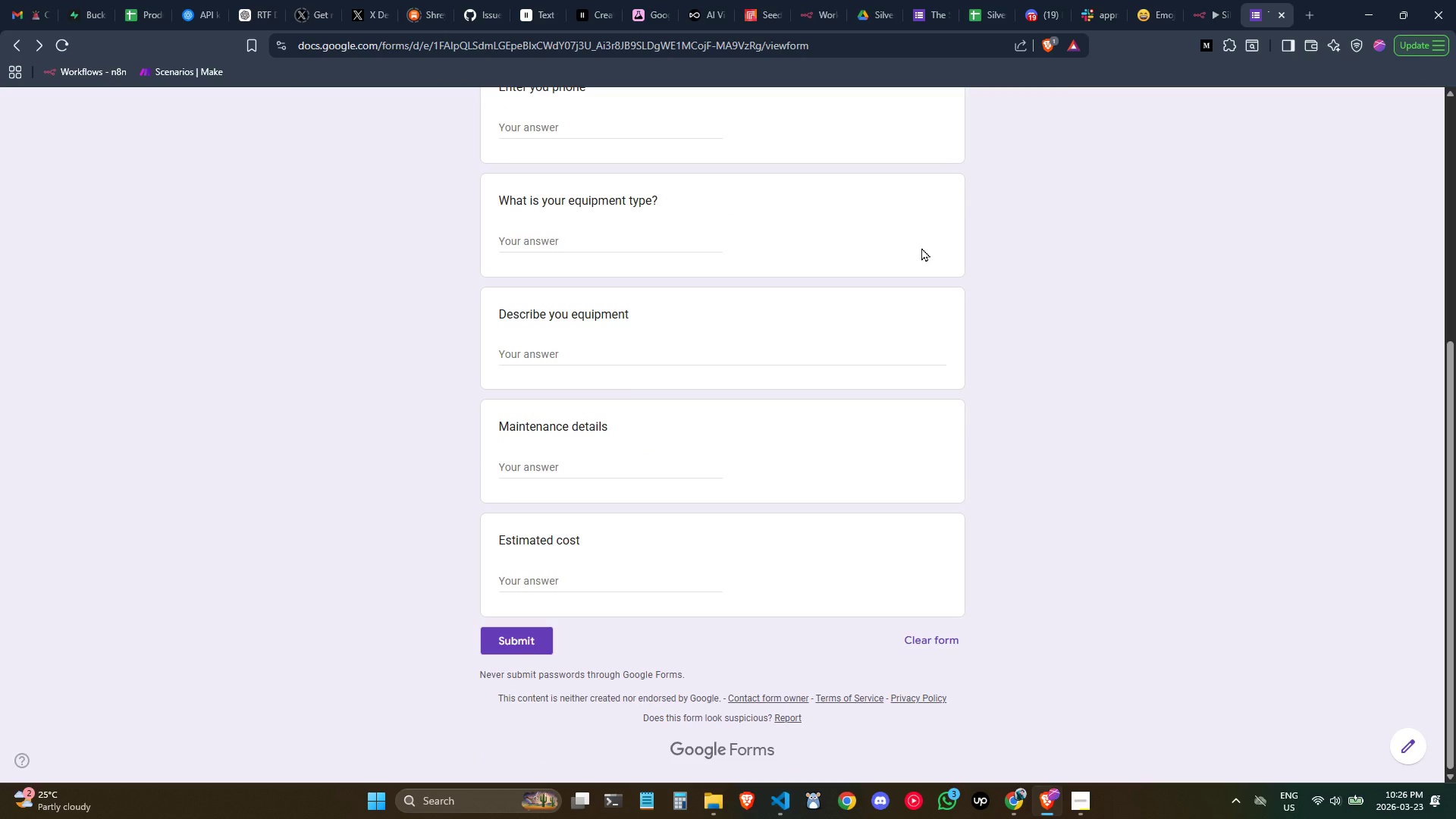 
scroll: coordinate [1047, 199], scroll_direction: up, amount: 6.0
 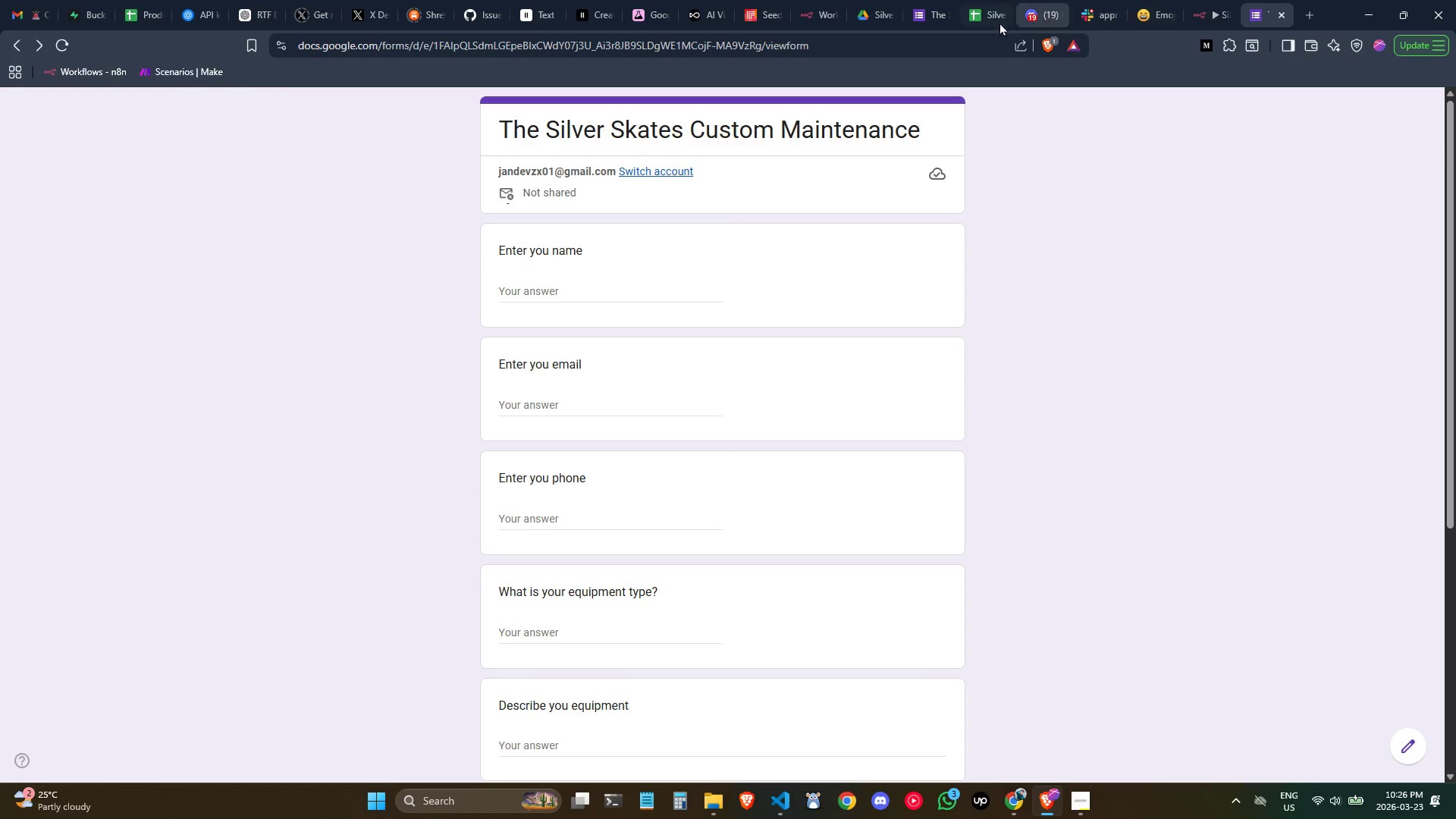 
left_click([927, 10])
 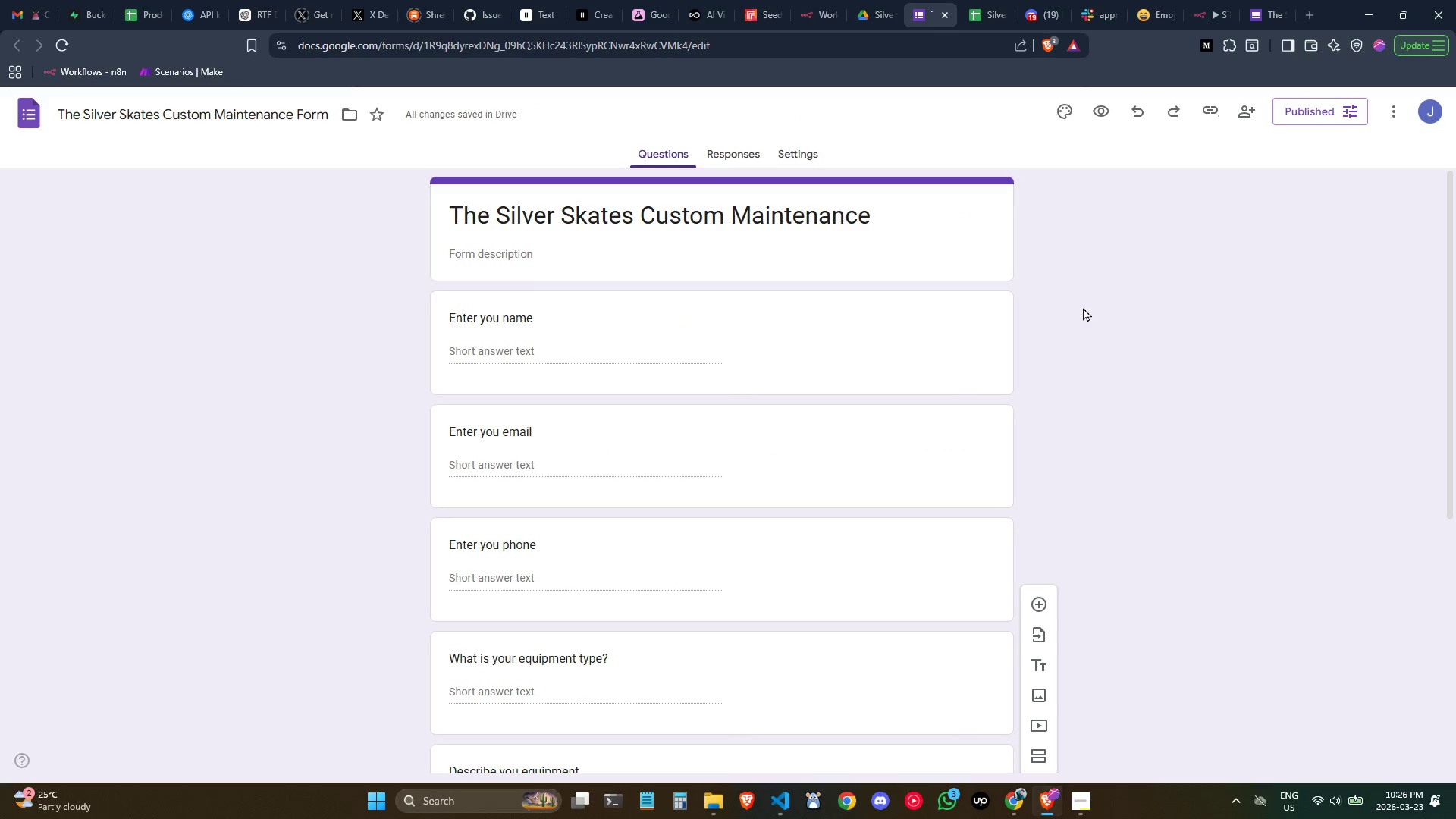 
left_click([1084, 308])
 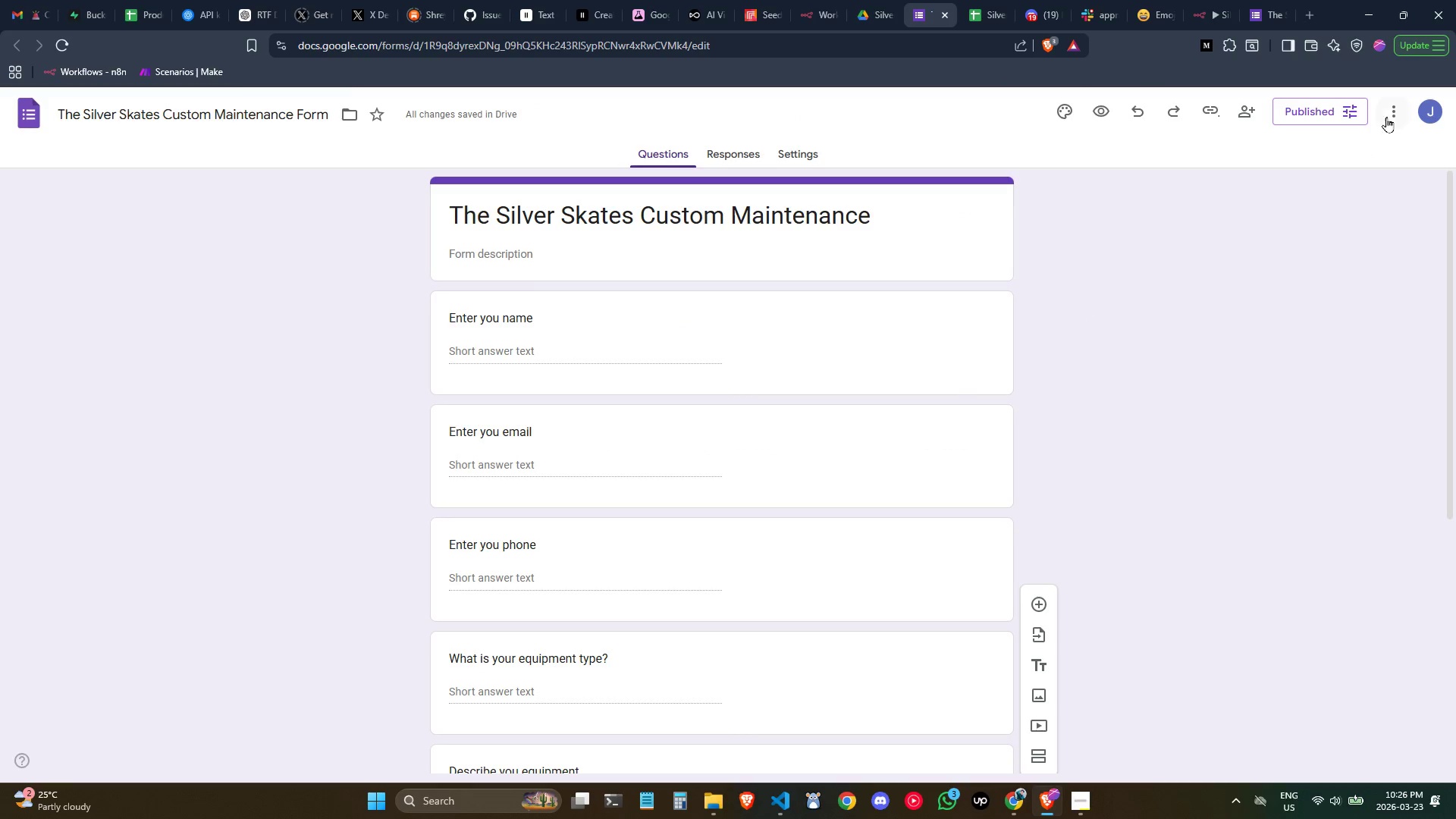 
left_click([1396, 110])
 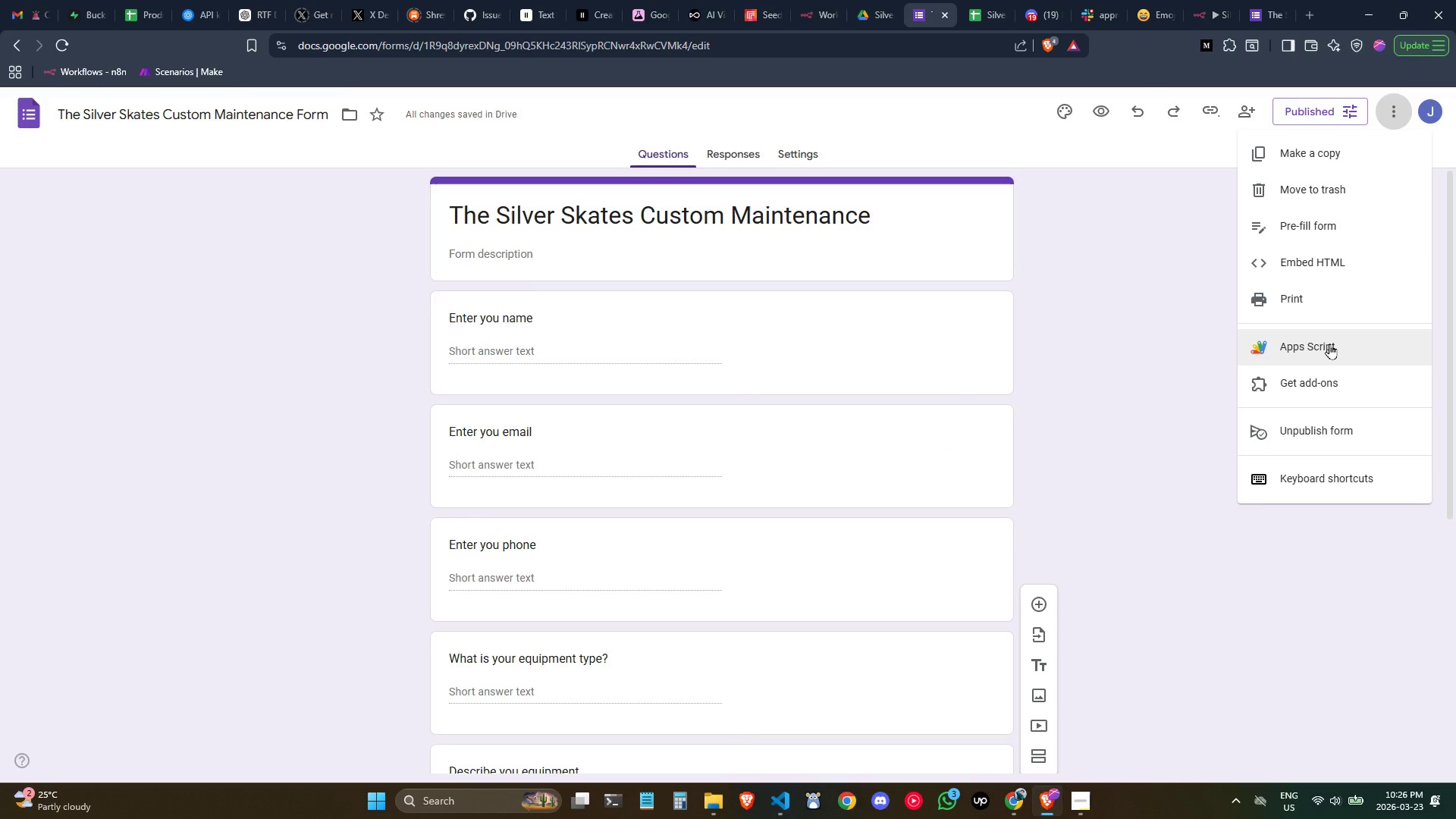 
left_click([1329, 344])
 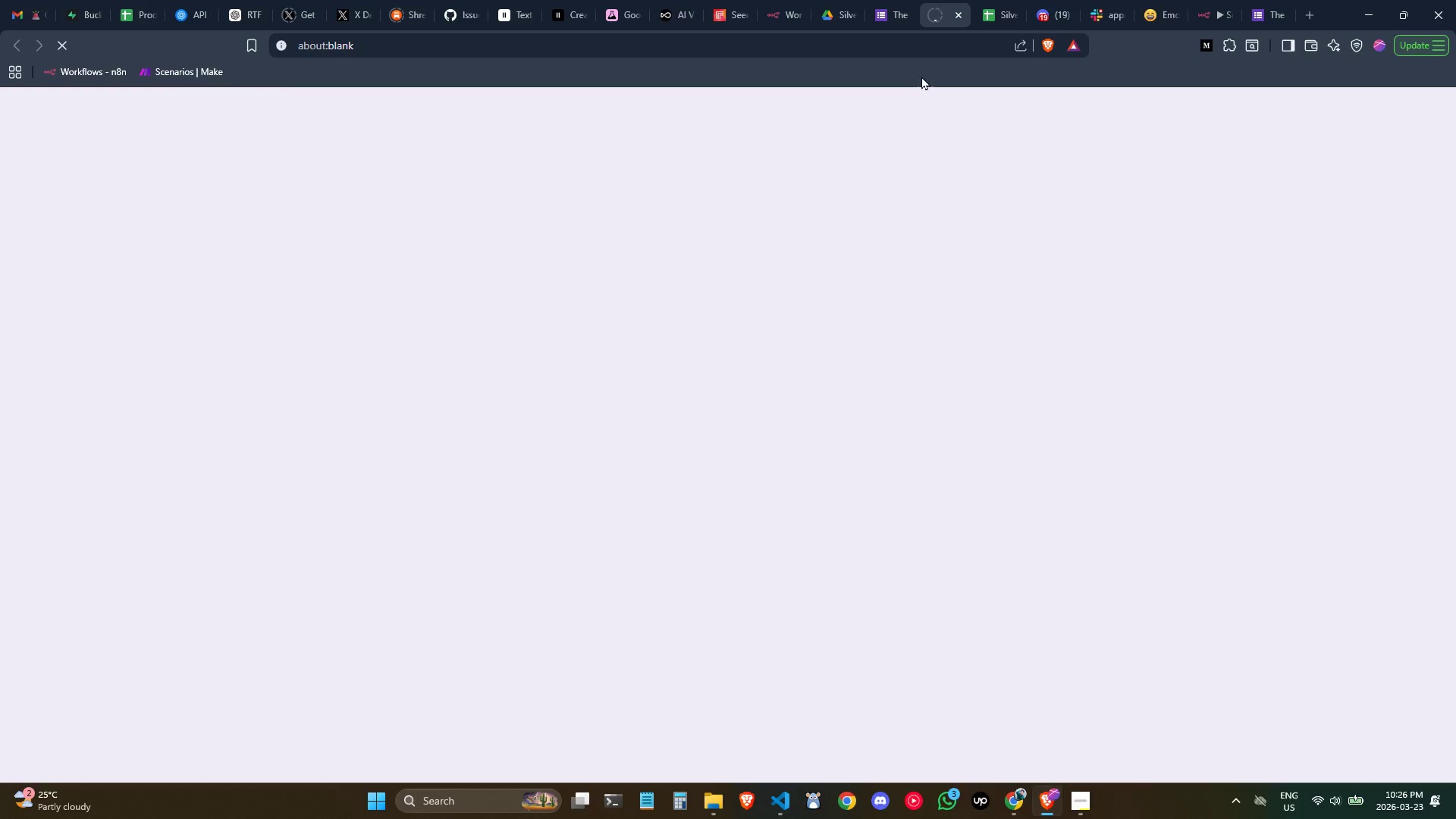 
left_click([833, 5])
 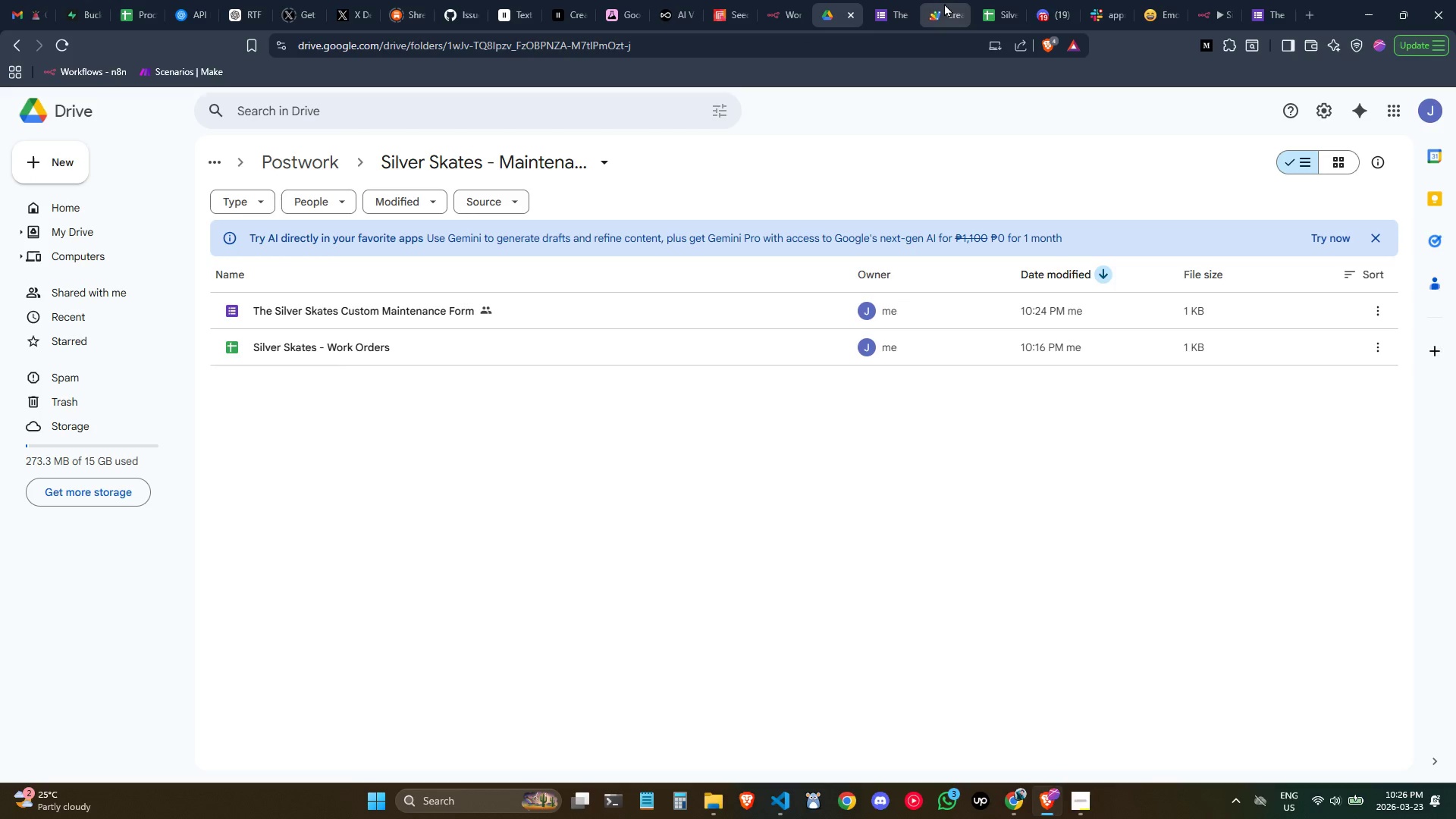 
left_click([944, 3])
 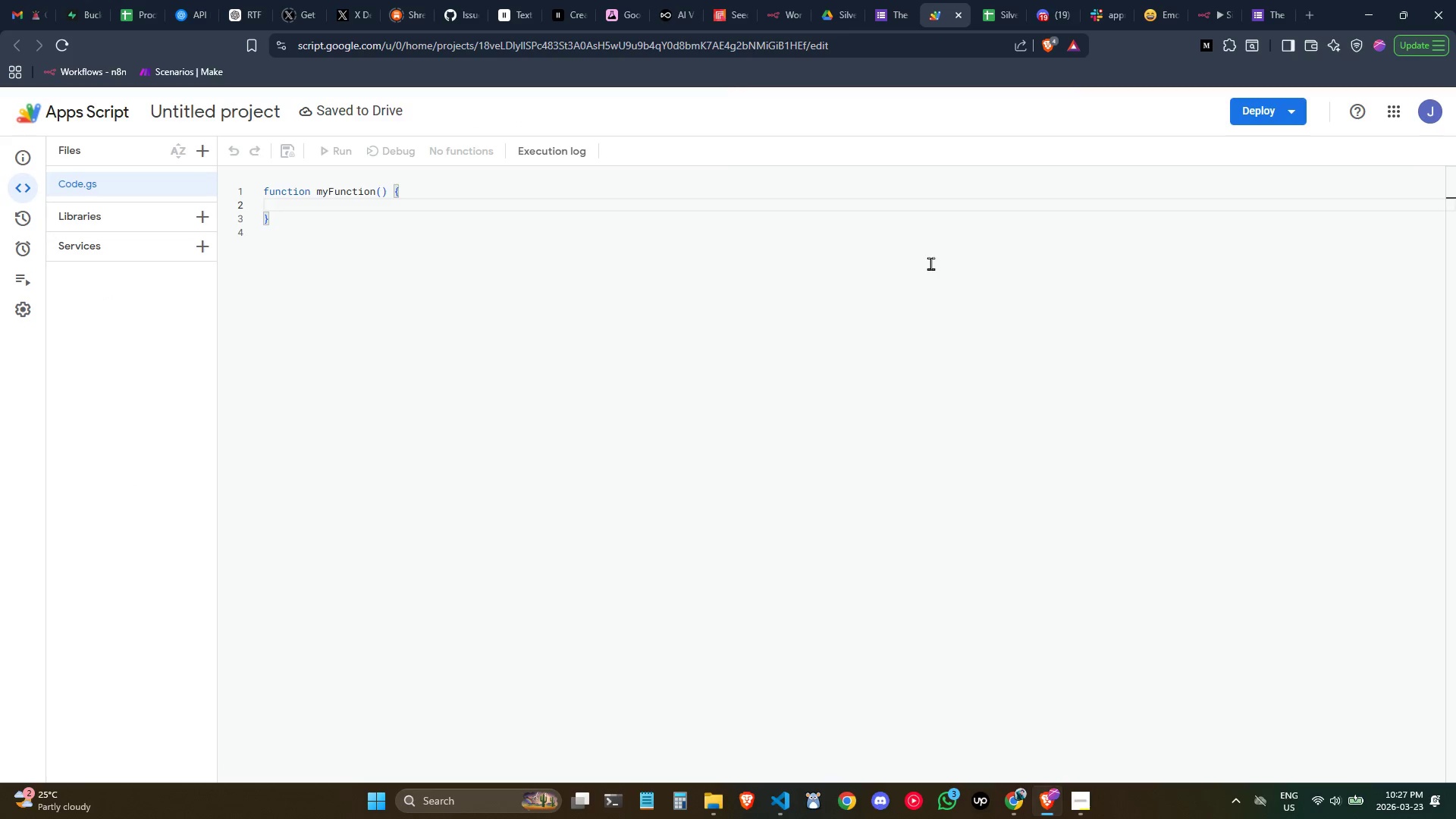 
left_click([788, 817])
 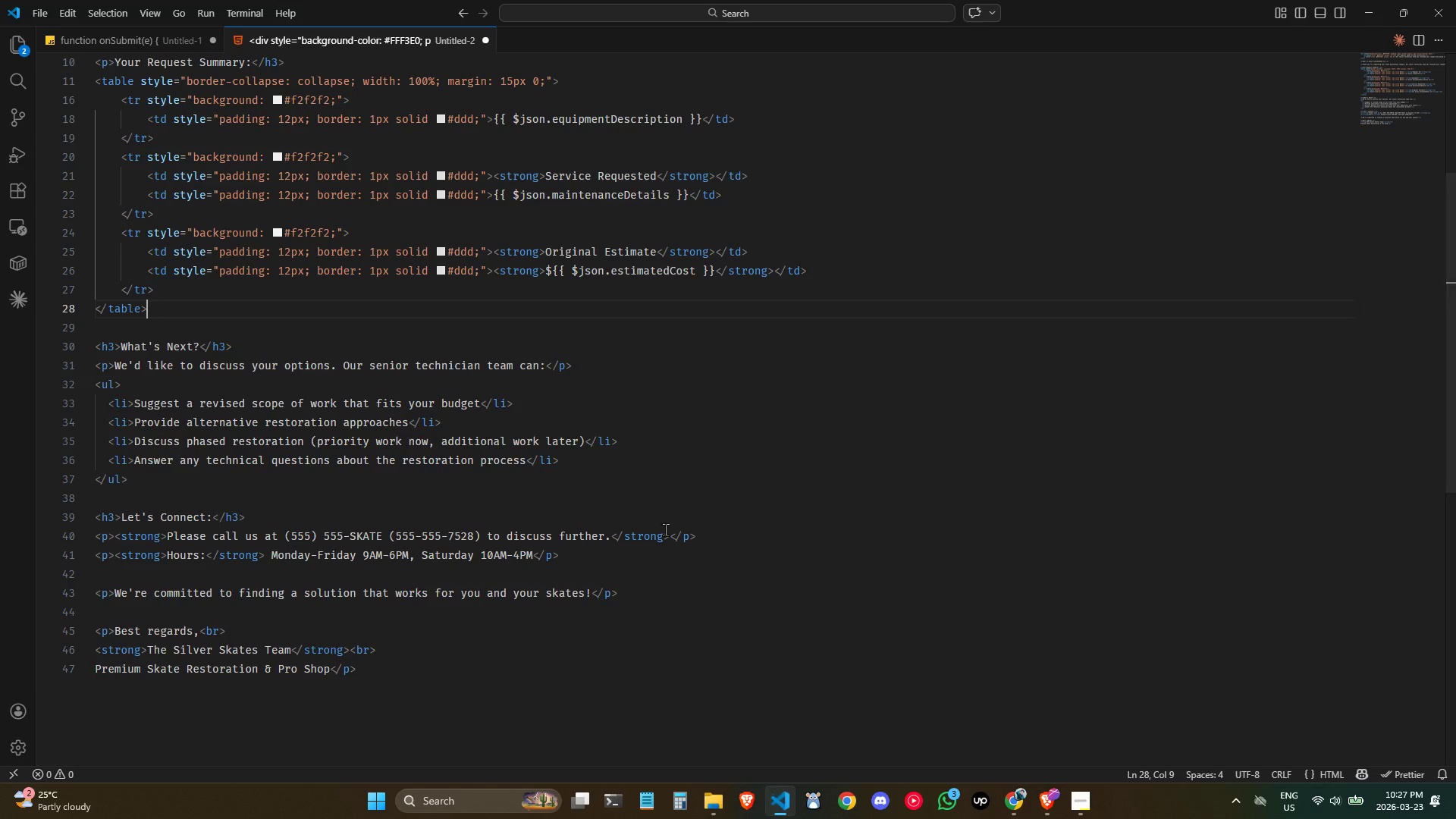 
left_click([632, 499])
 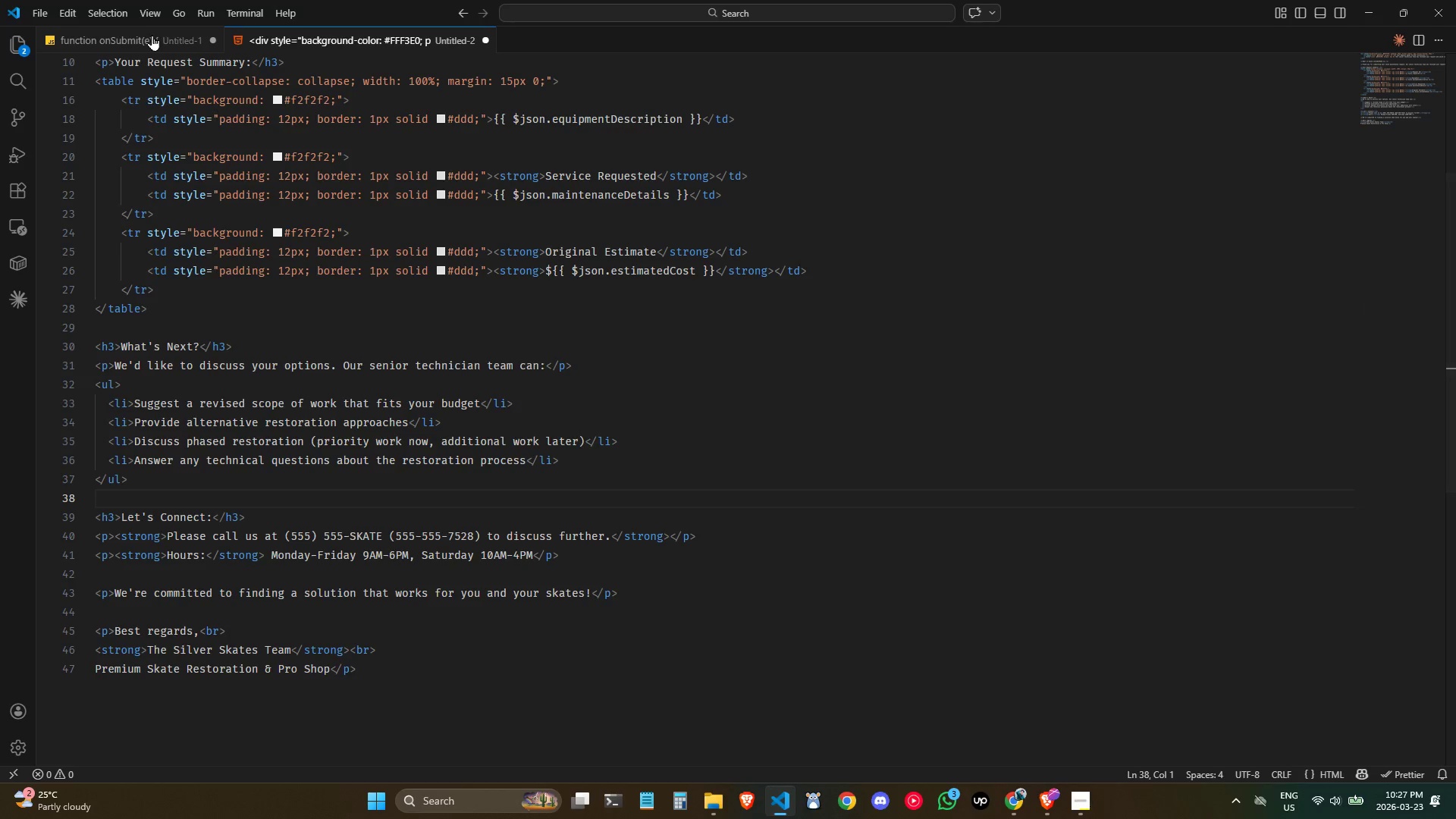 
double_click([397, 177])
 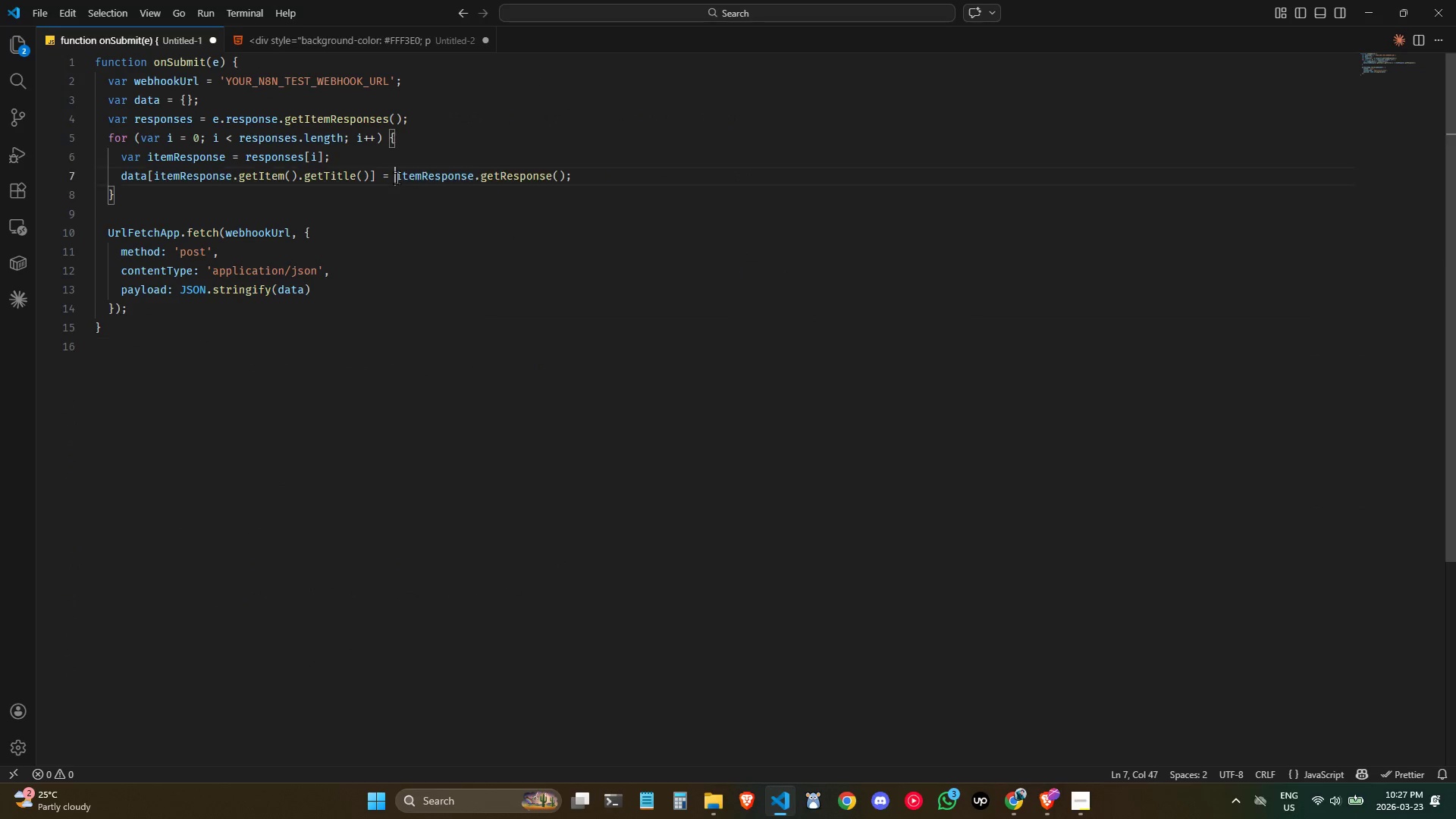 
key(Control+ControlLeft)
 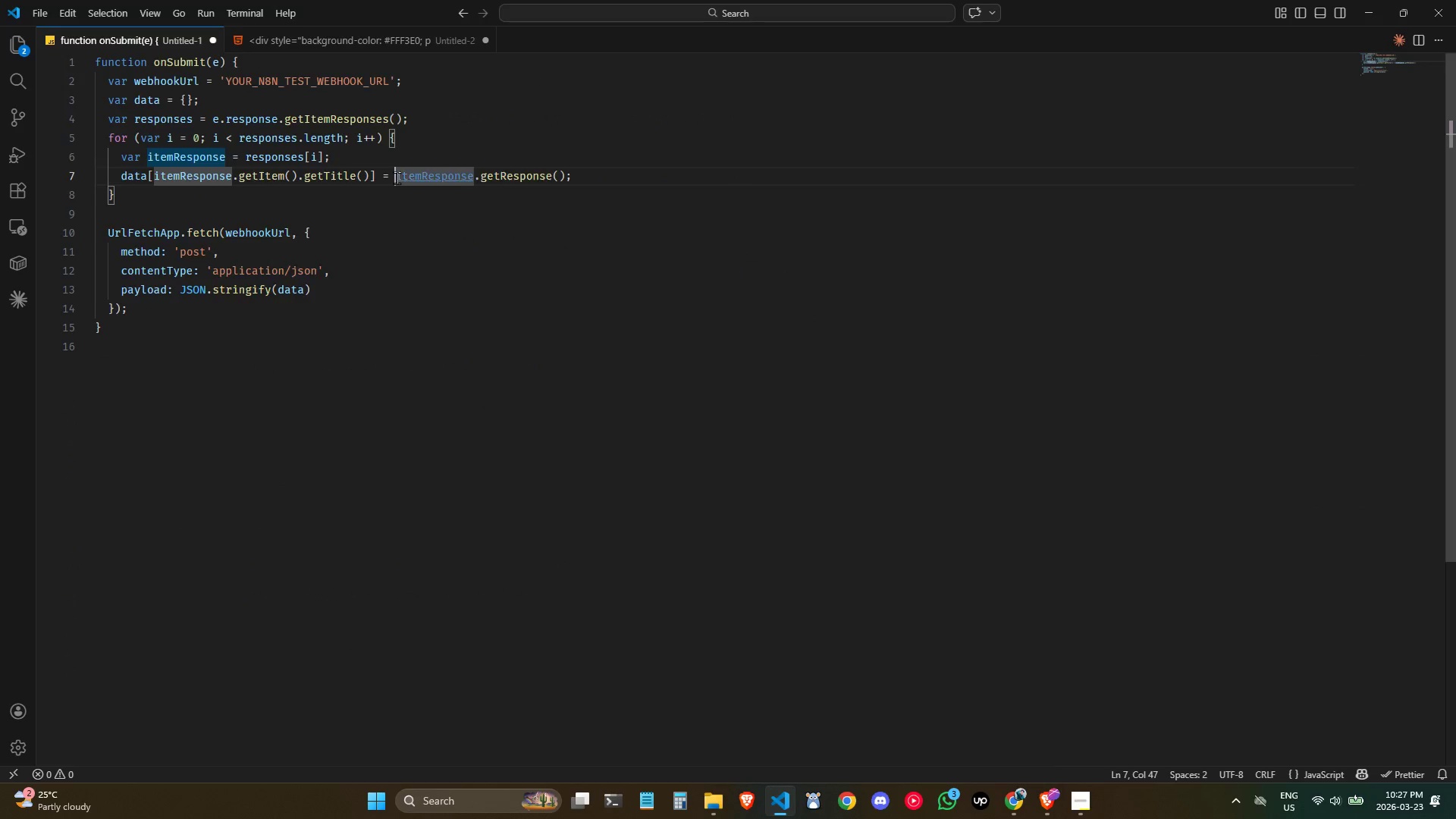 
key(Control+A)
 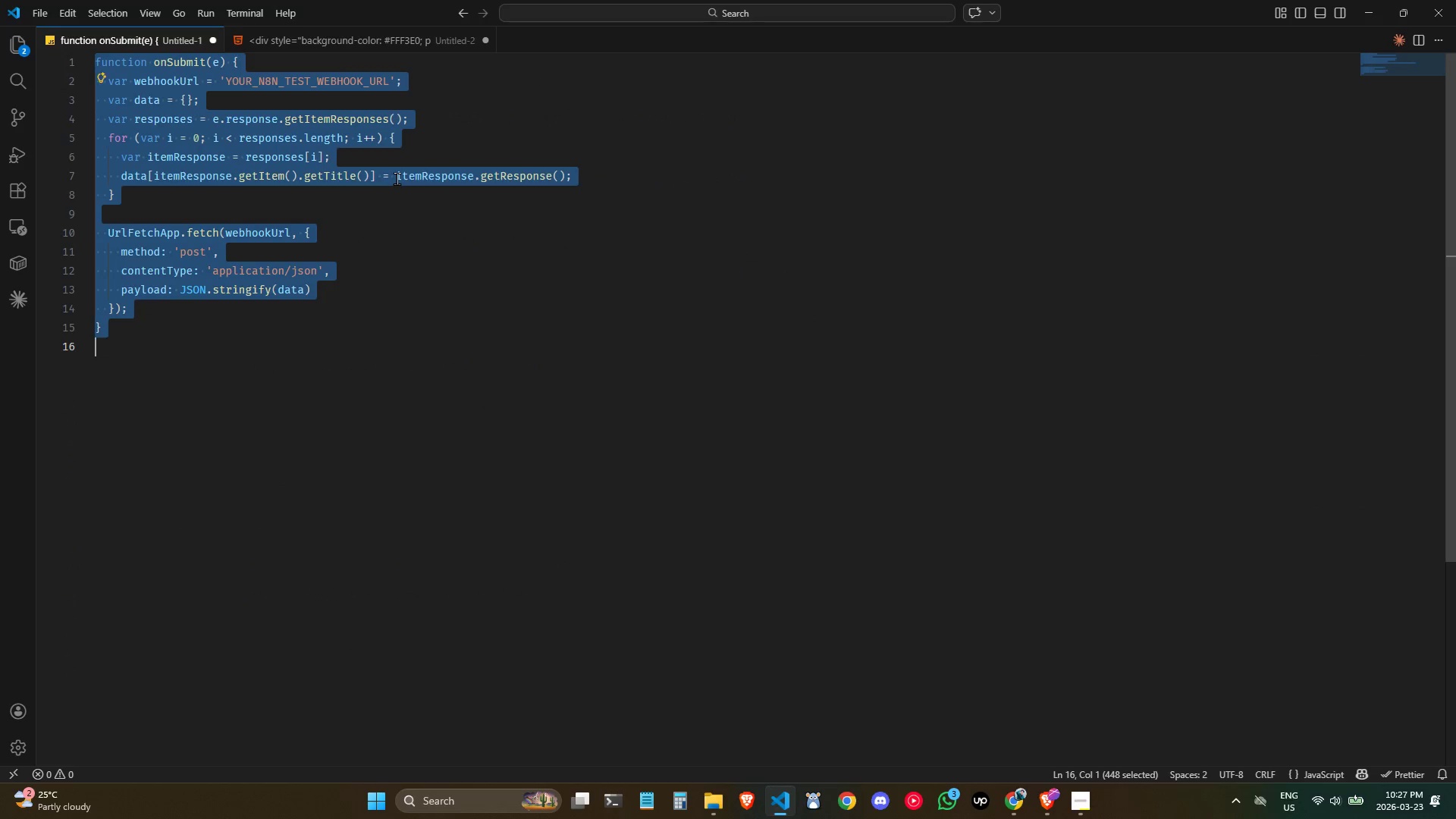 
key(Control+C)
 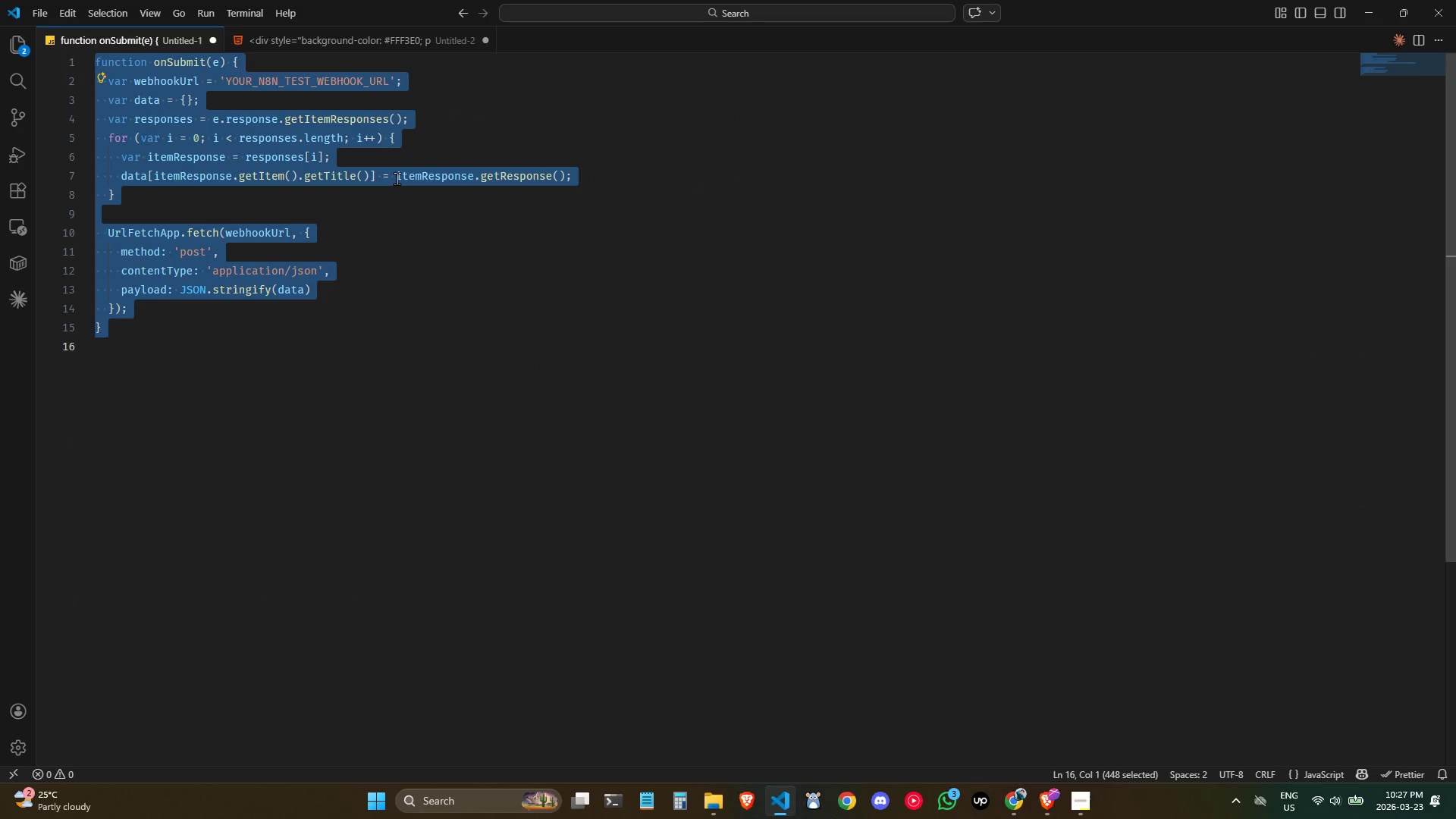 
key(Control+C)
 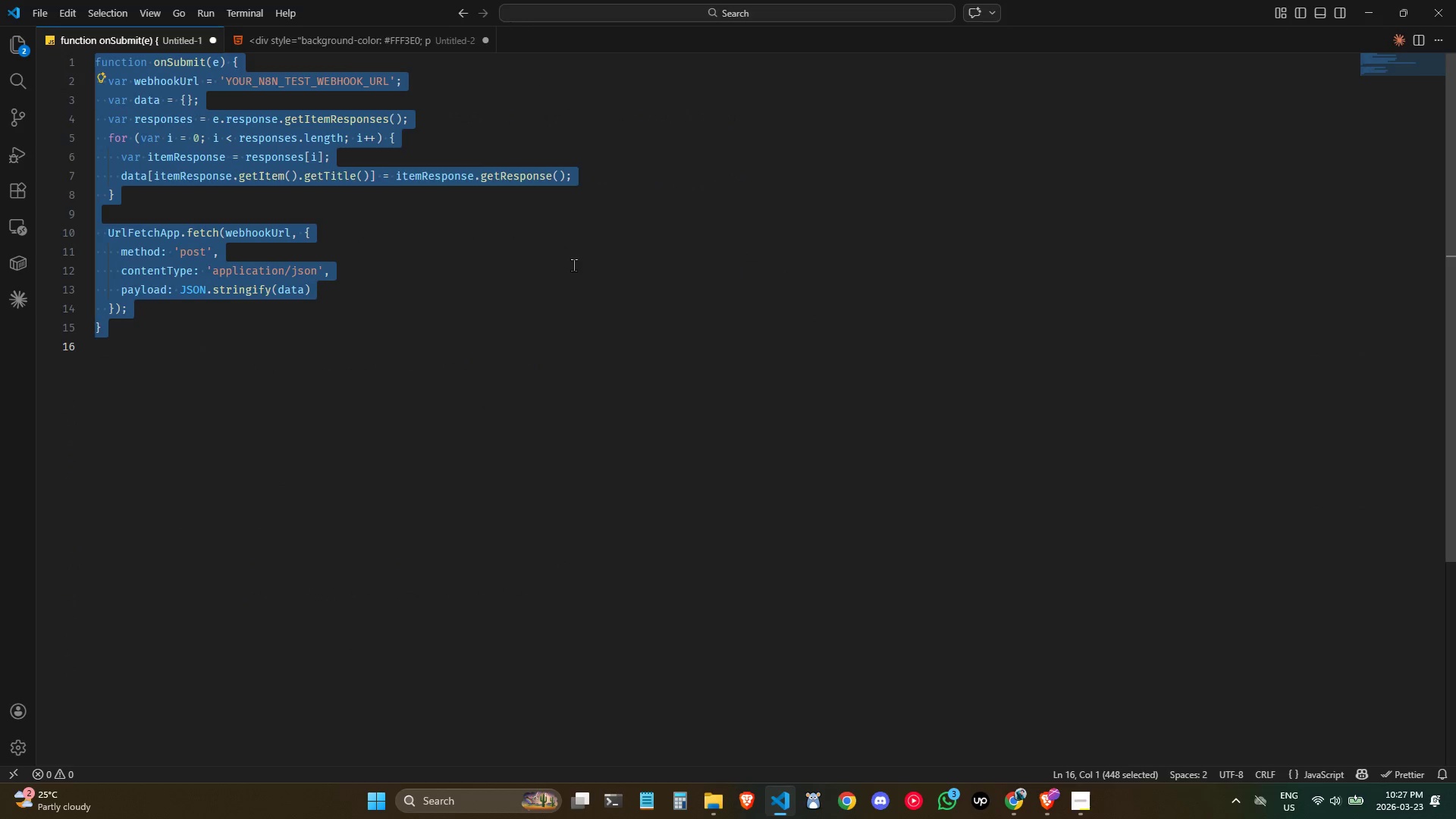 
key(Alt+AltLeft)
 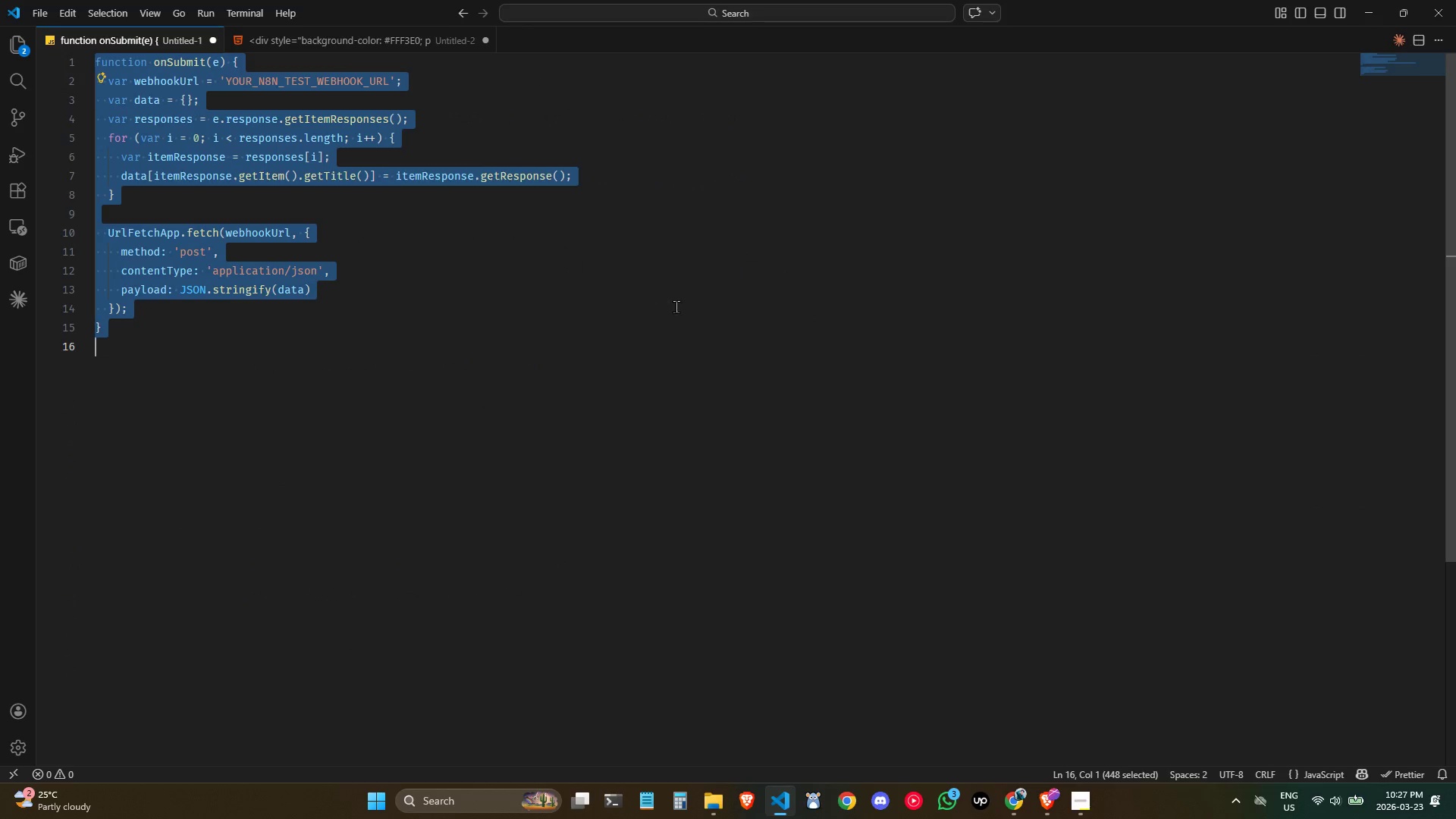 
key(Alt+Tab)
 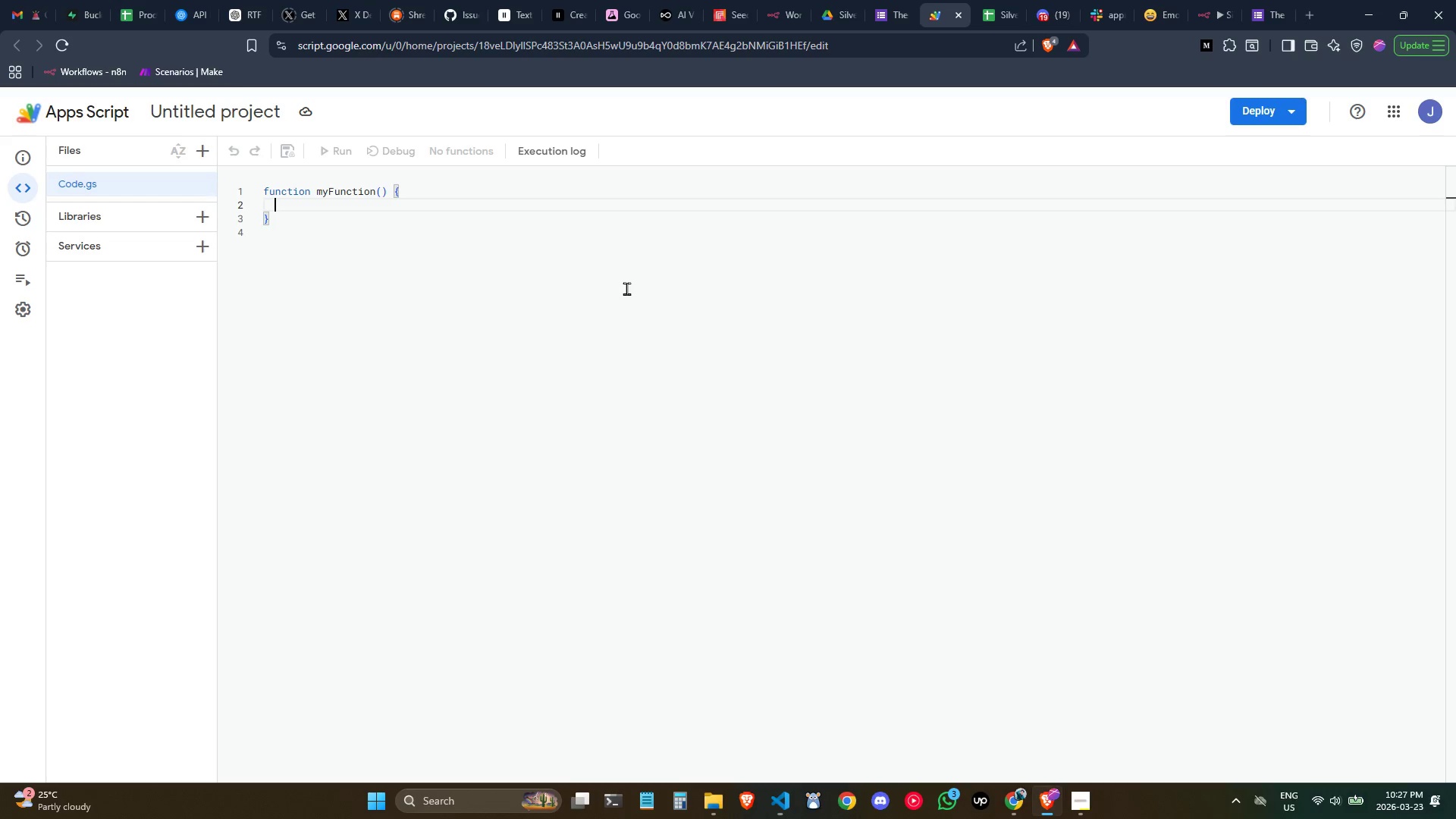 
left_click([626, 286])
 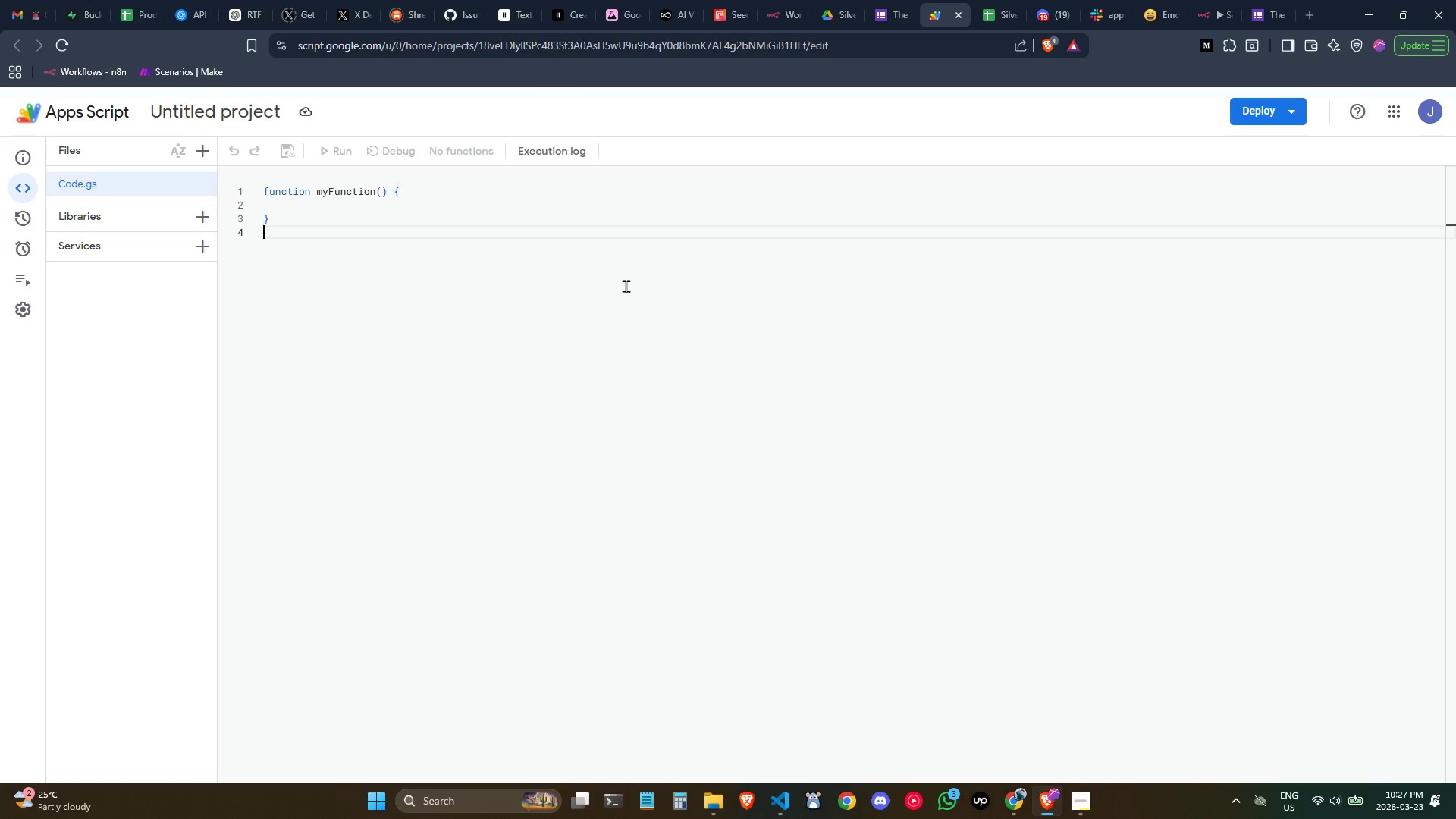 
key(Control+A)
 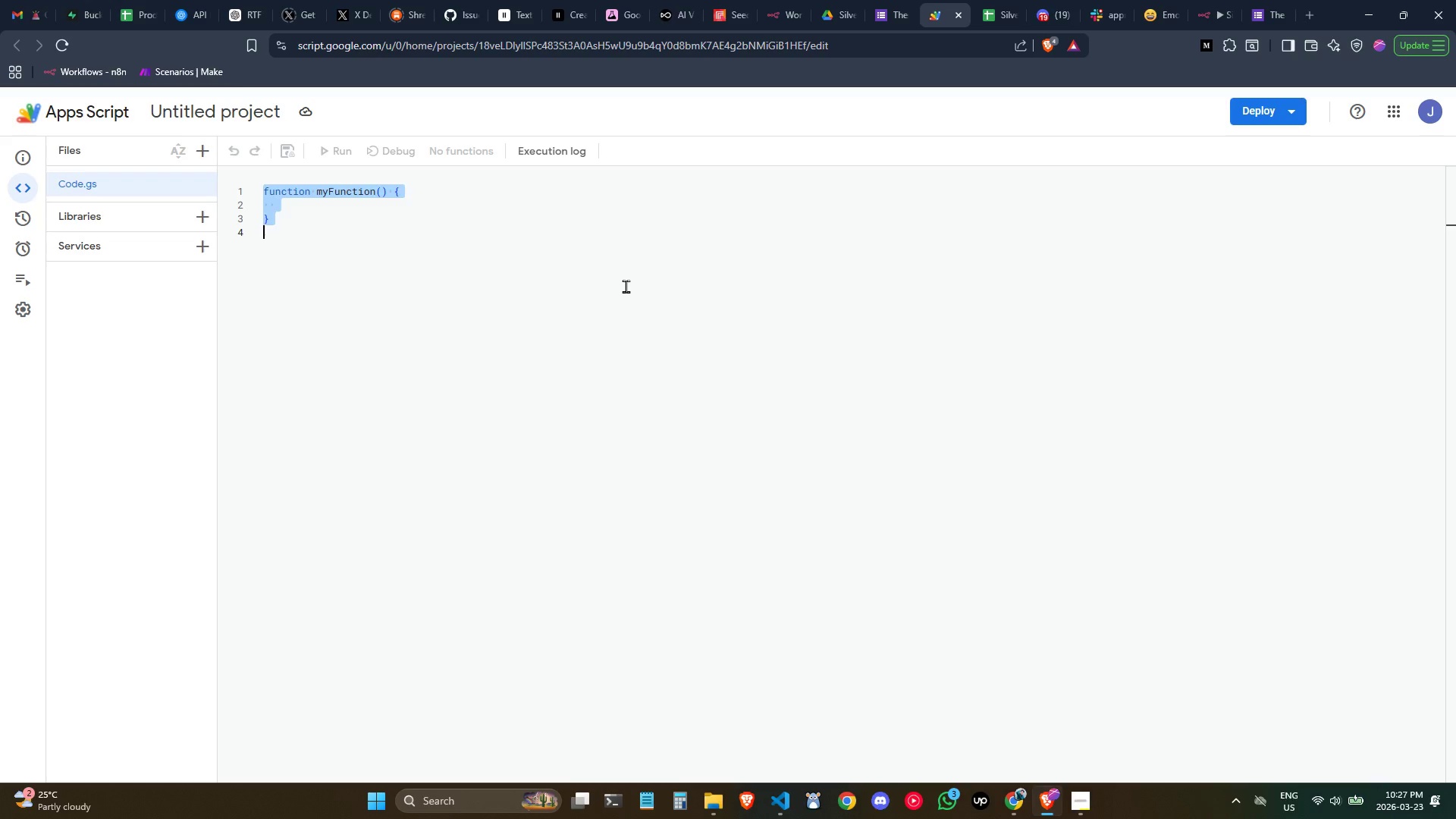 
key(Control+V)
 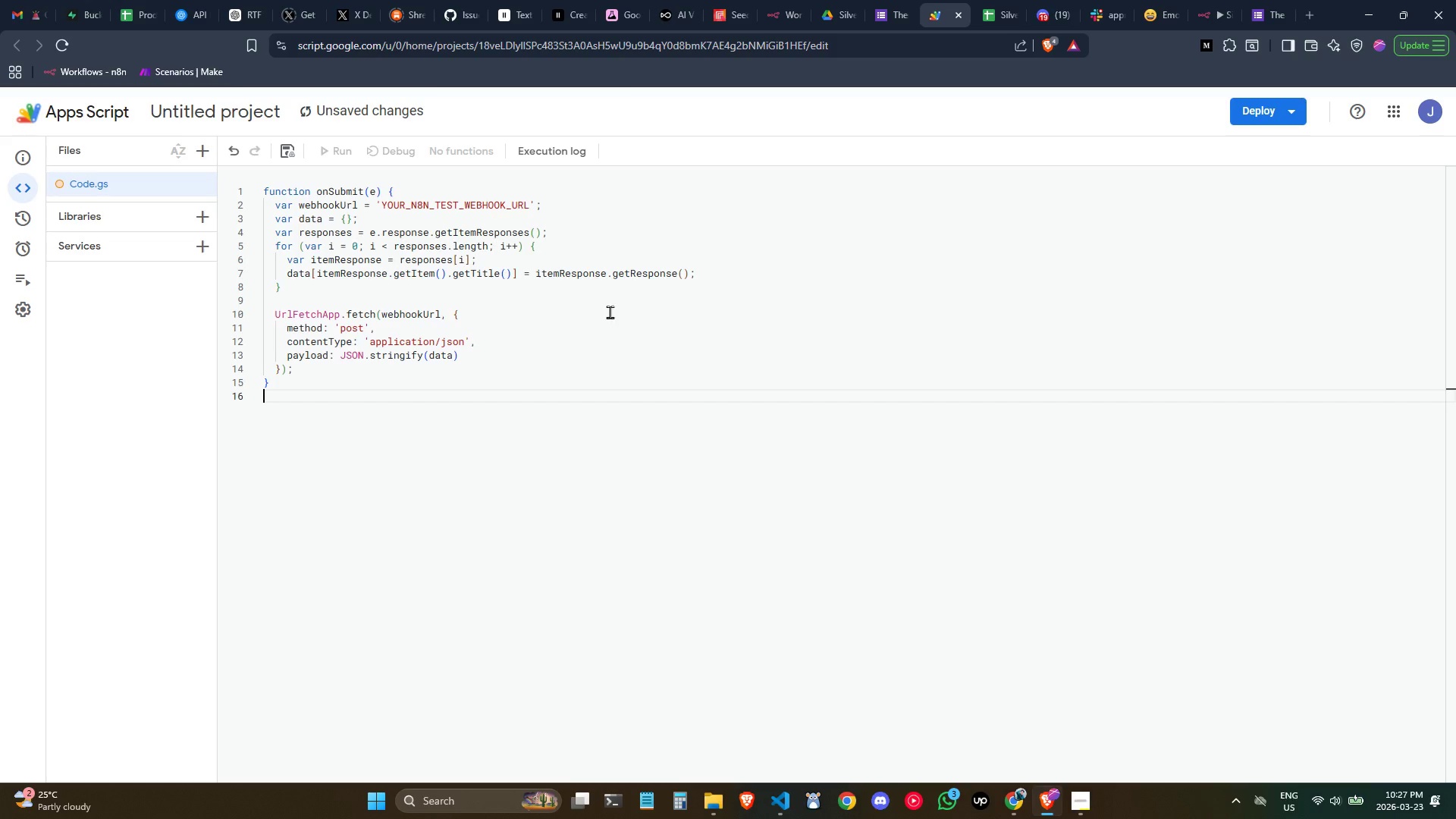 
left_click([609, 314])
 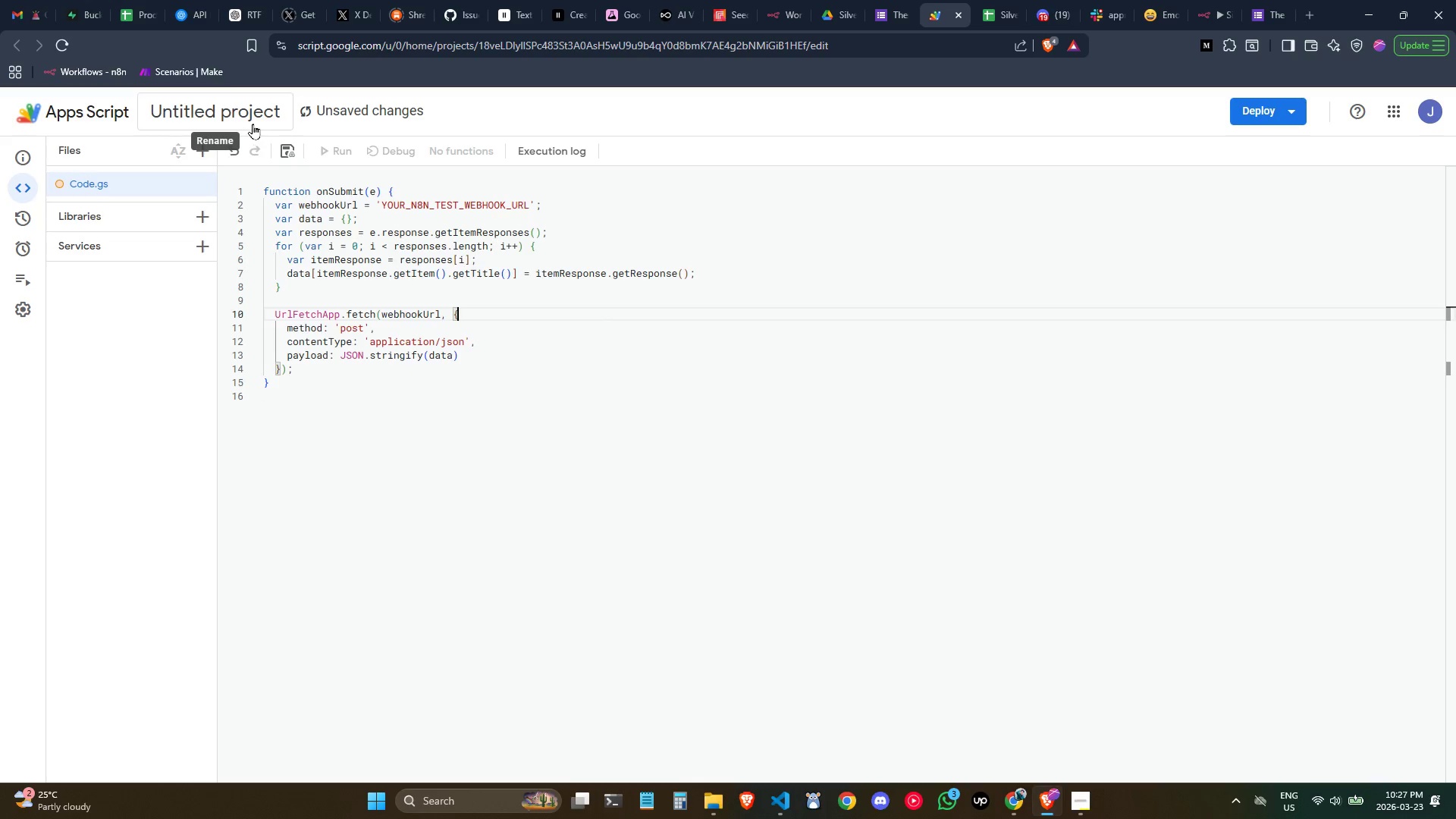 
left_click([241, 118])
 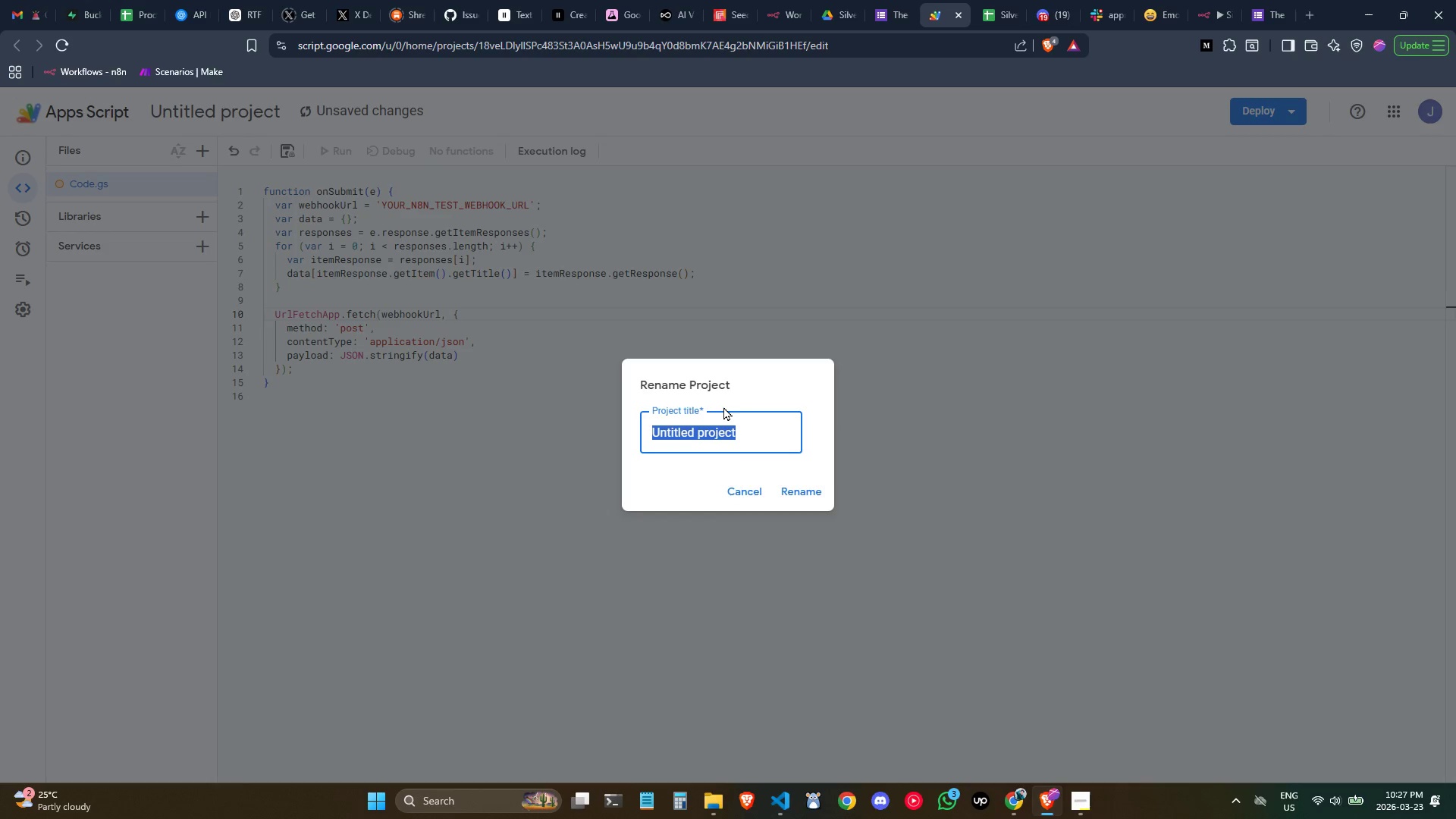 
type(Silver Skates Form Script)
 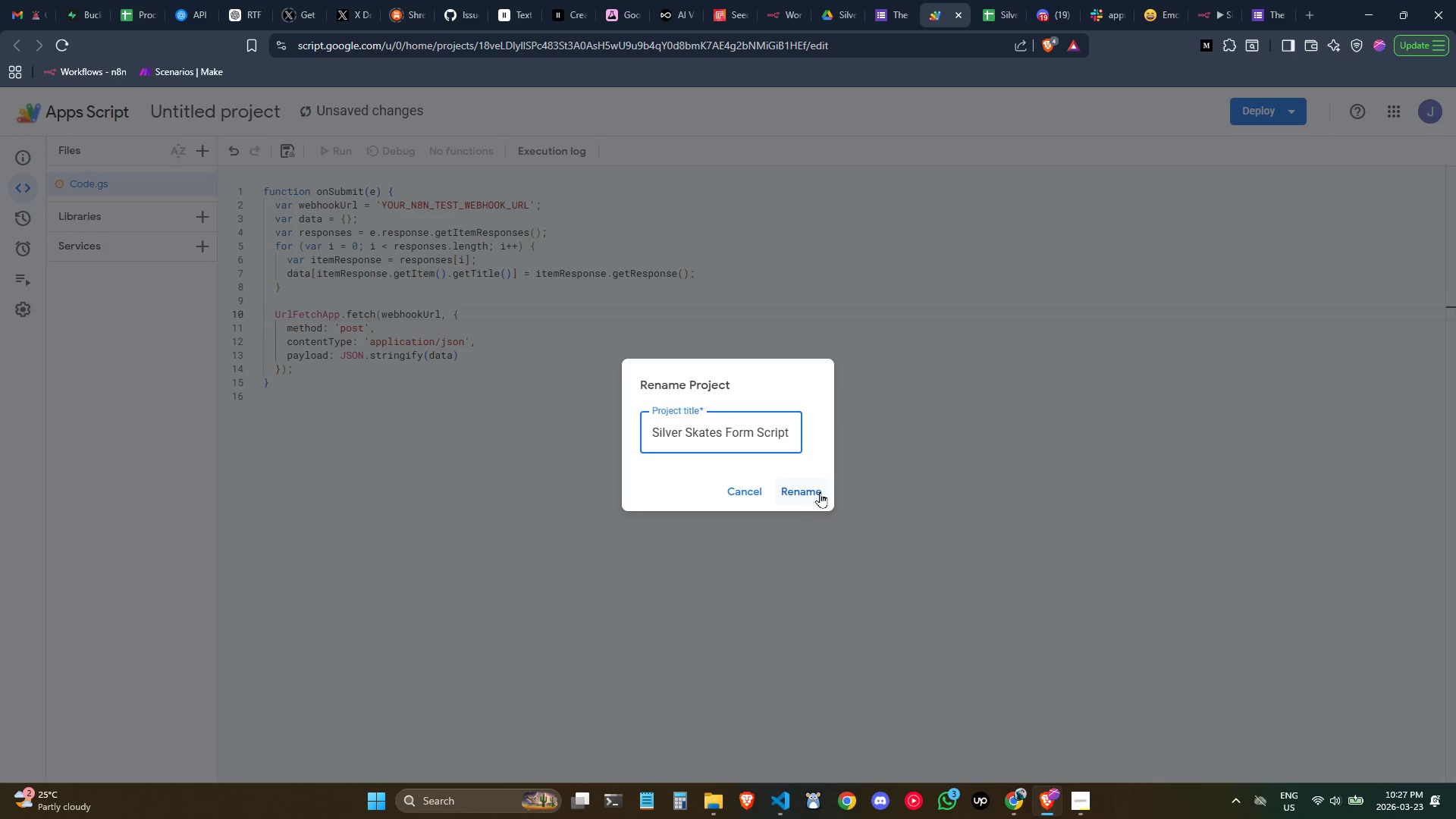 
left_click([820, 491])
 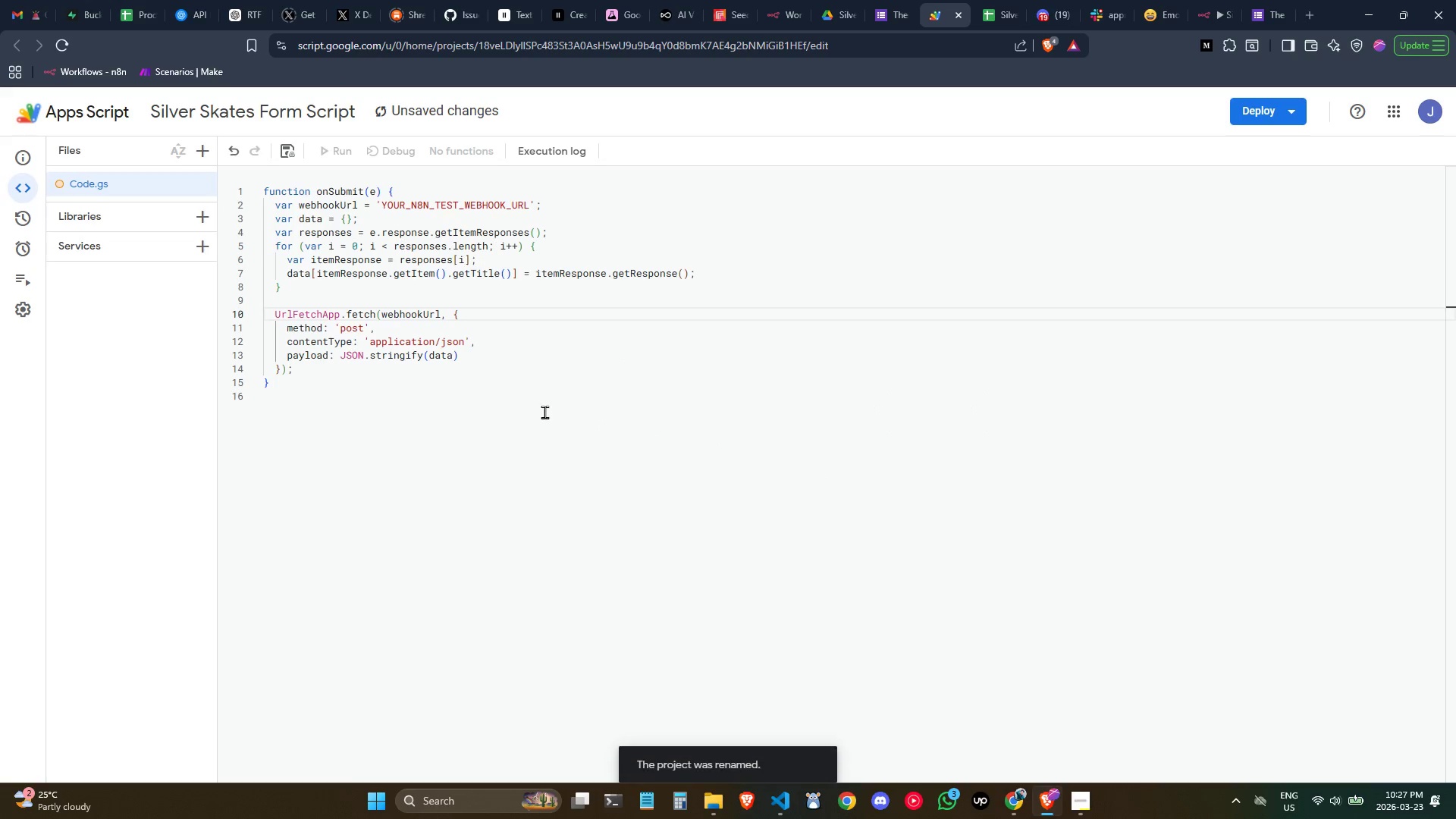 
left_click([541, 397])
 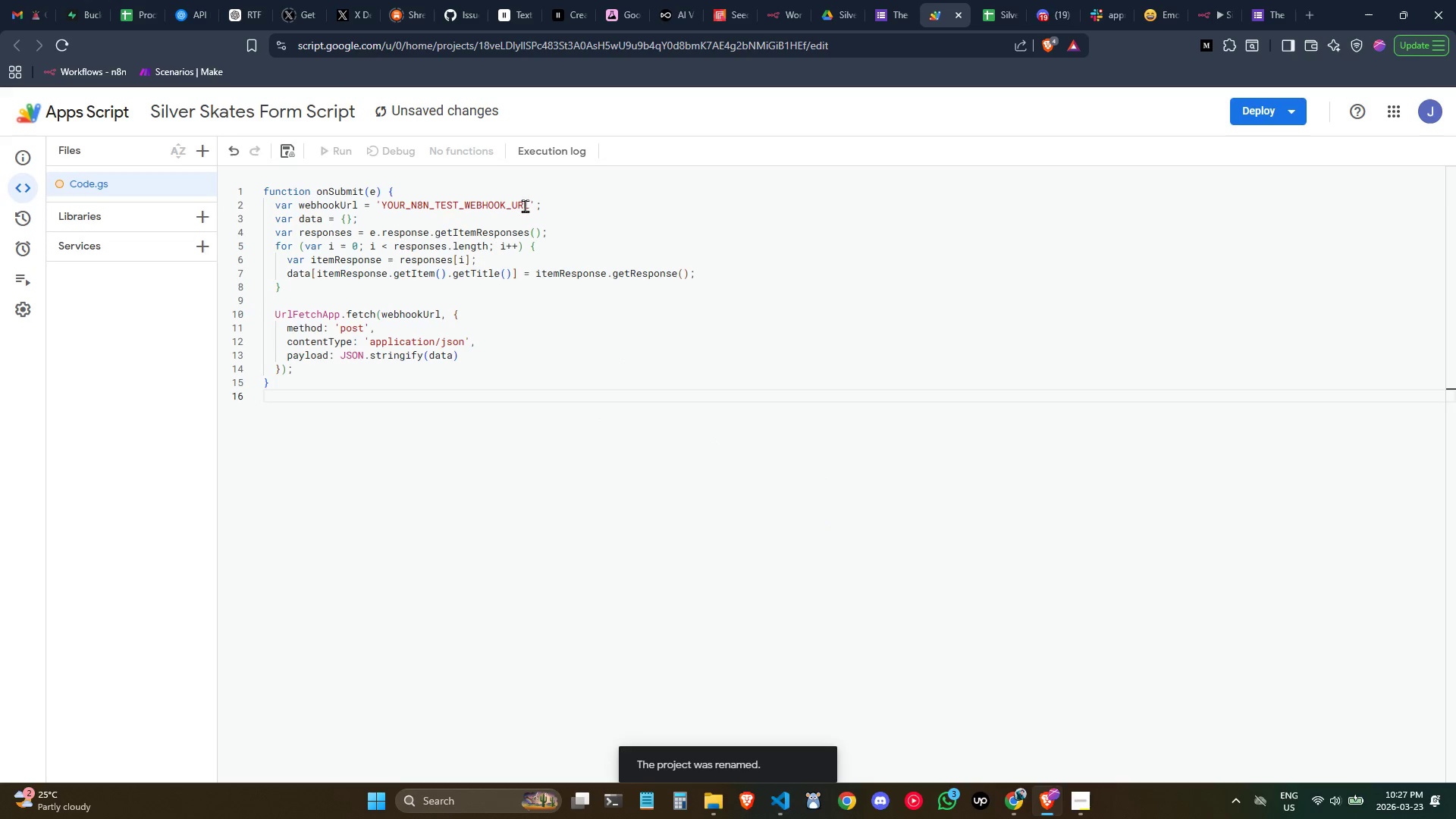 
left_click_drag(start_coordinate=[528, 204], to_coordinate=[384, 203])
 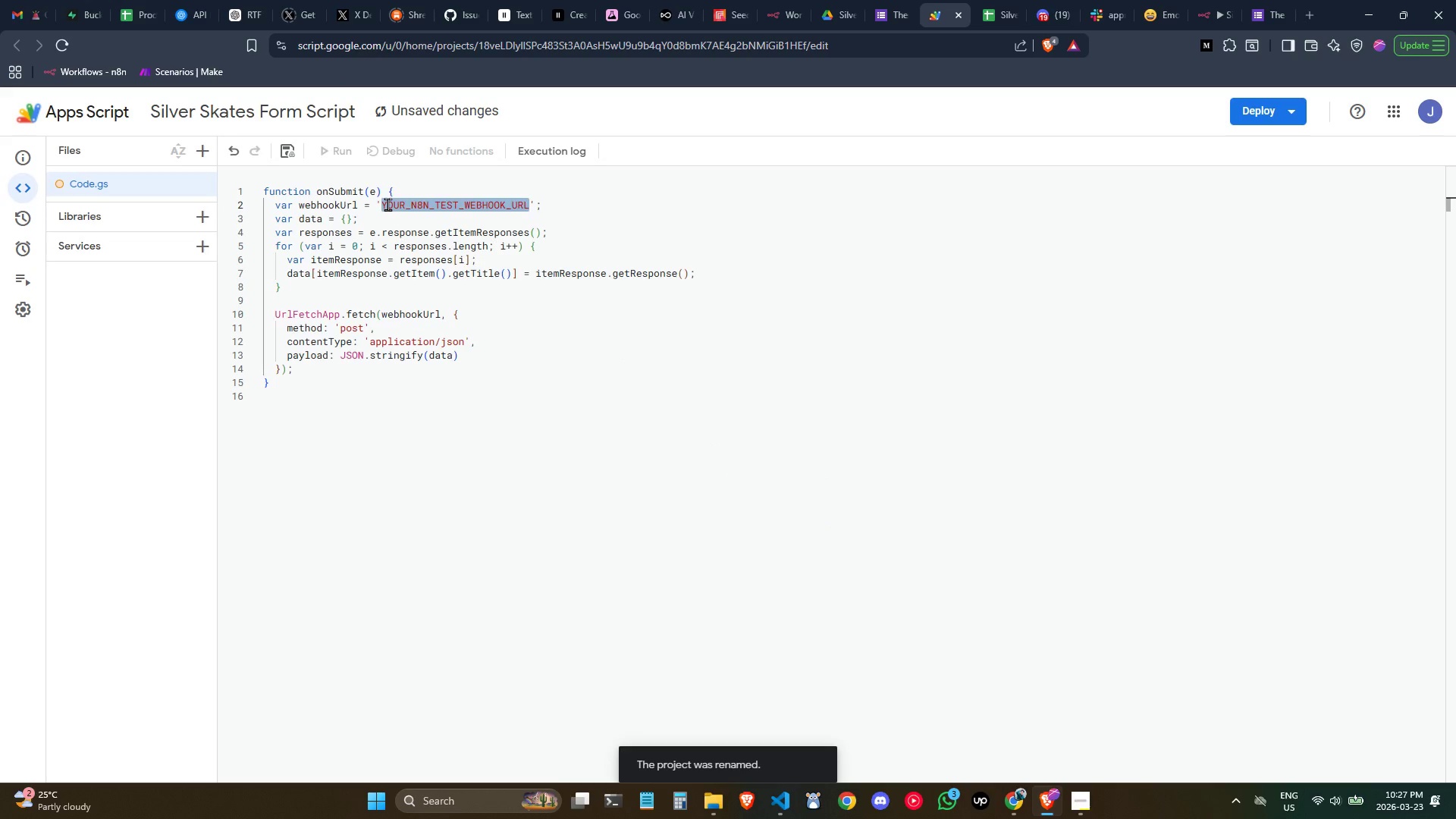 
key(Backspace)
 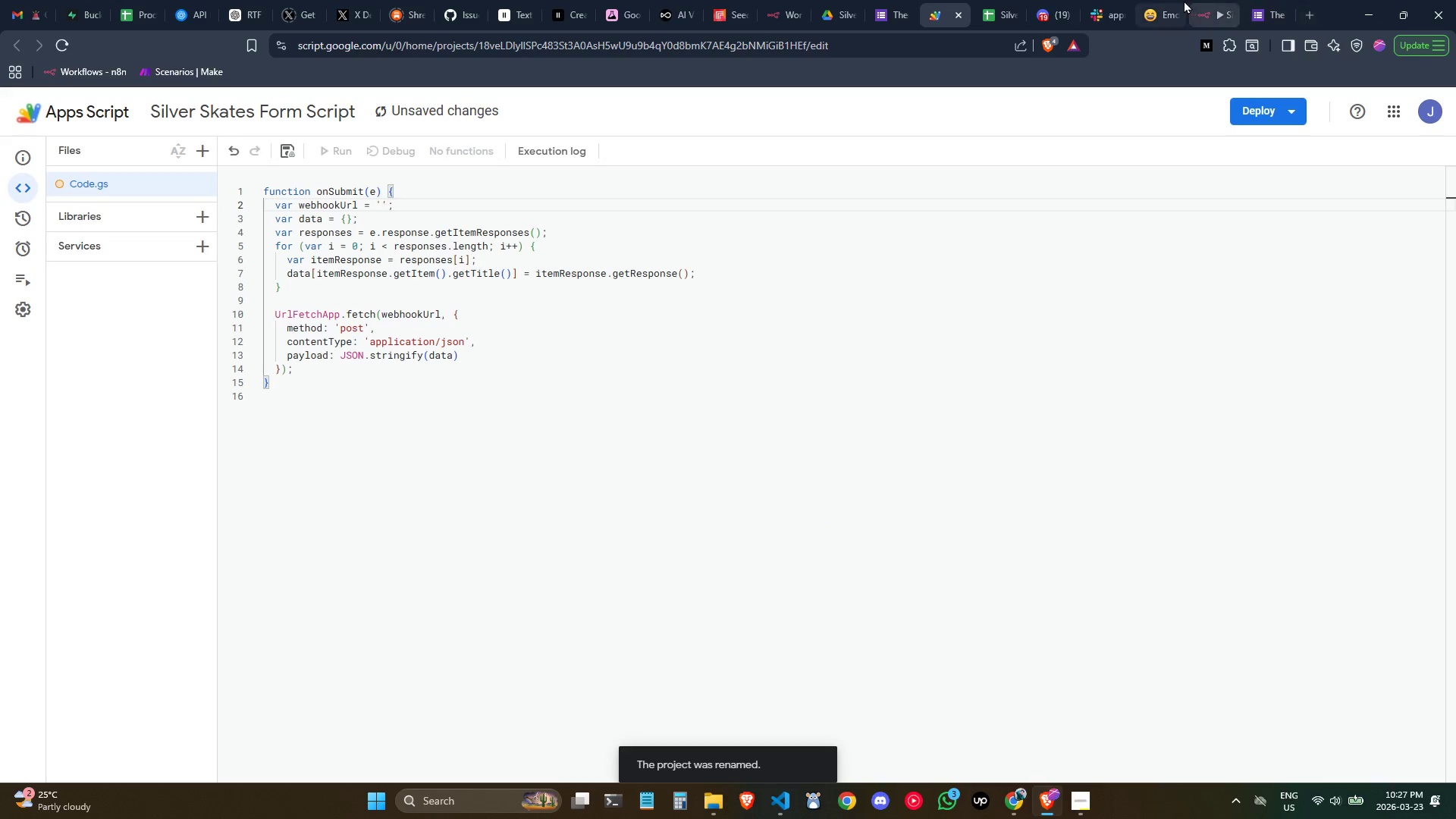 
left_click([1197, 3])
 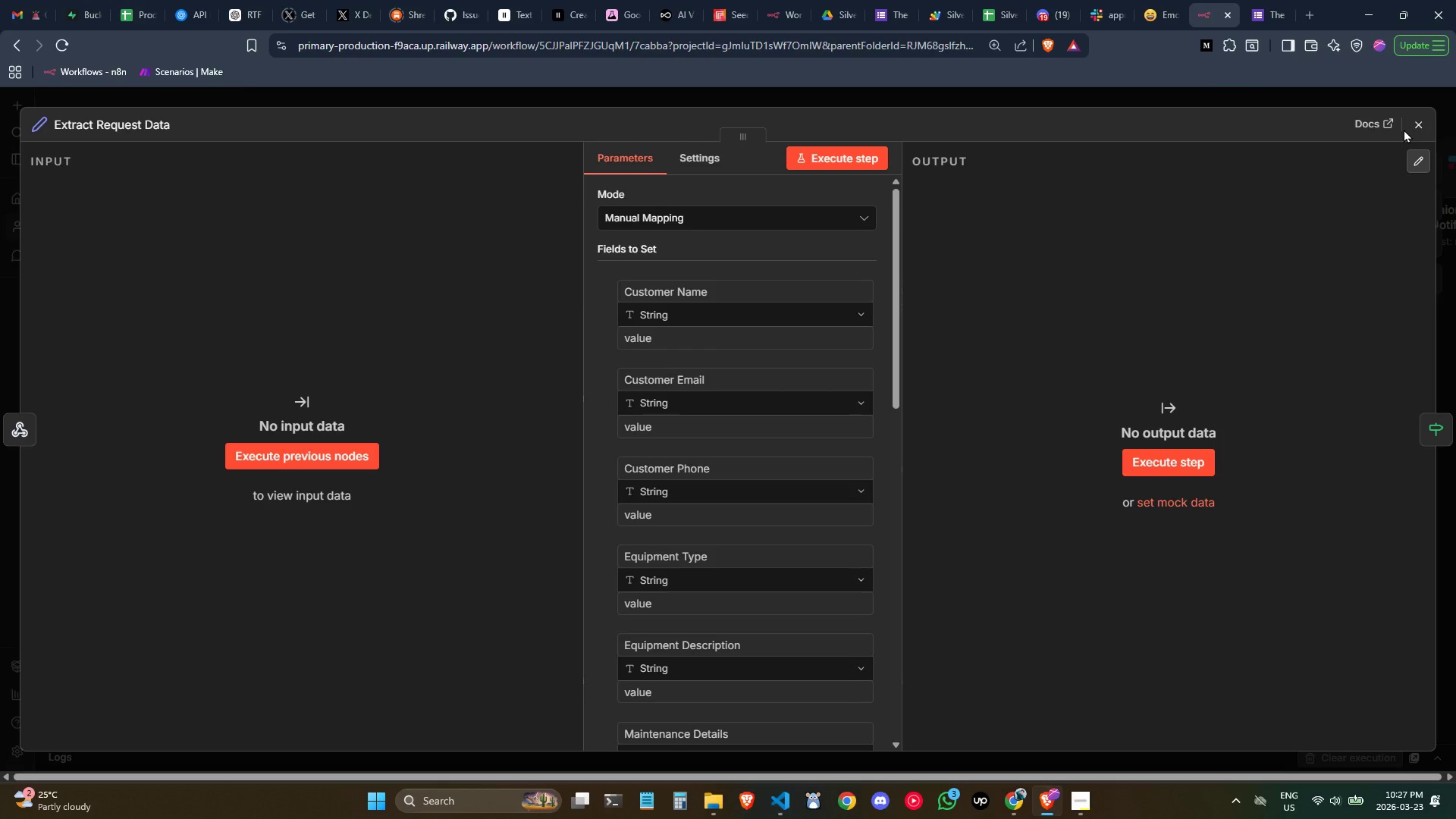 
left_click([1411, 127])
 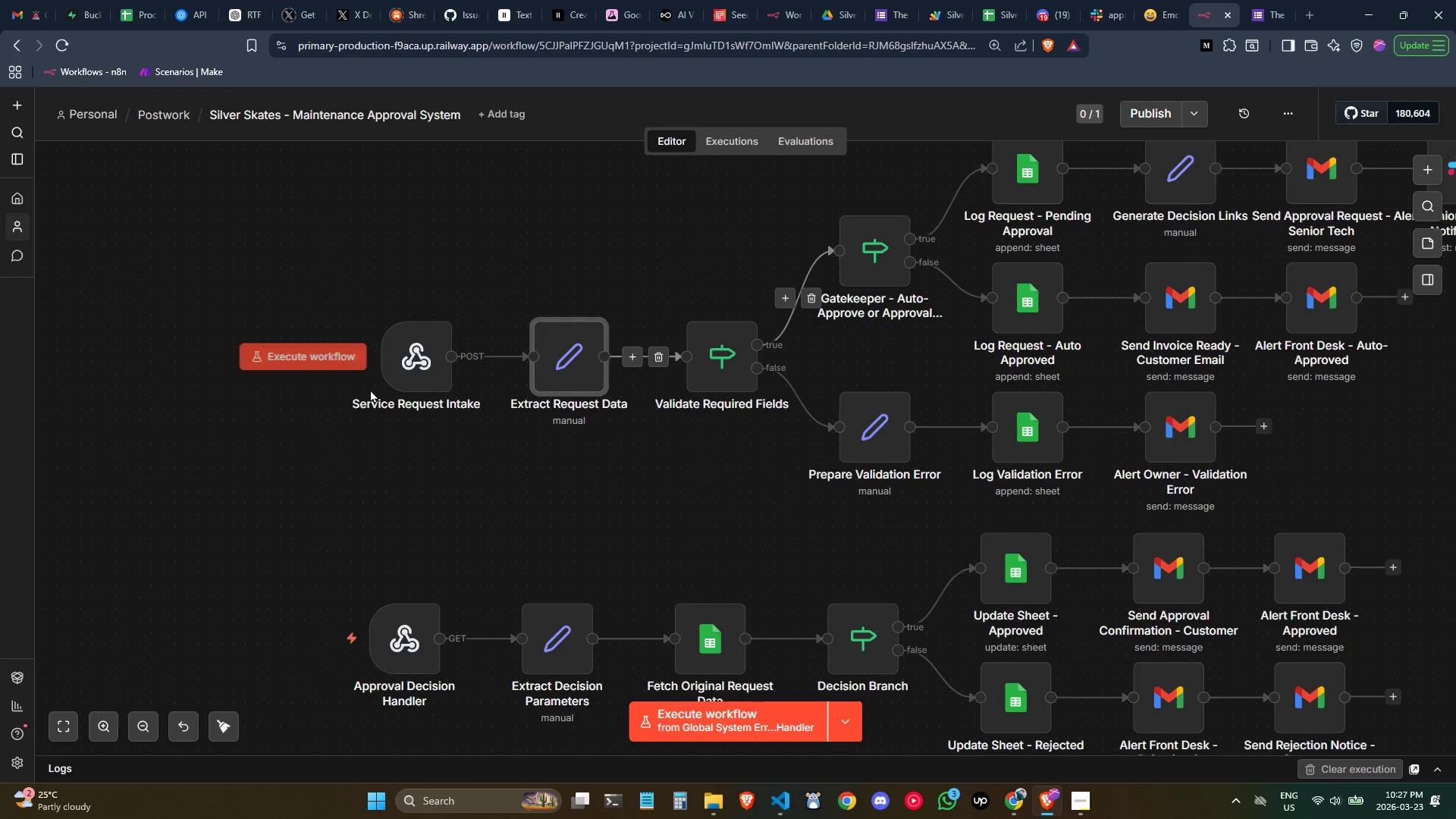 
left_click([388, 372])
 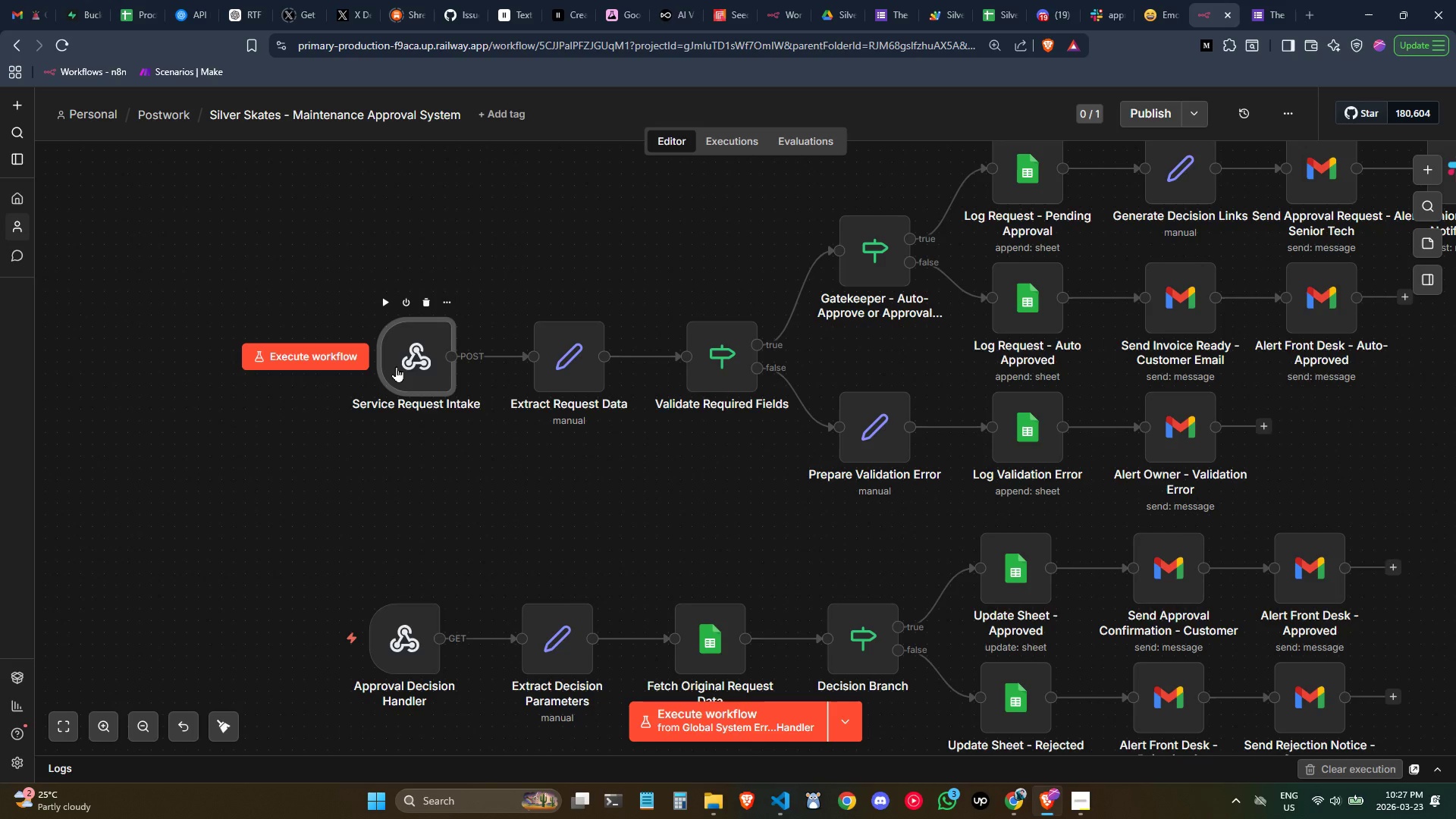 
double_click([396, 366])
 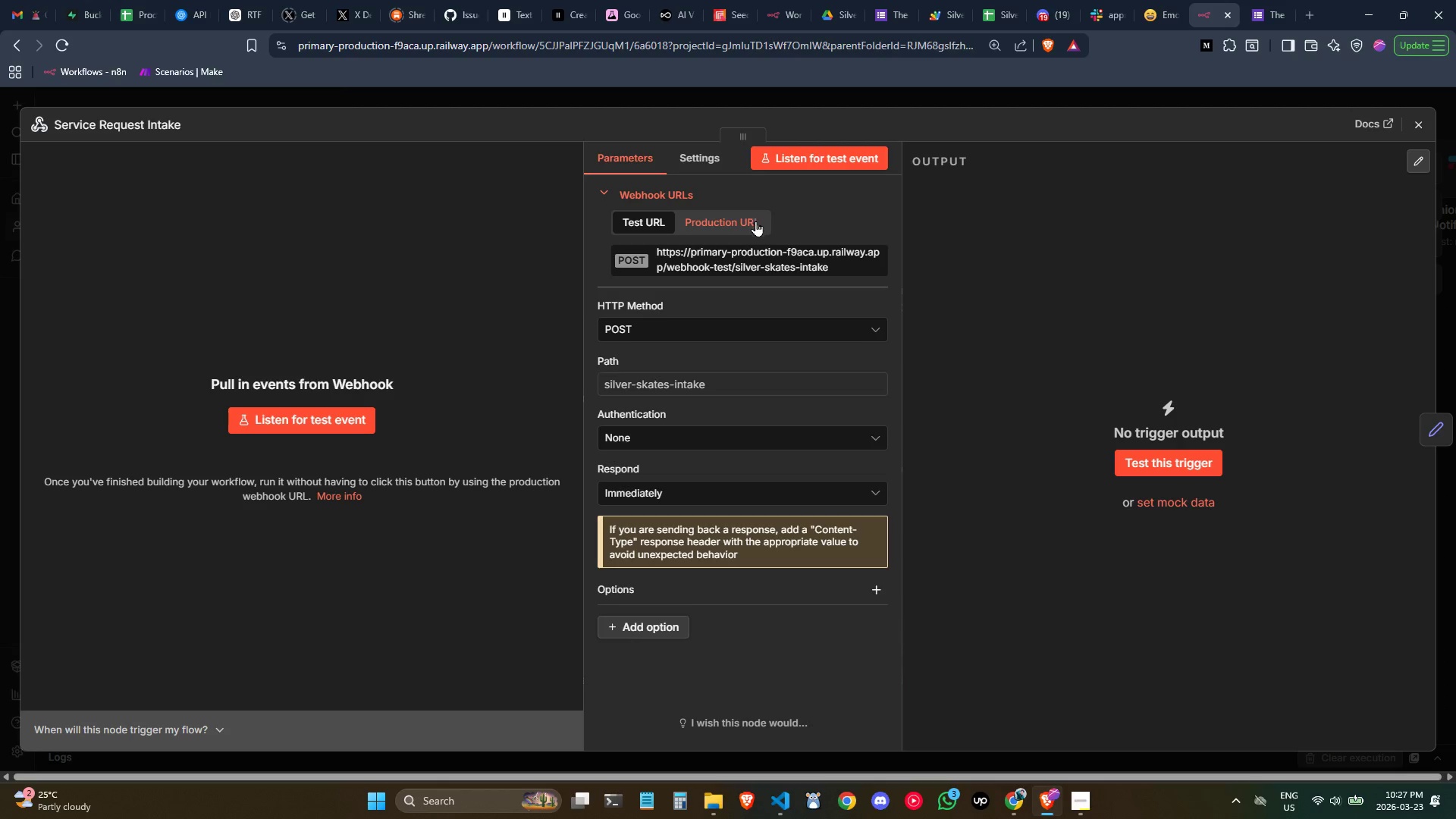 
left_click([758, 258])
 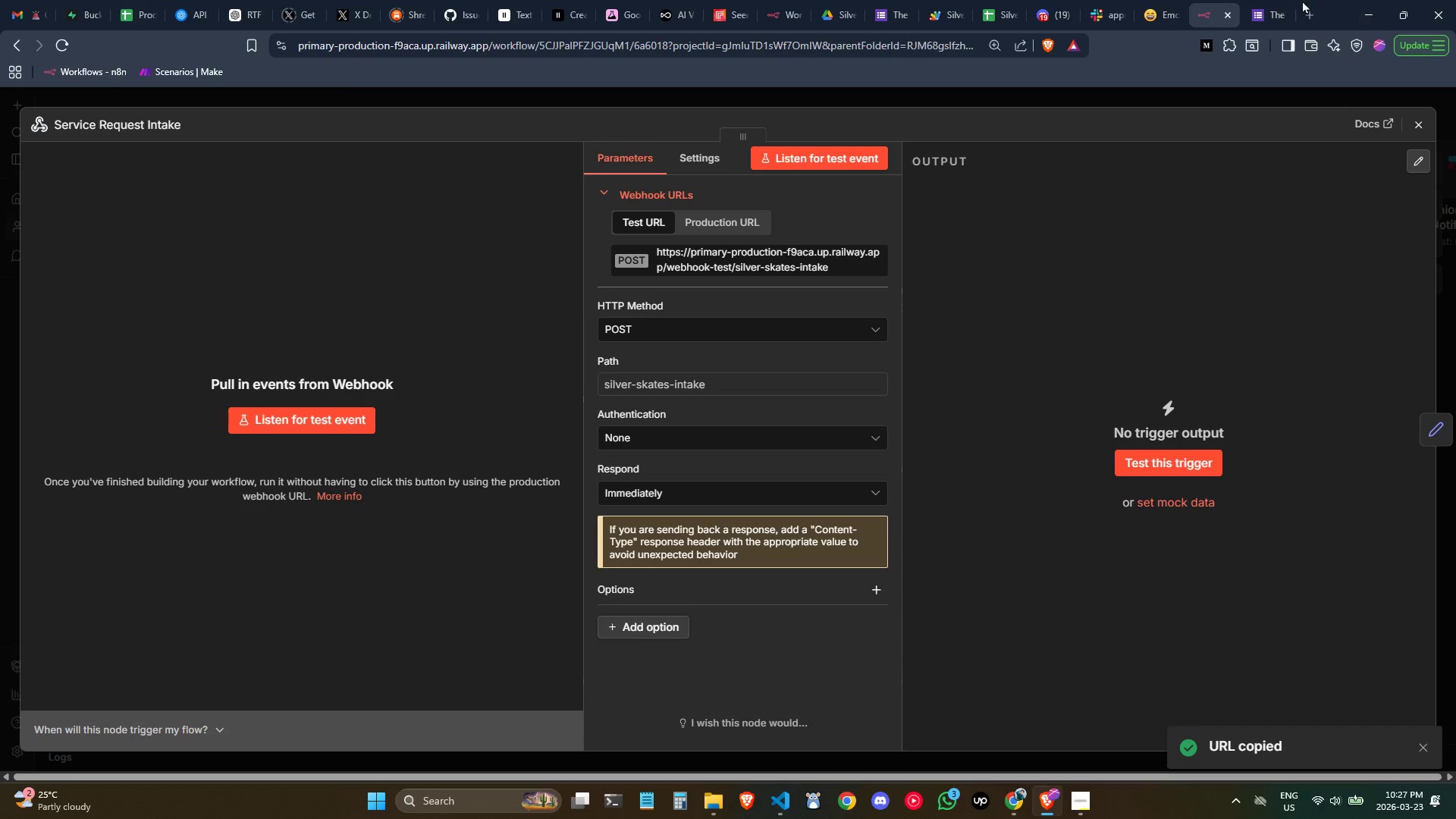 
left_click([1260, 0])
 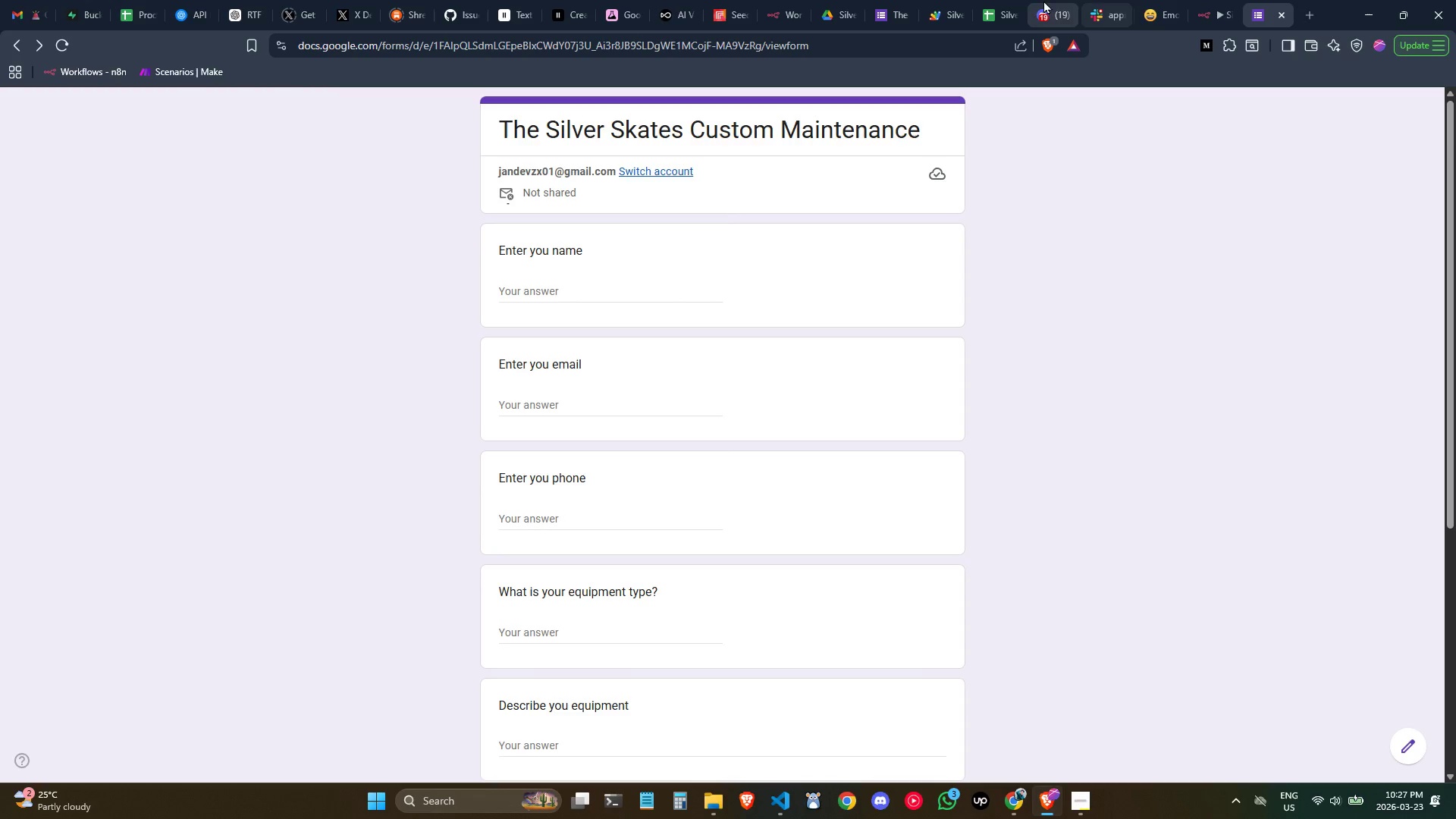 
left_click([890, 0])
 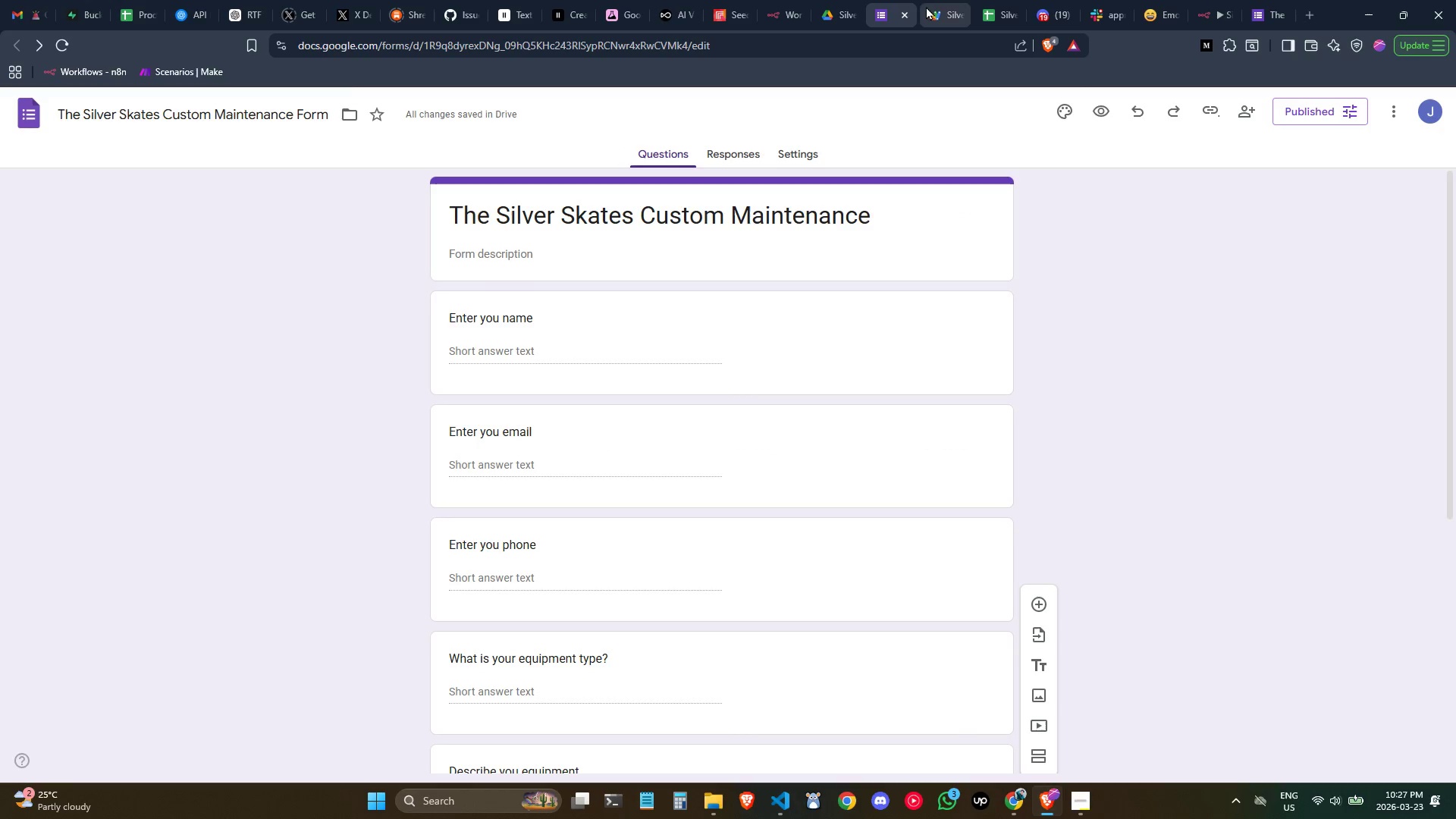 
left_click([926, 6])
 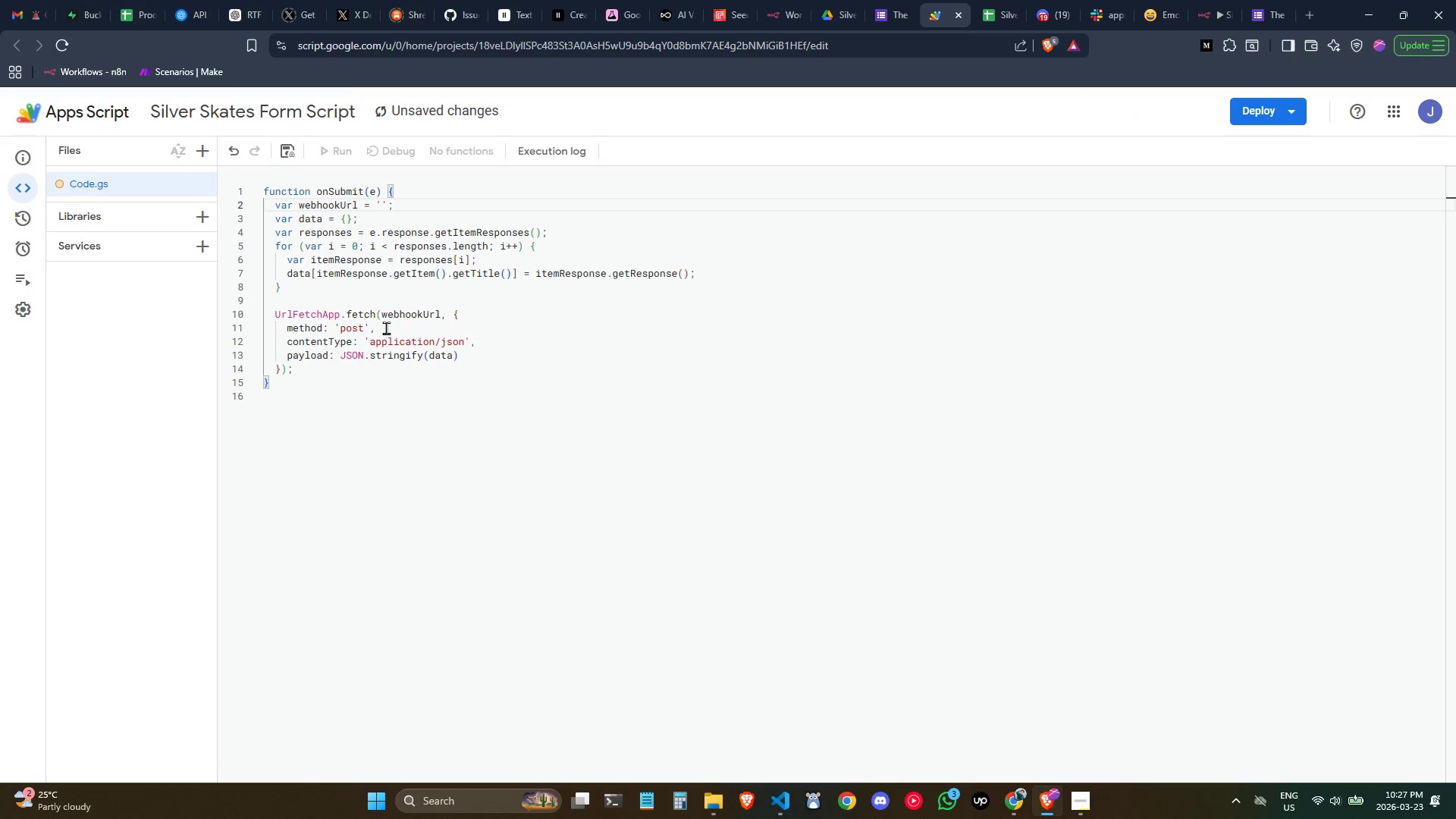 
key(Control+ControlLeft)
 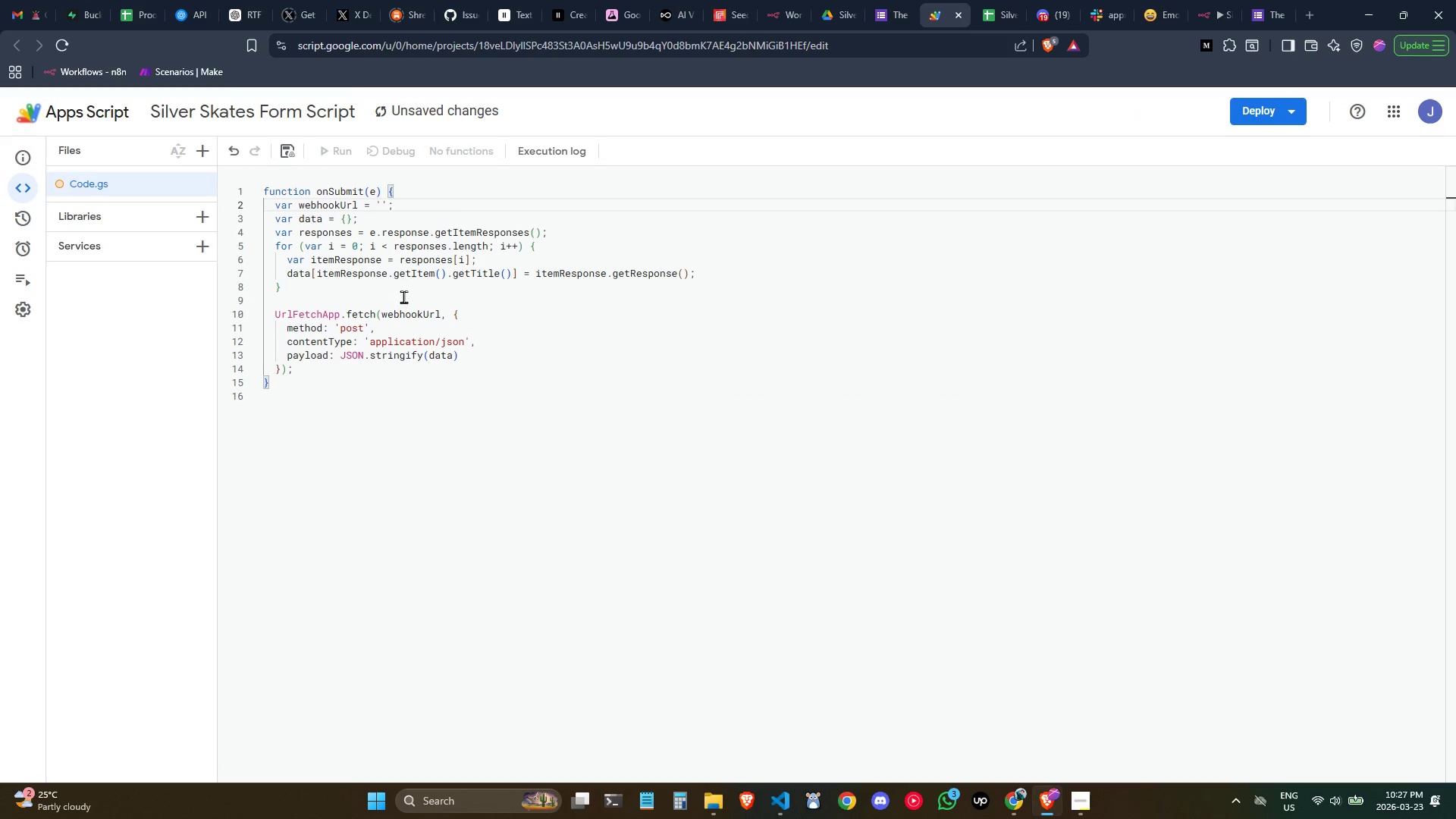 
key(Control+V)
 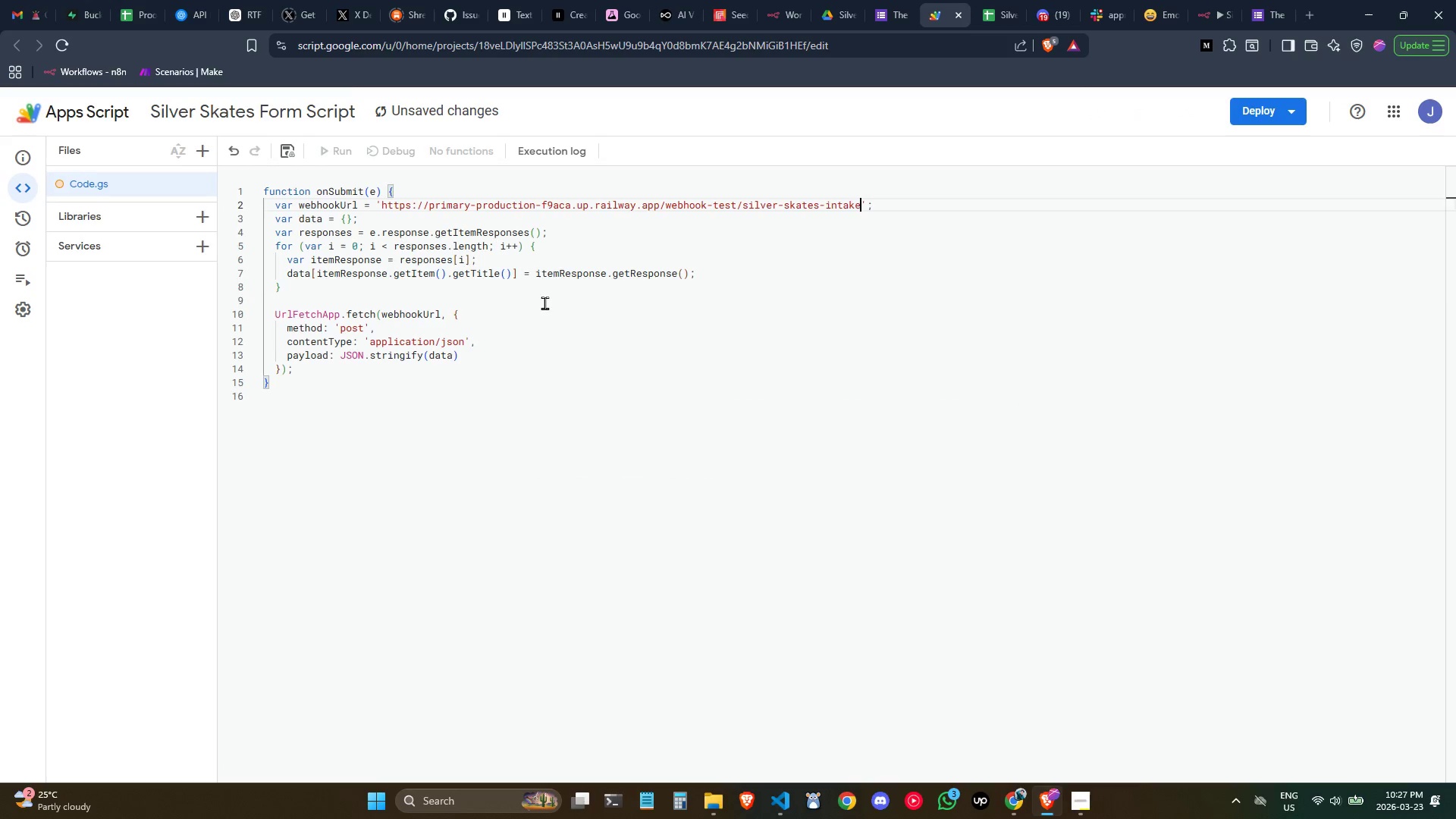 
left_click([544, 303])
 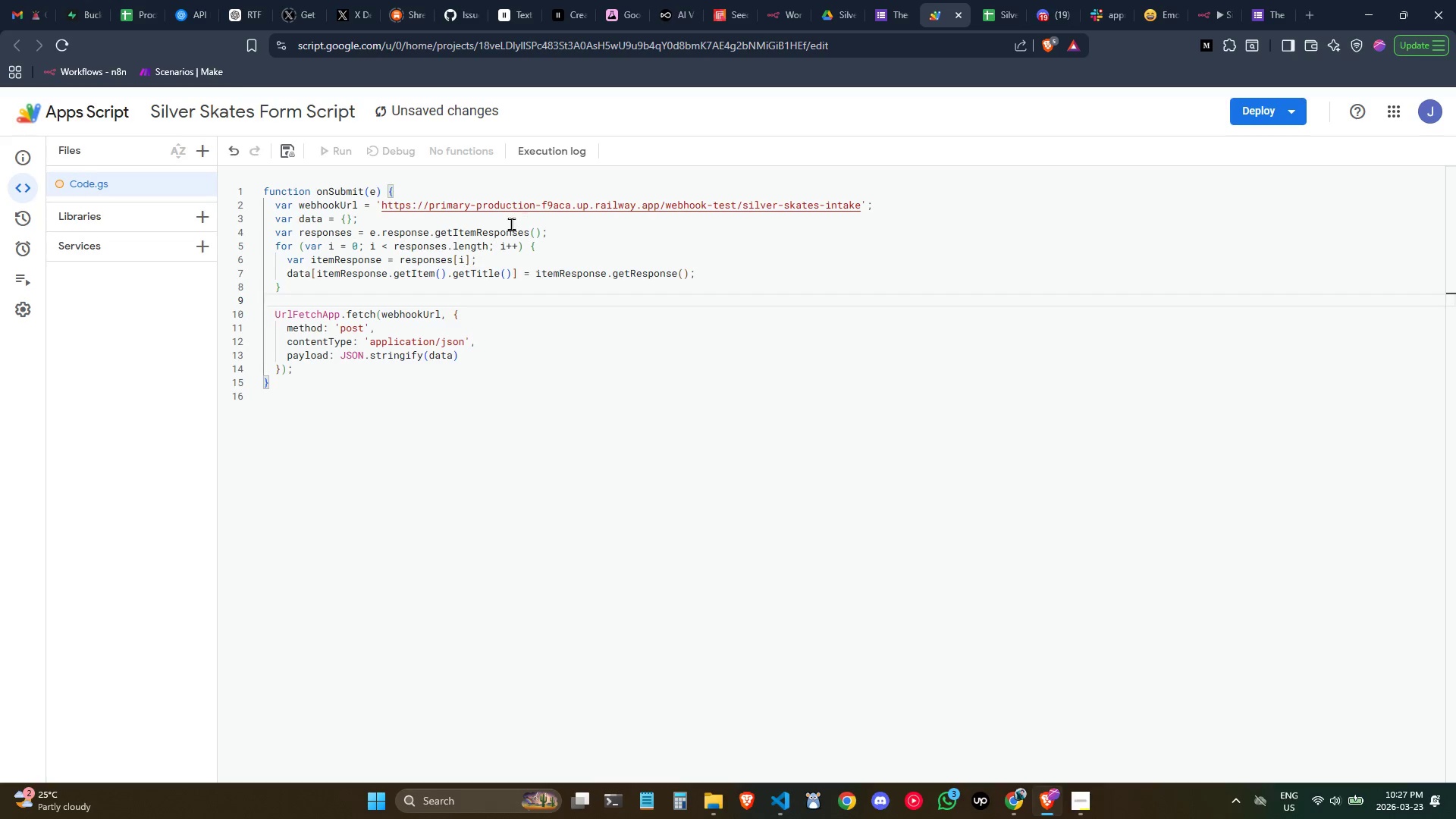 
key(Control+ControlLeft)
 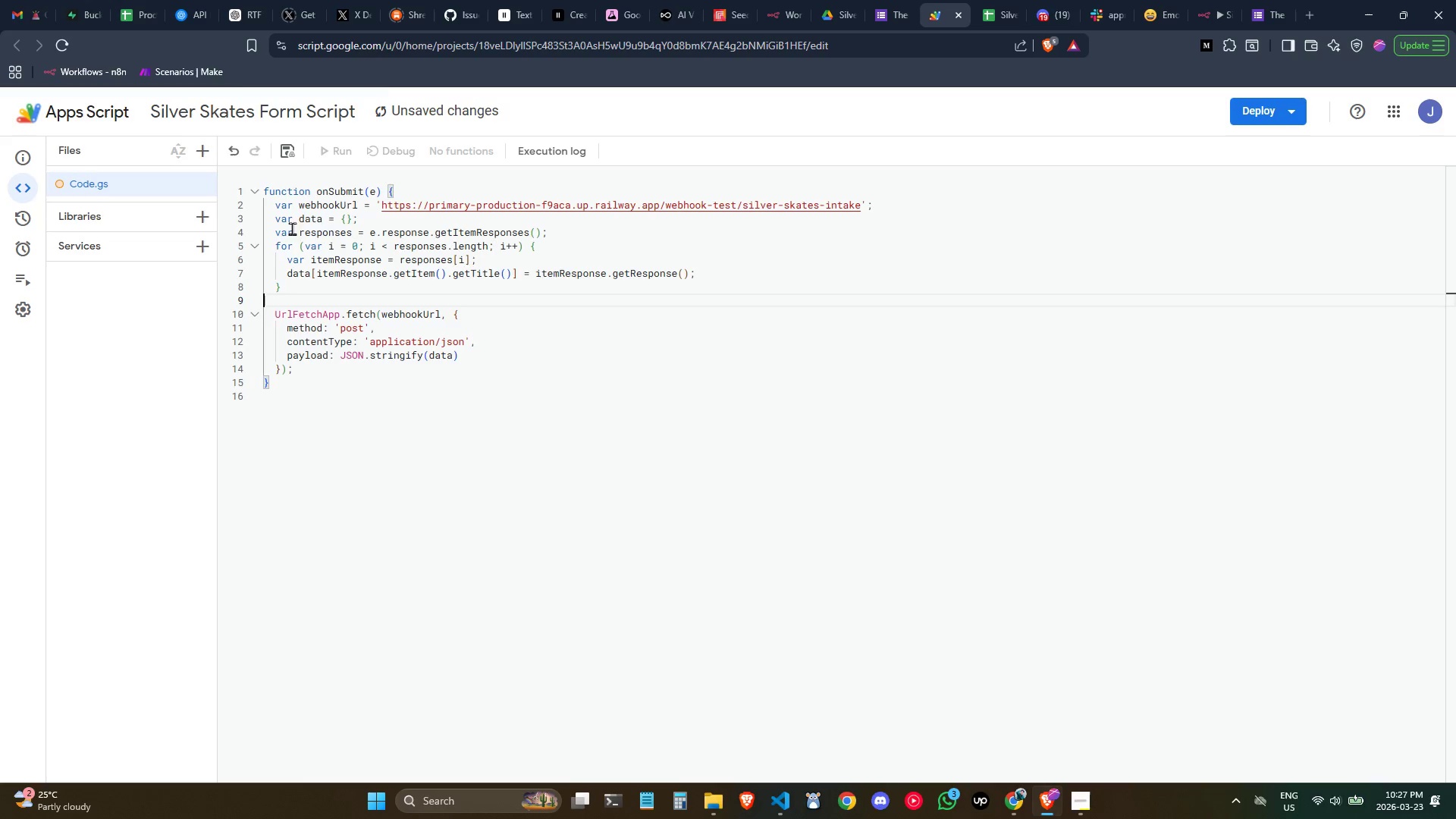 
key(Control+S)
 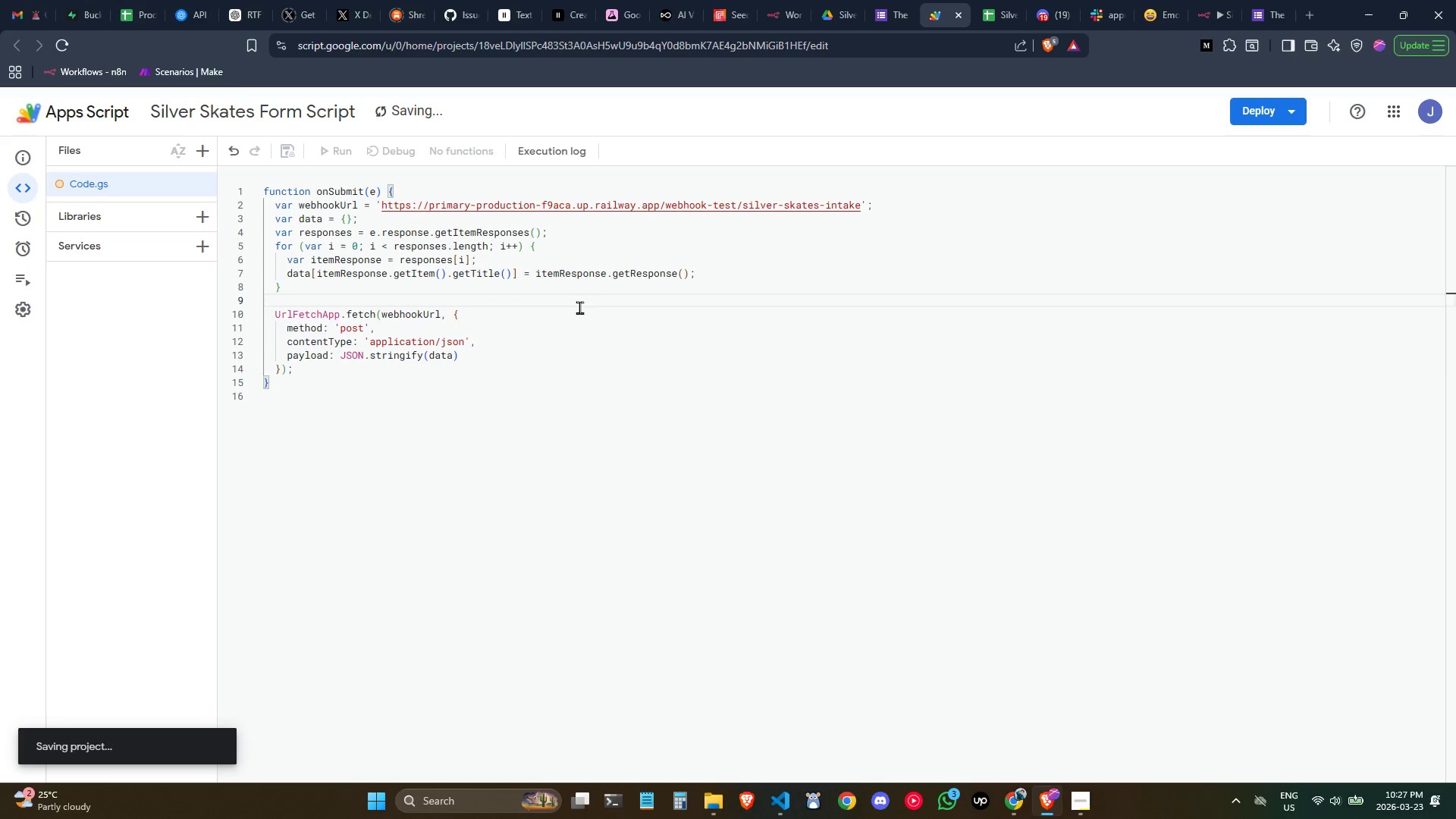 
left_click([588, 308])
 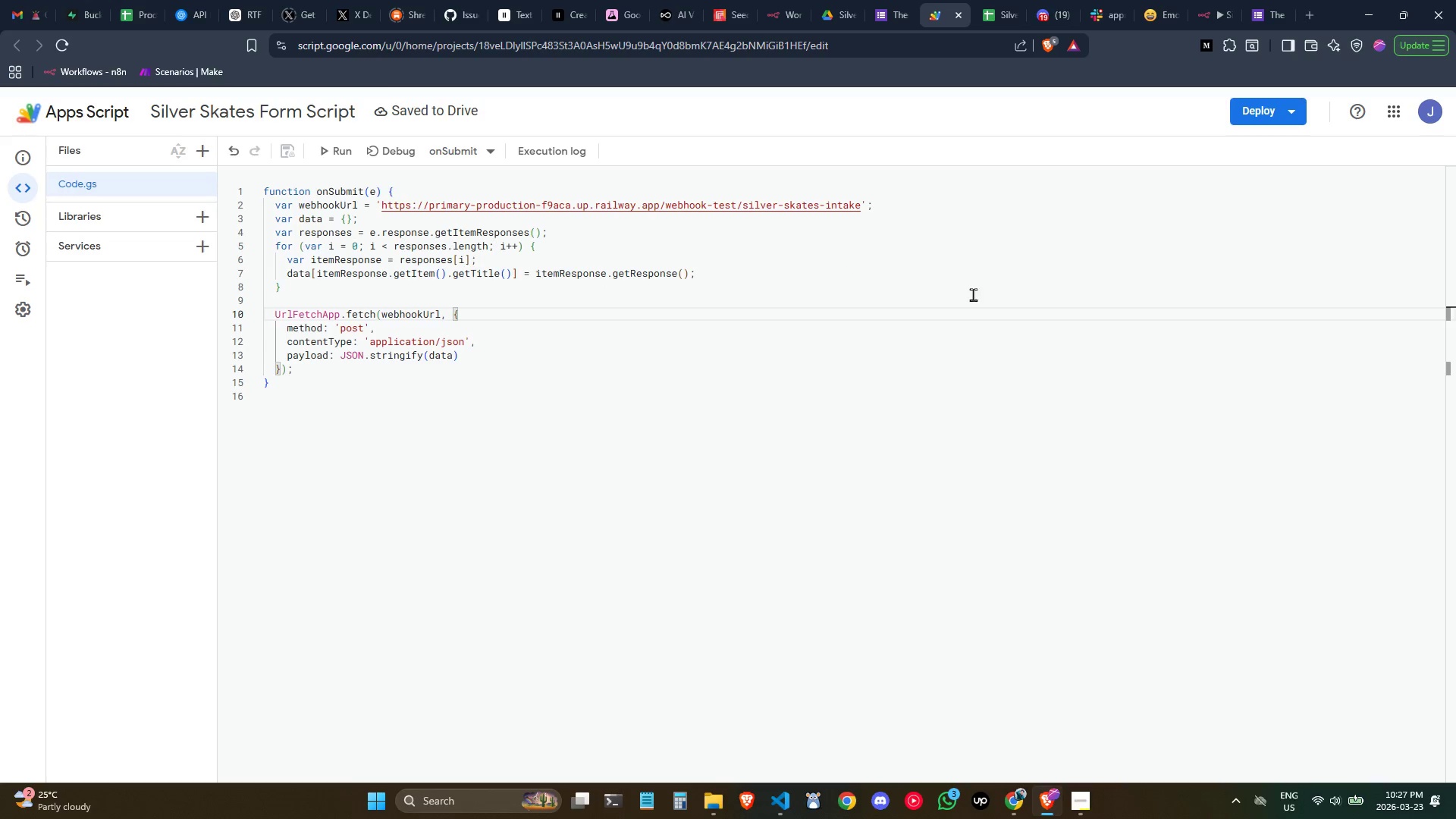 
left_click([960, 357])
 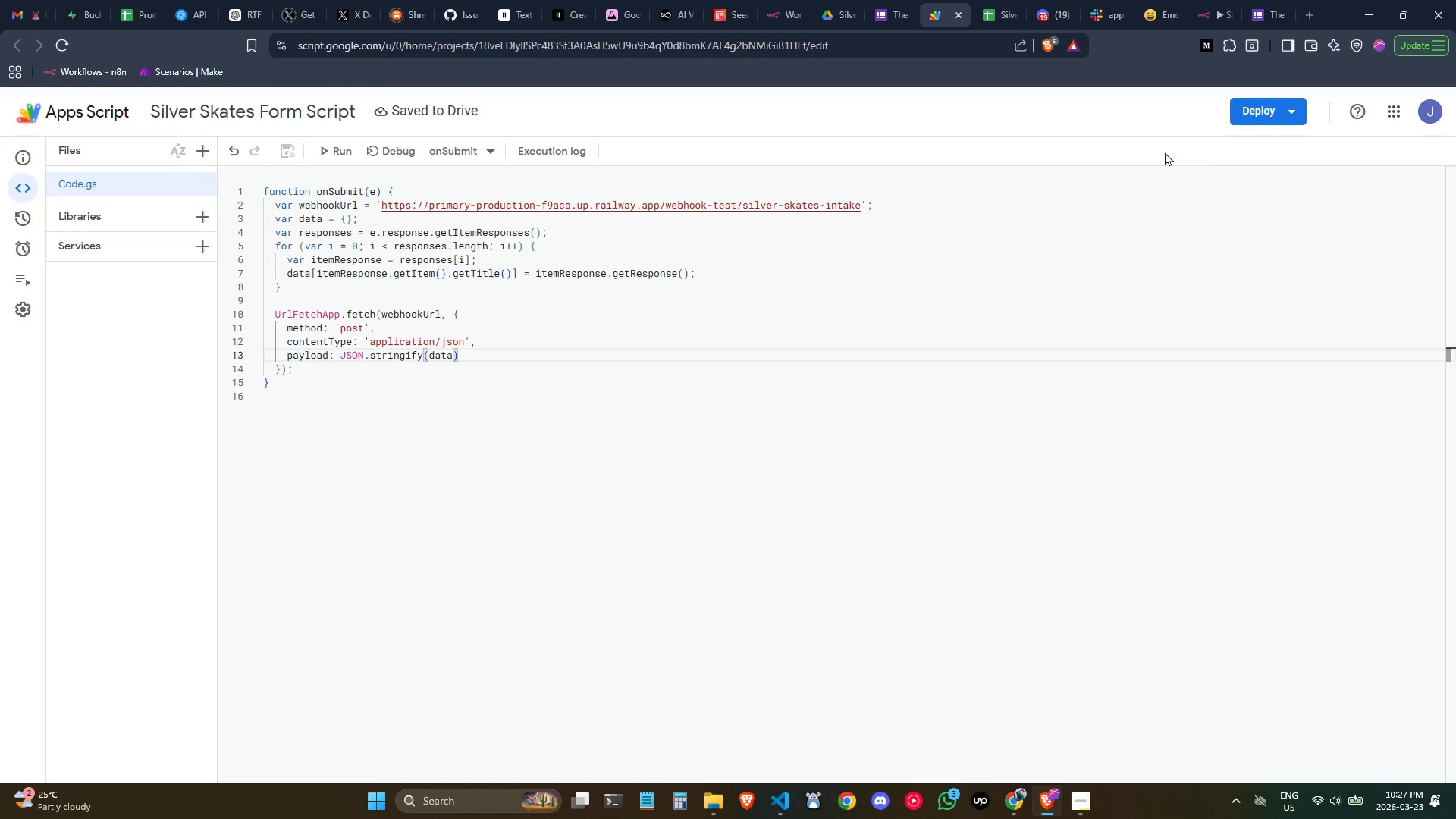 
left_click([1281, 109])
 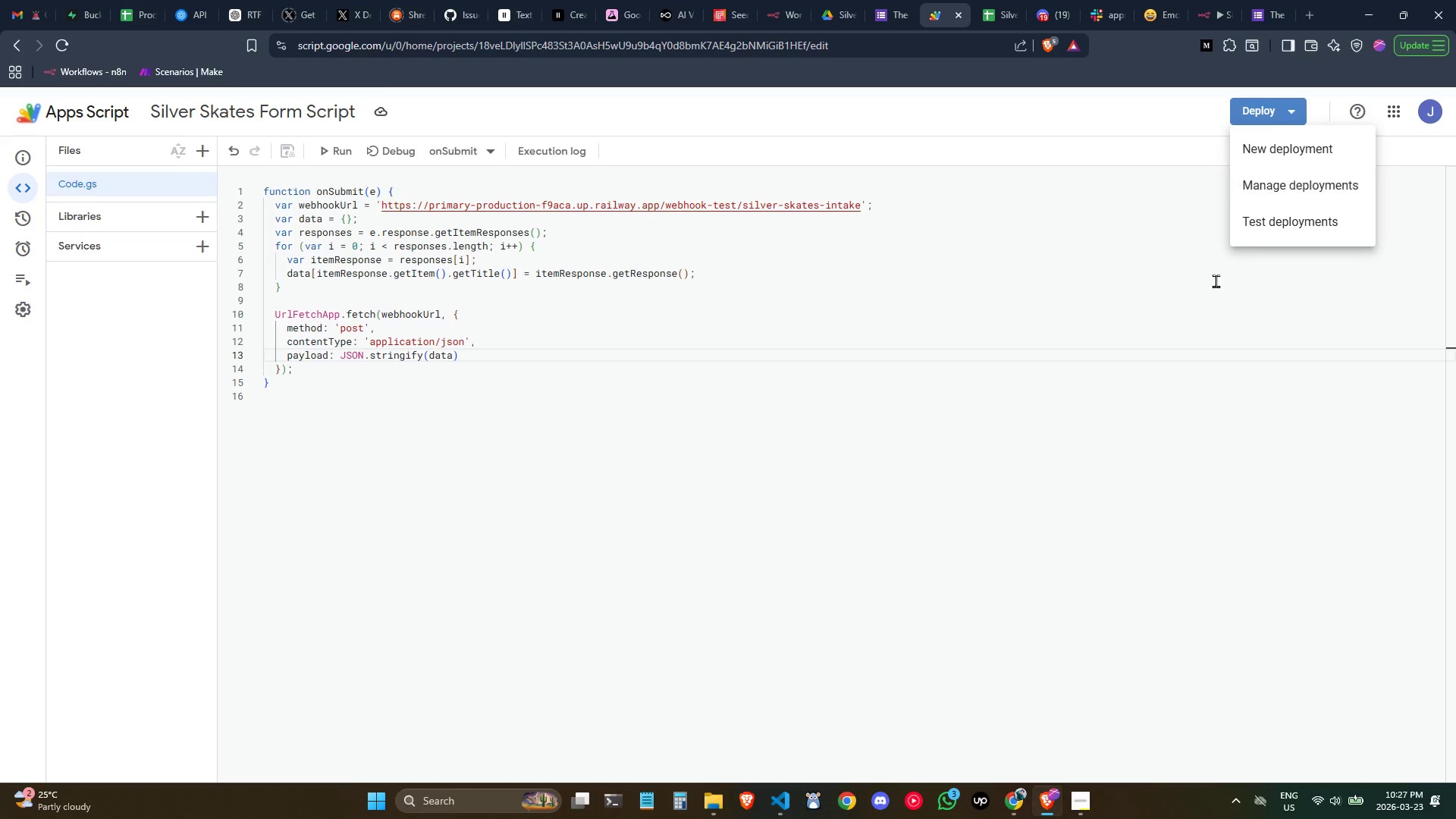 
left_click([1198, 290])
 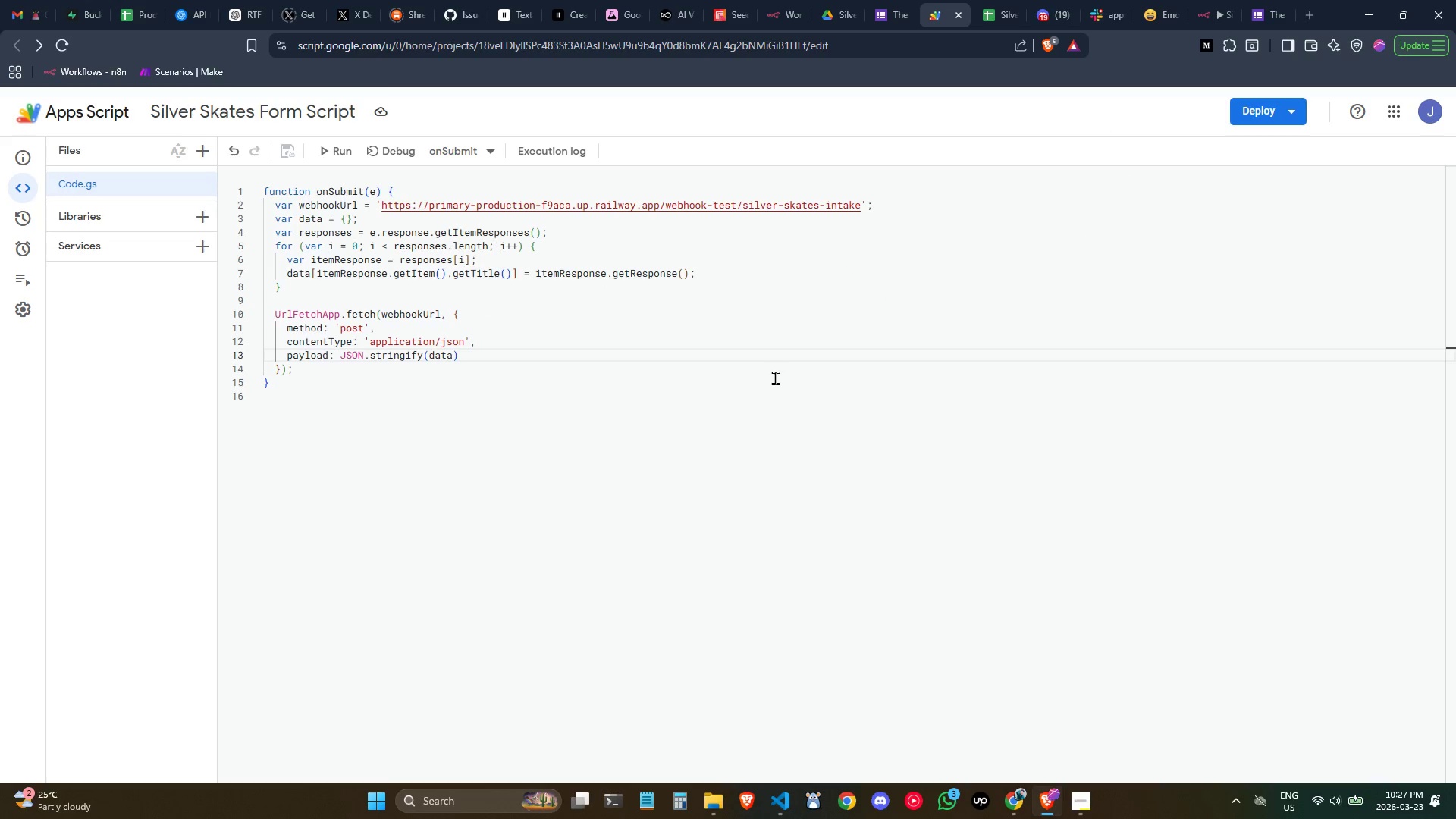 
left_click([774, 377])
 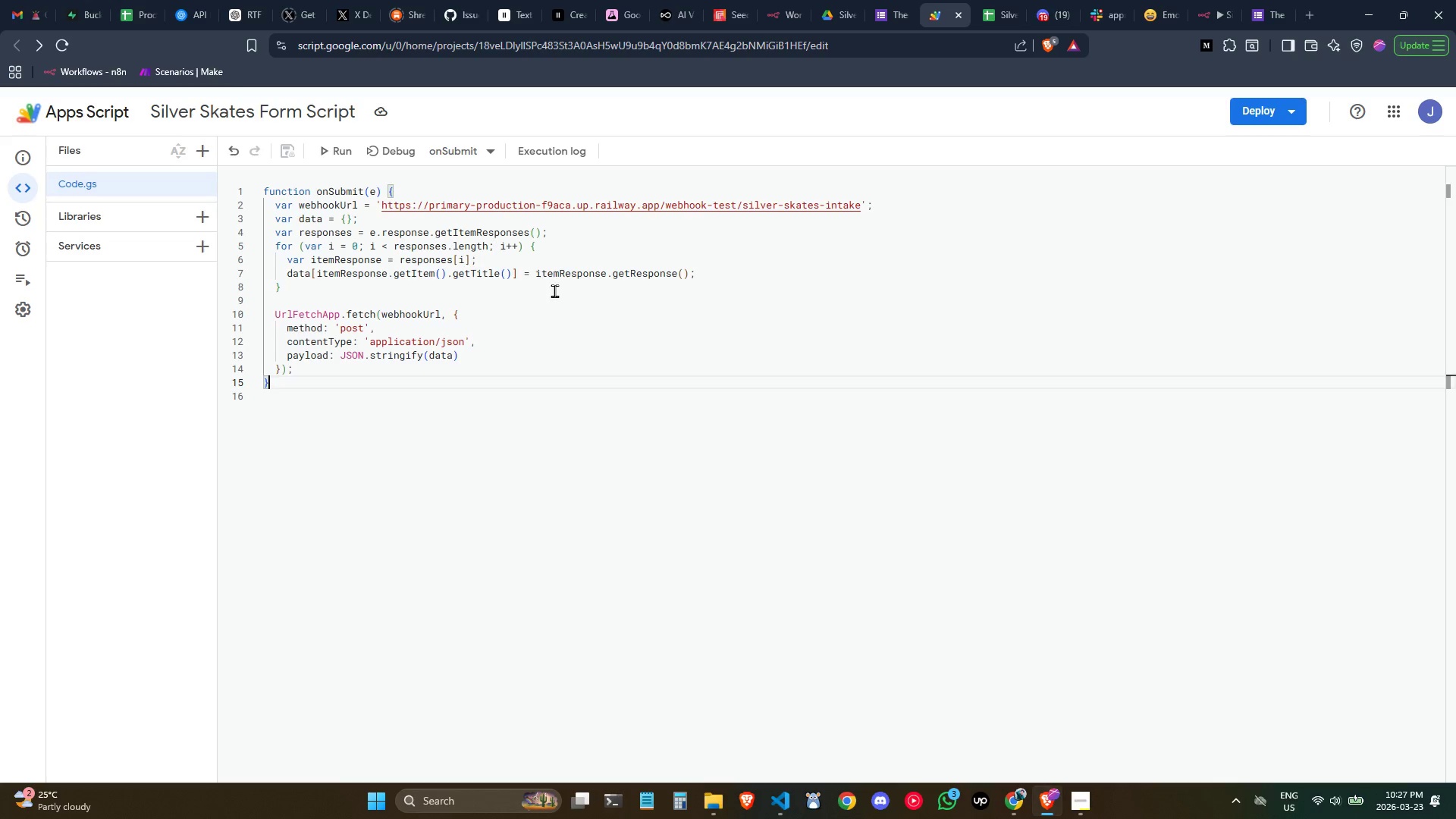 
left_click([554, 290])
 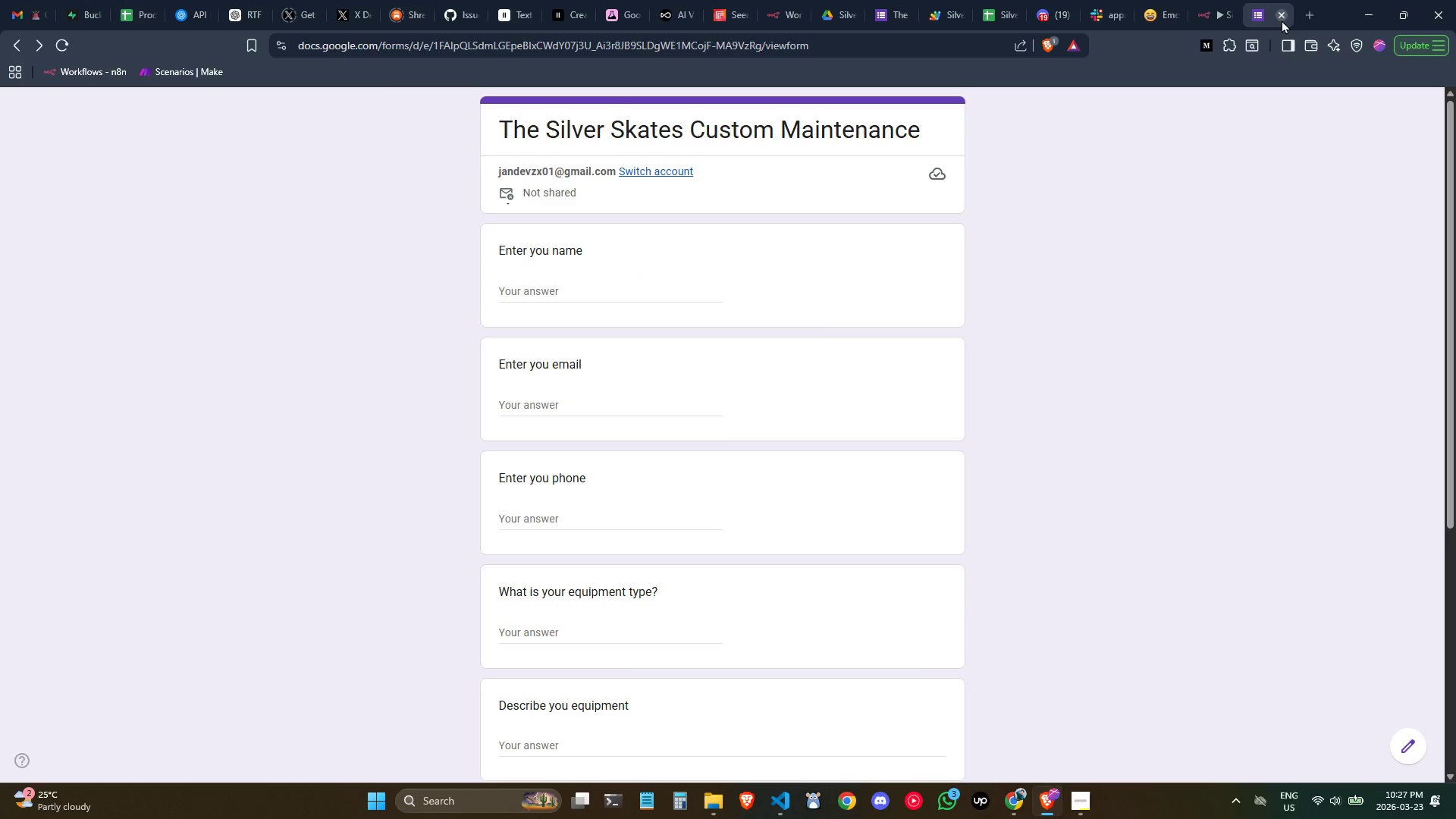 
key(Control+R)
 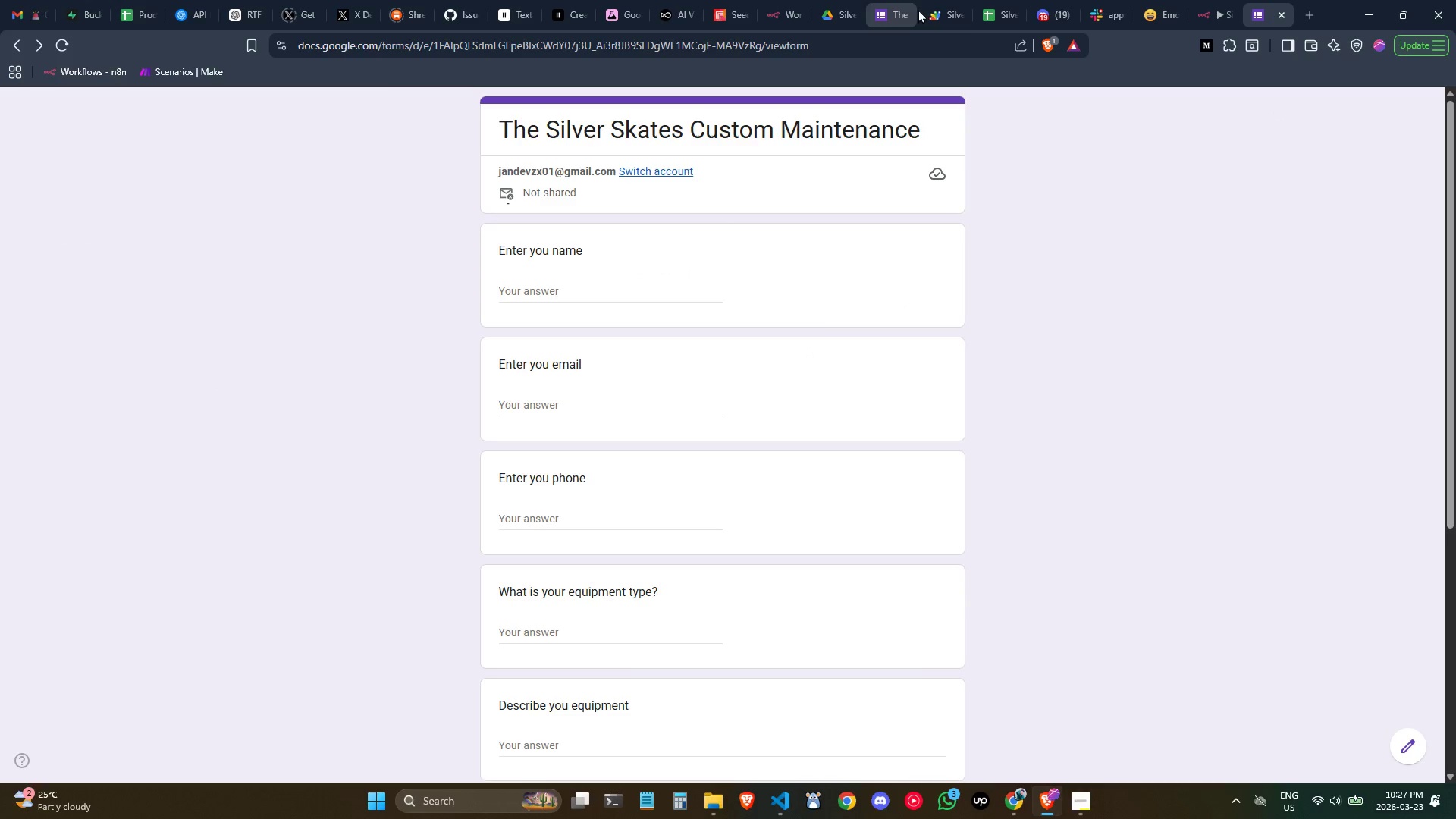 
left_click([938, 8])
 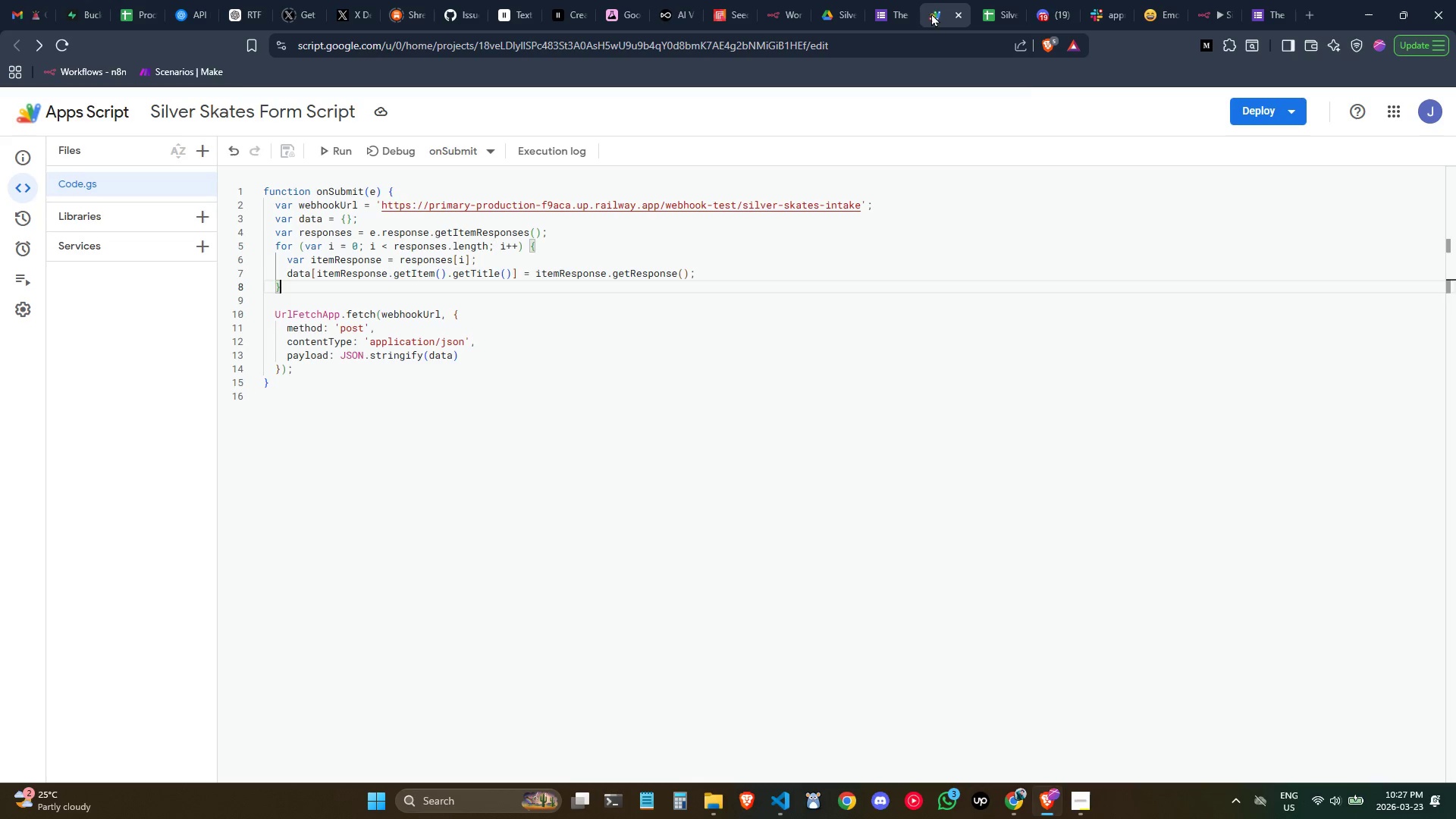 
left_click([956, 12])
 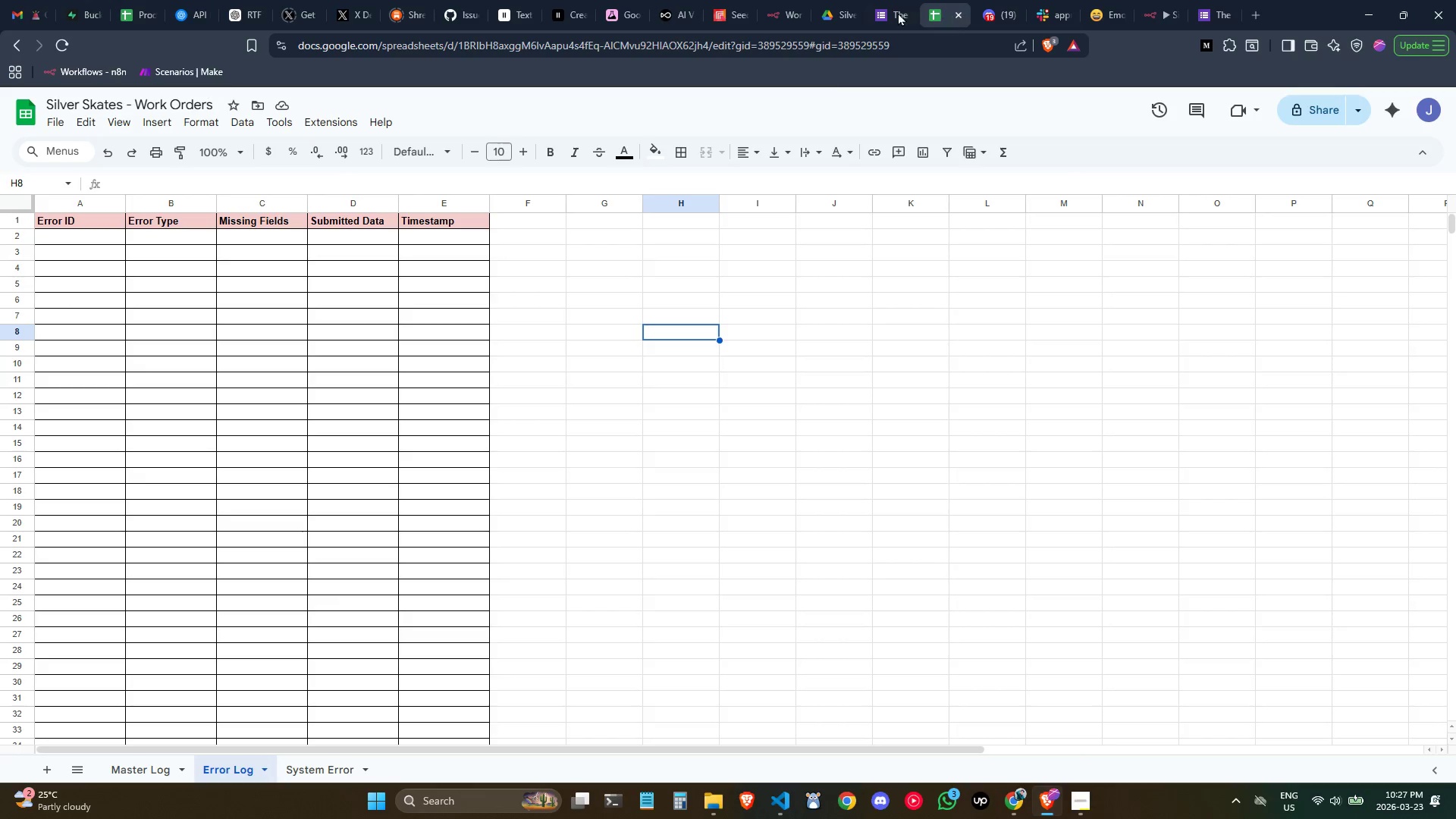 
left_click([886, 5])
 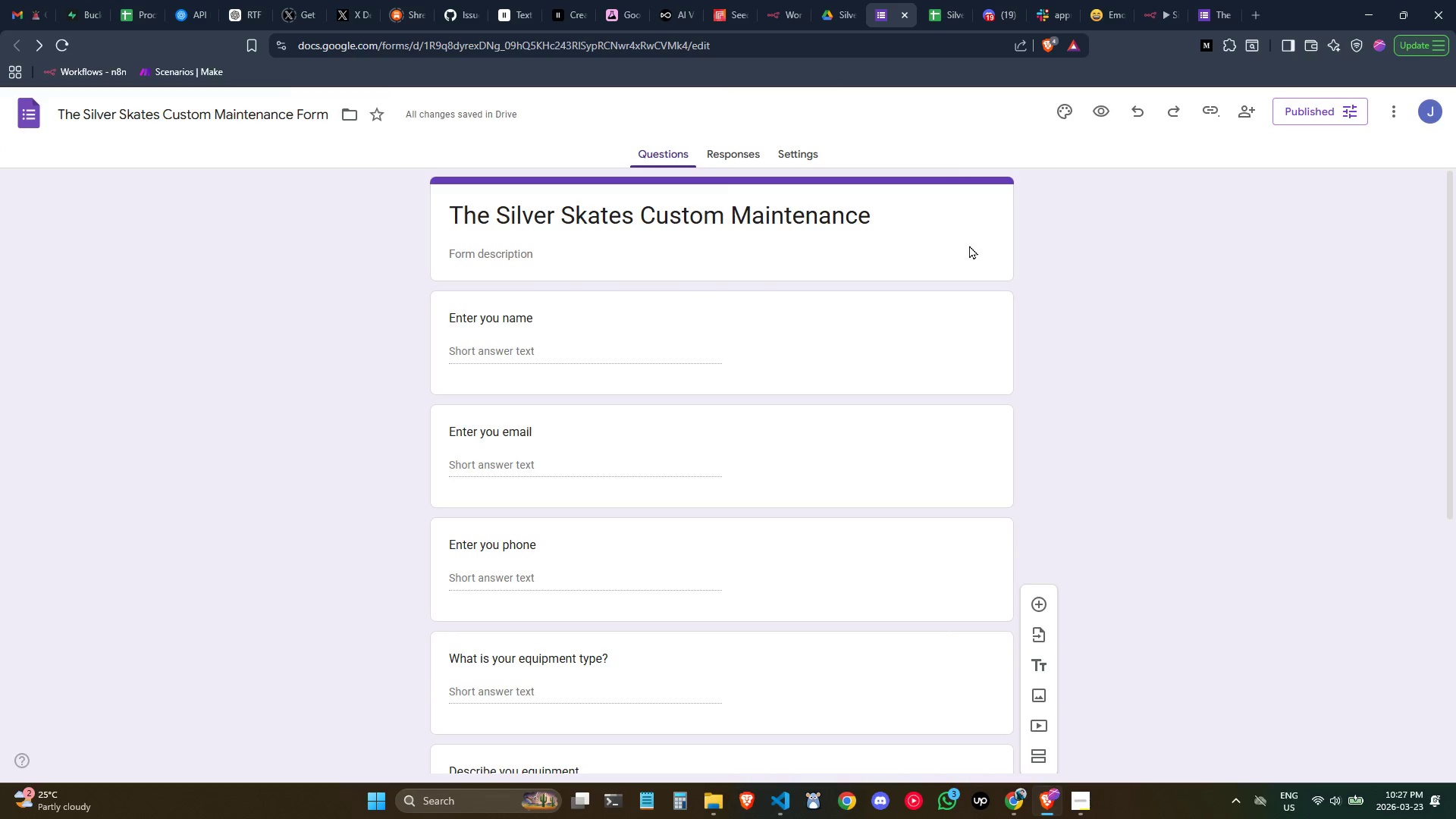 
key(Control+ControlLeft)
 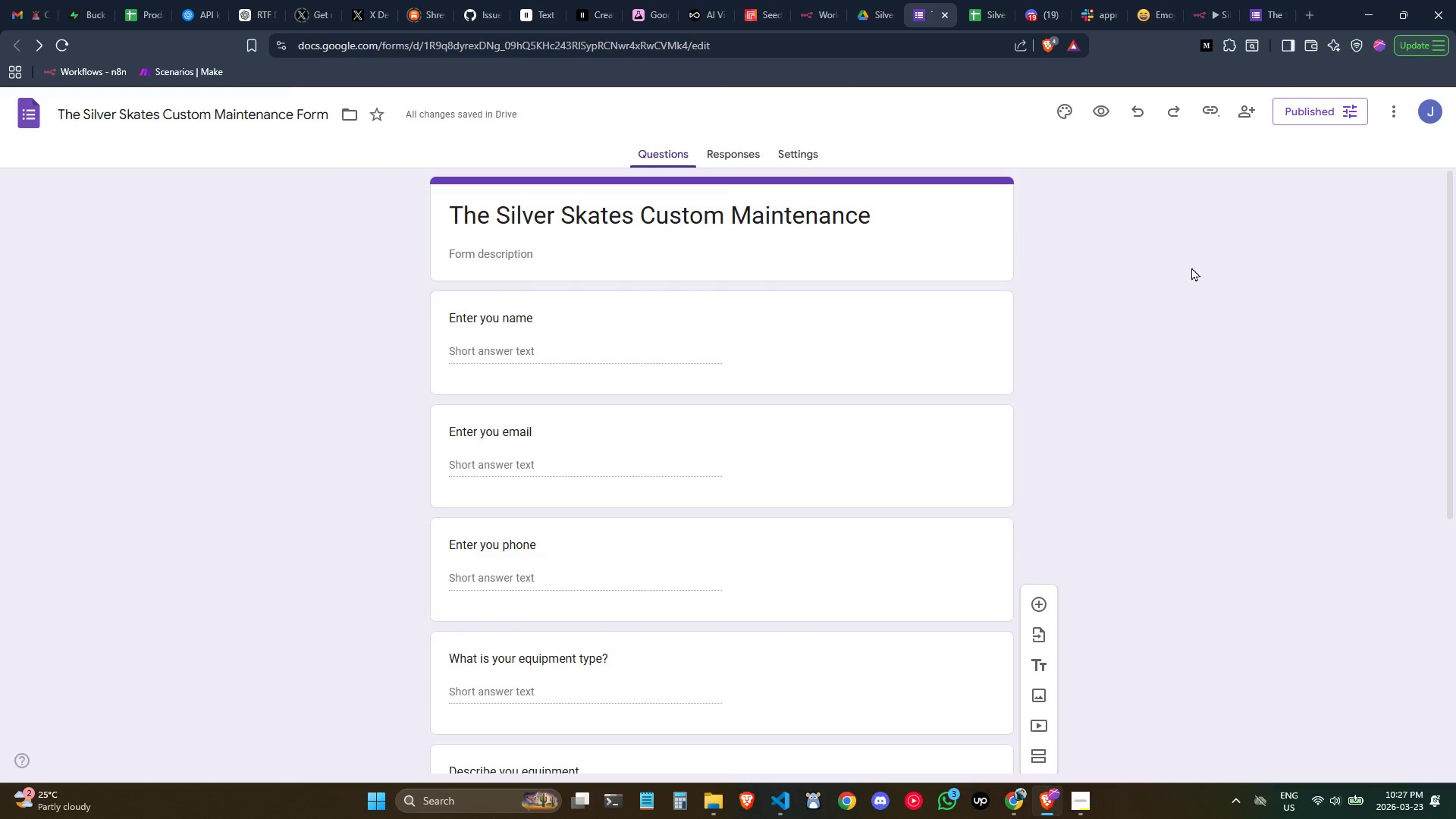 
left_click([1195, 270])
 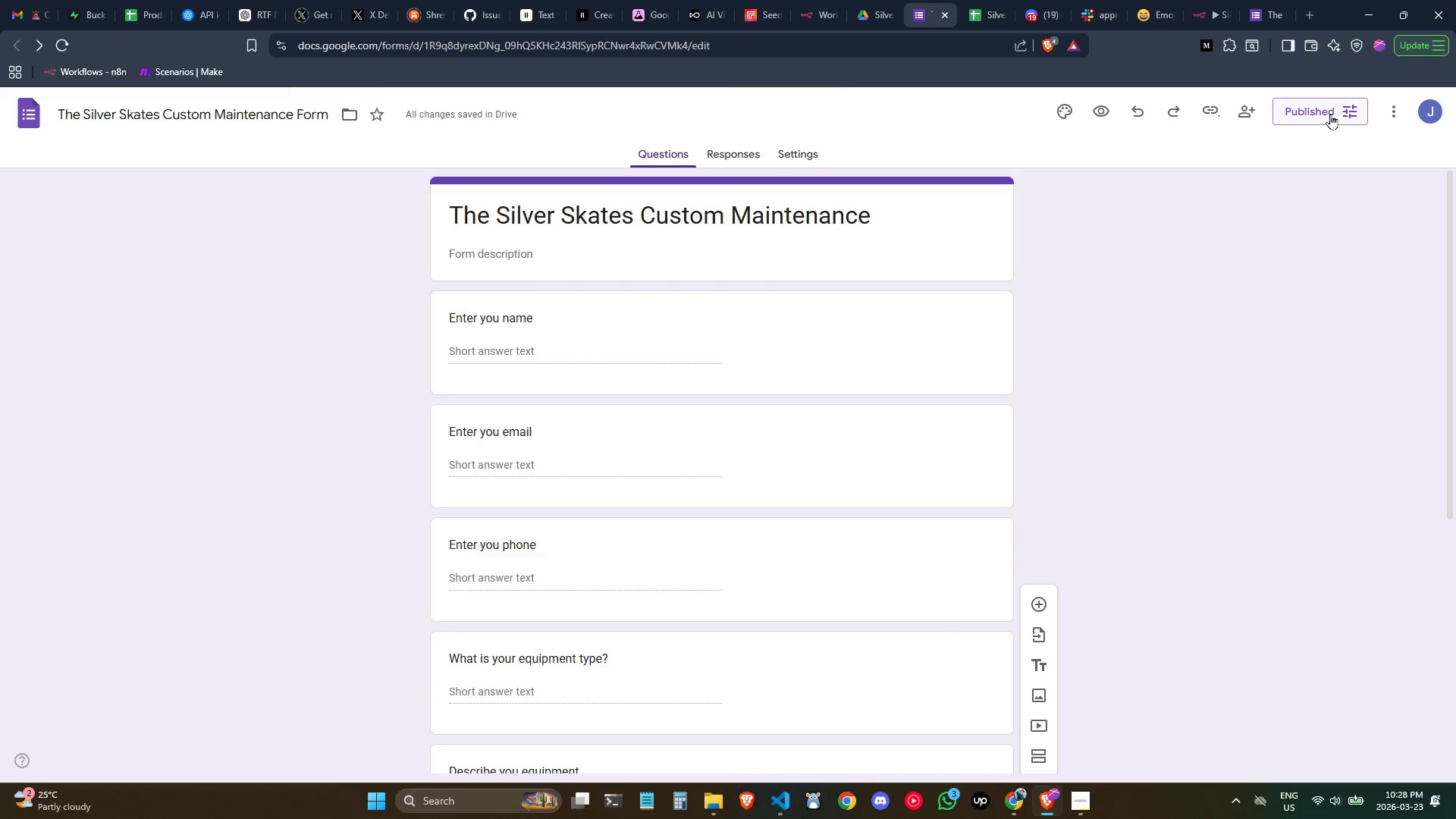 
left_click([1330, 114])
 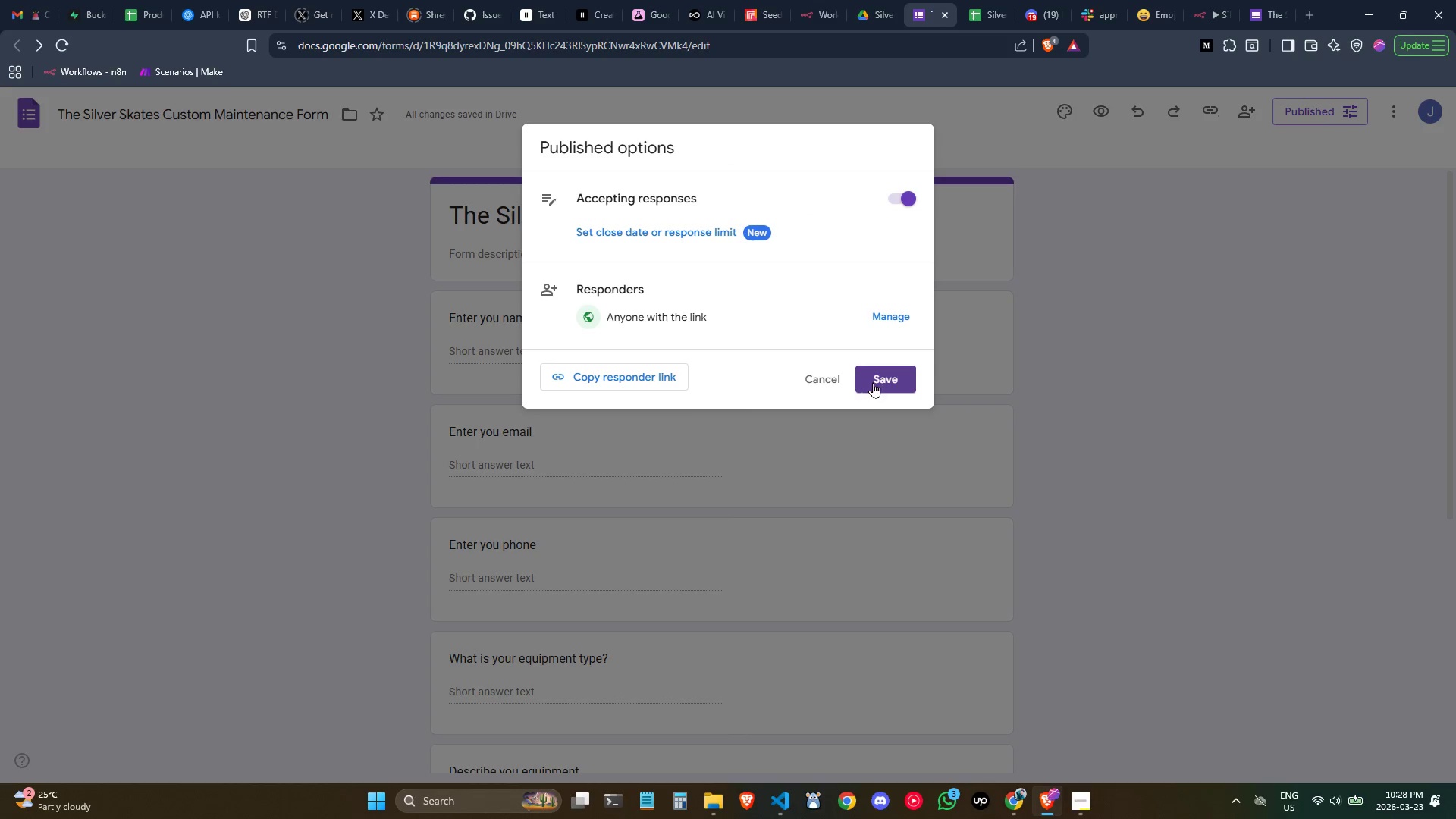 
left_click([876, 375])
 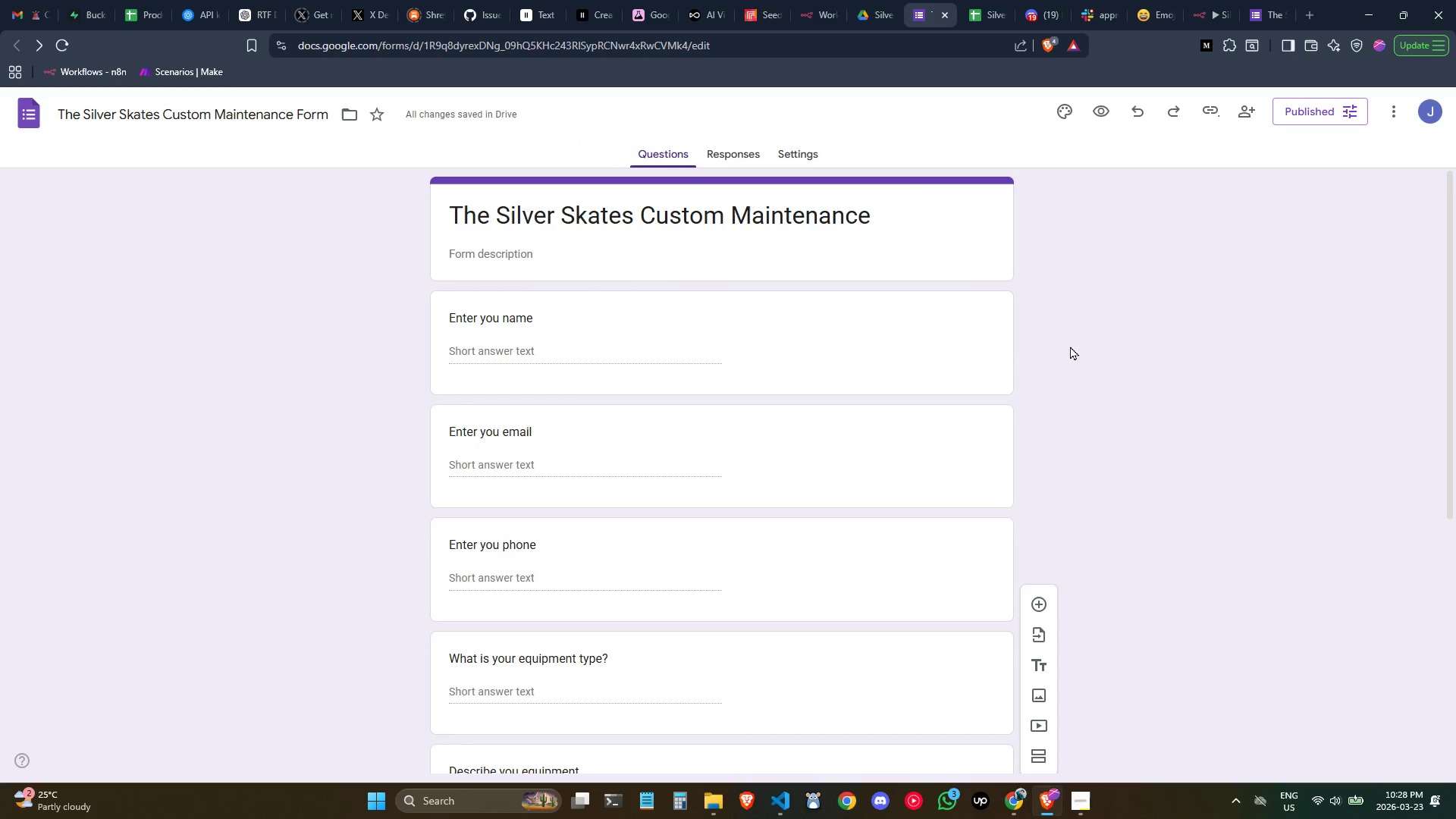 
left_click([1206, 293])
 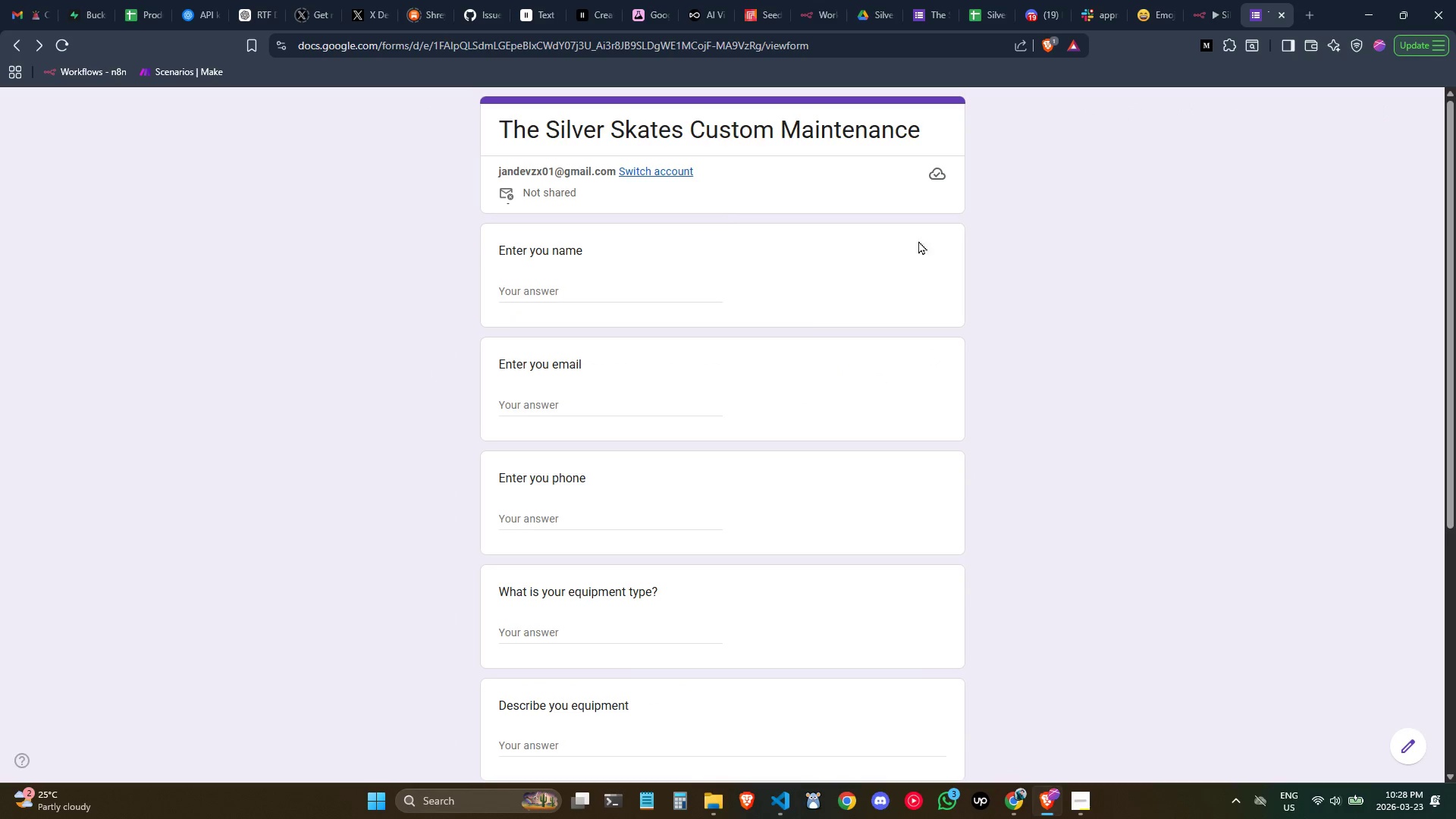 
left_click([574, 284])
 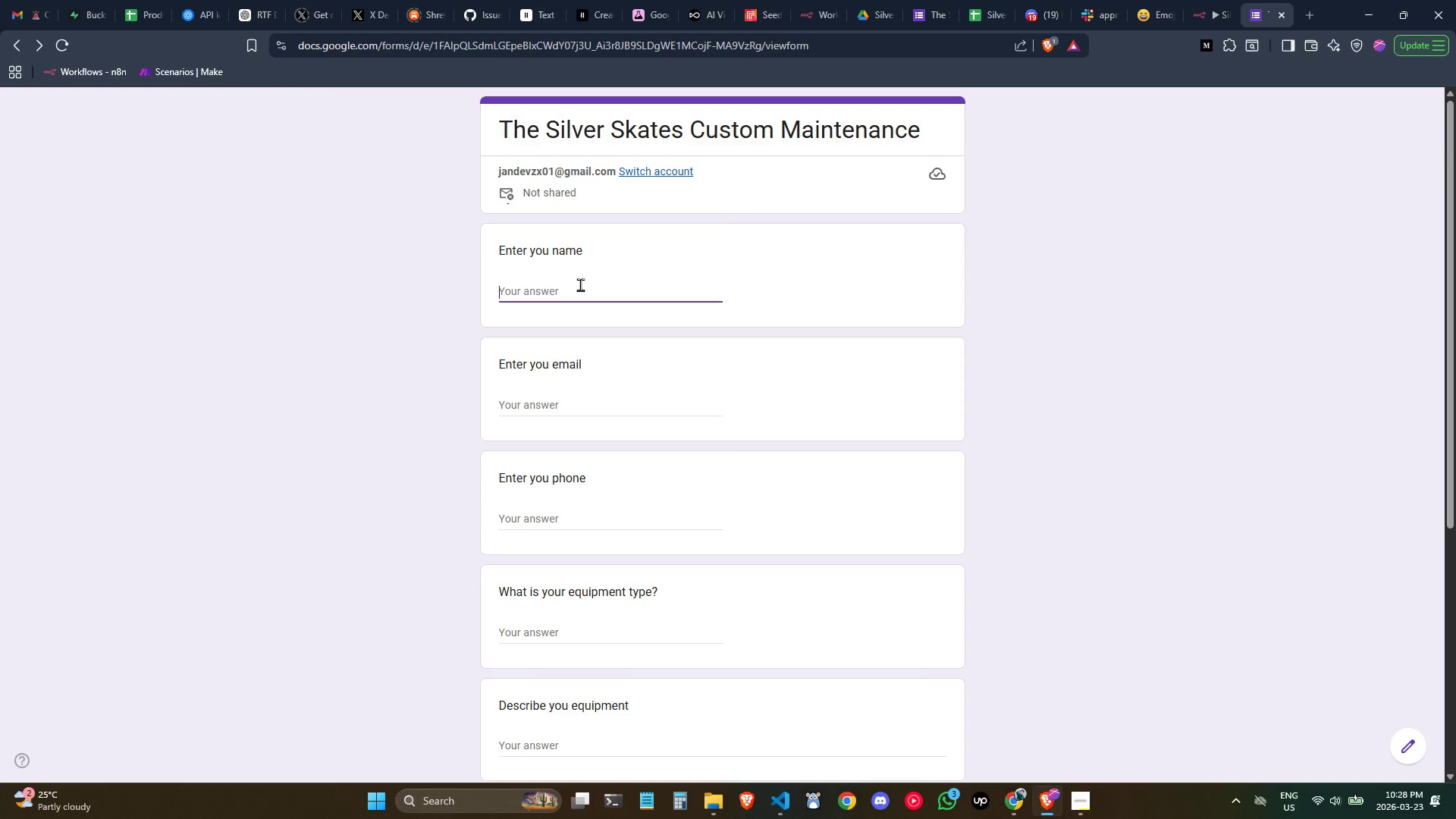 
type(John Smith)
 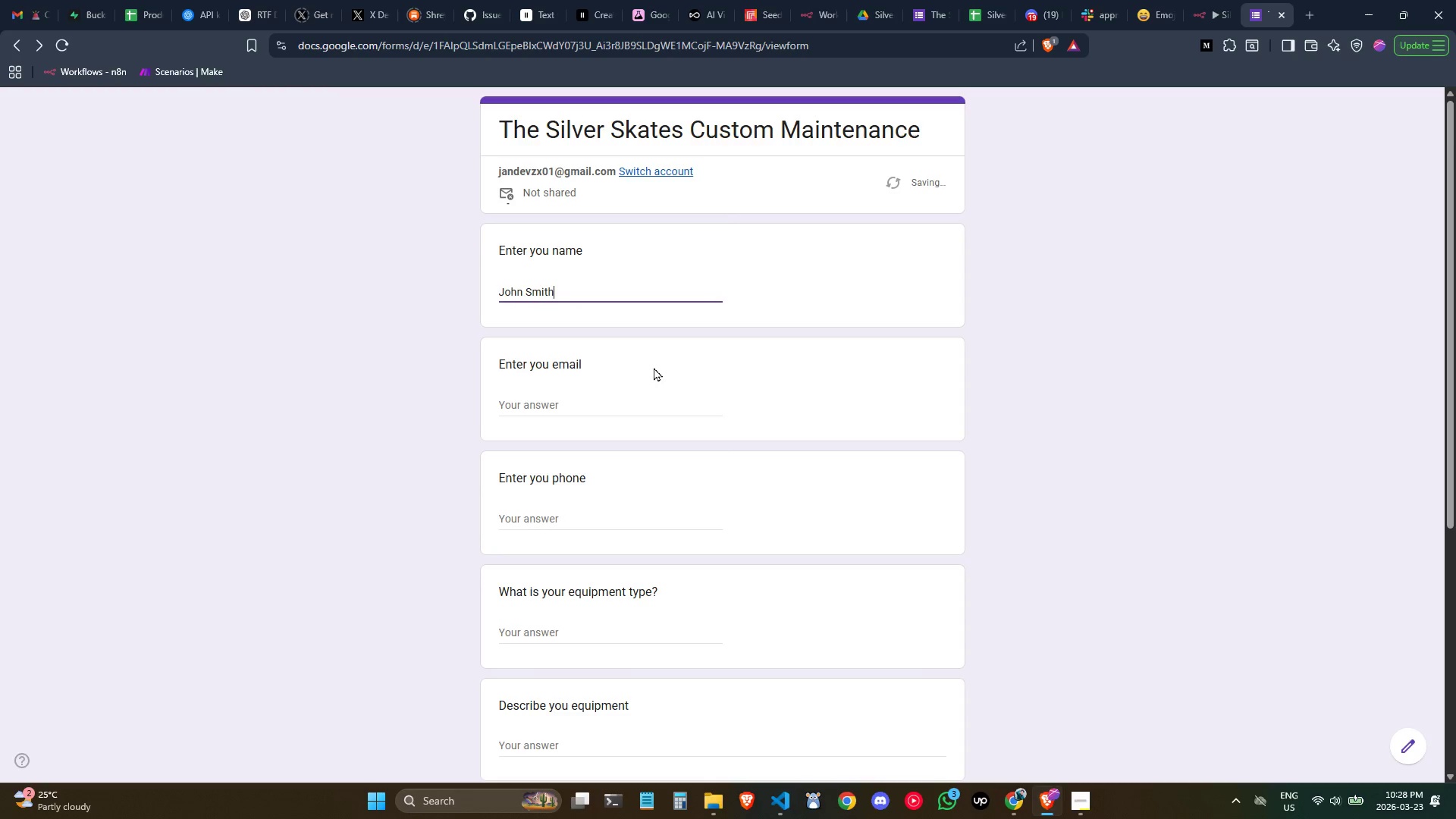 
left_click([611, 397])
 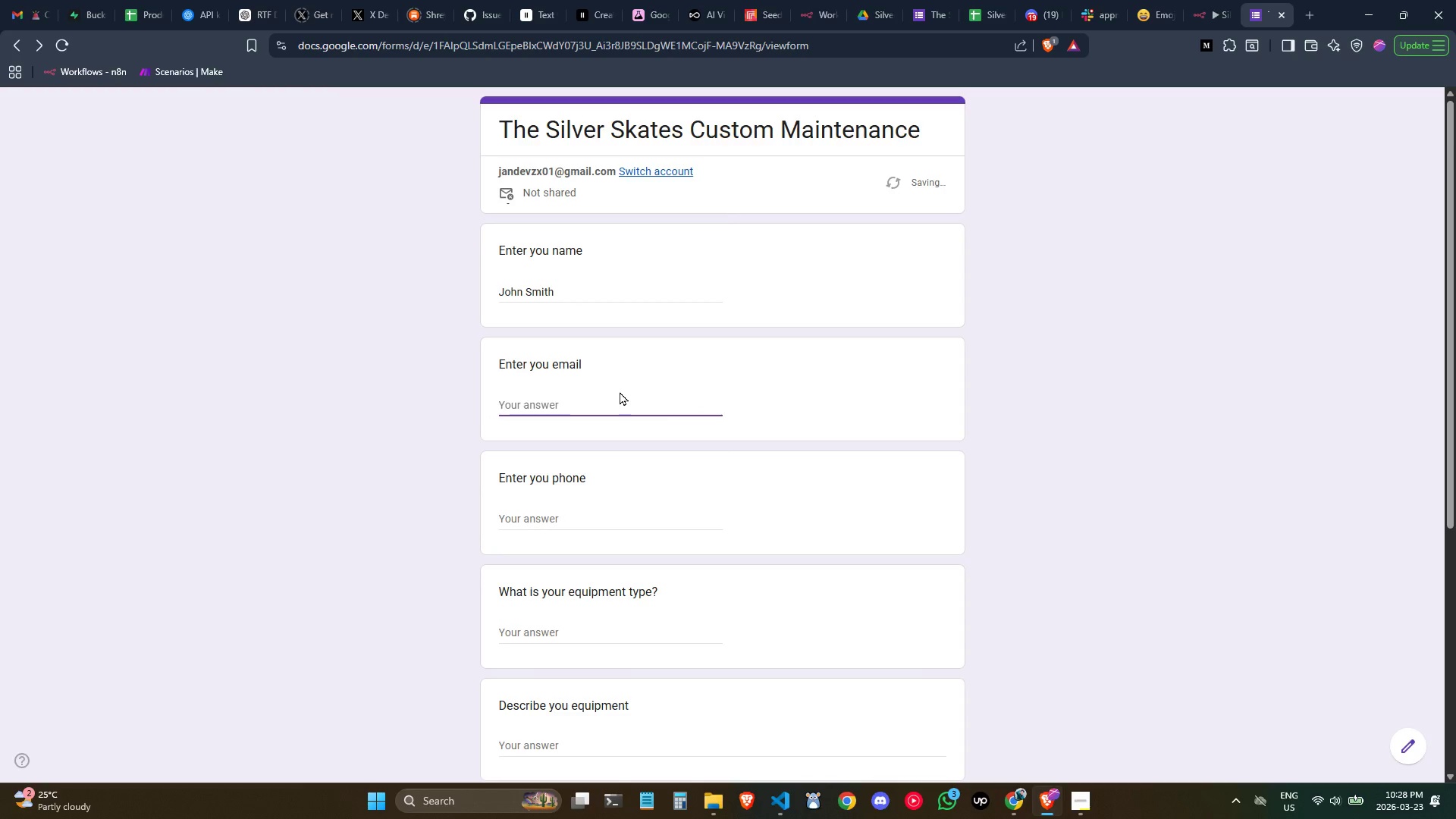 
type(jandevzx01@gmail.com)
 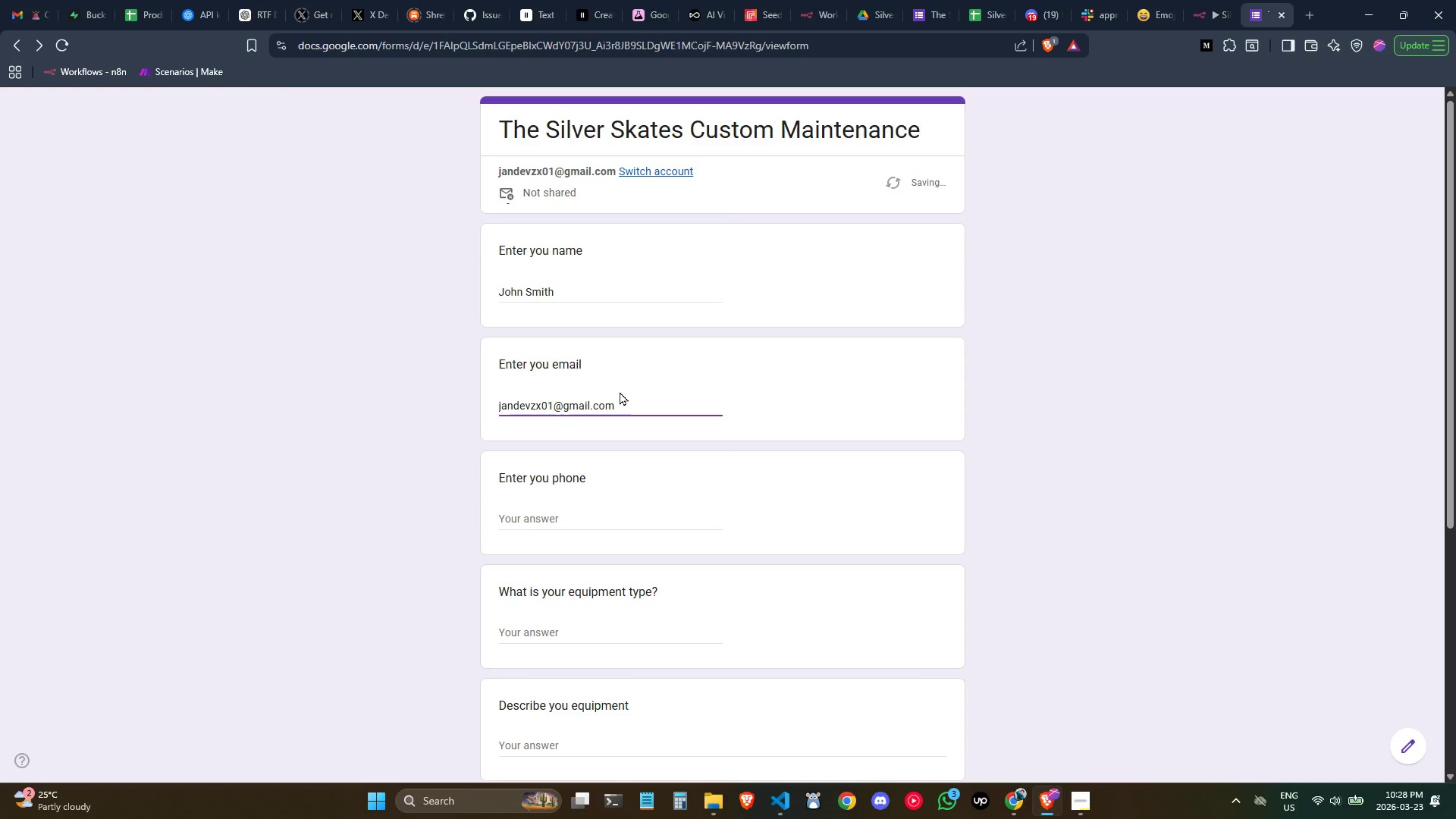 
left_click([550, 512])
 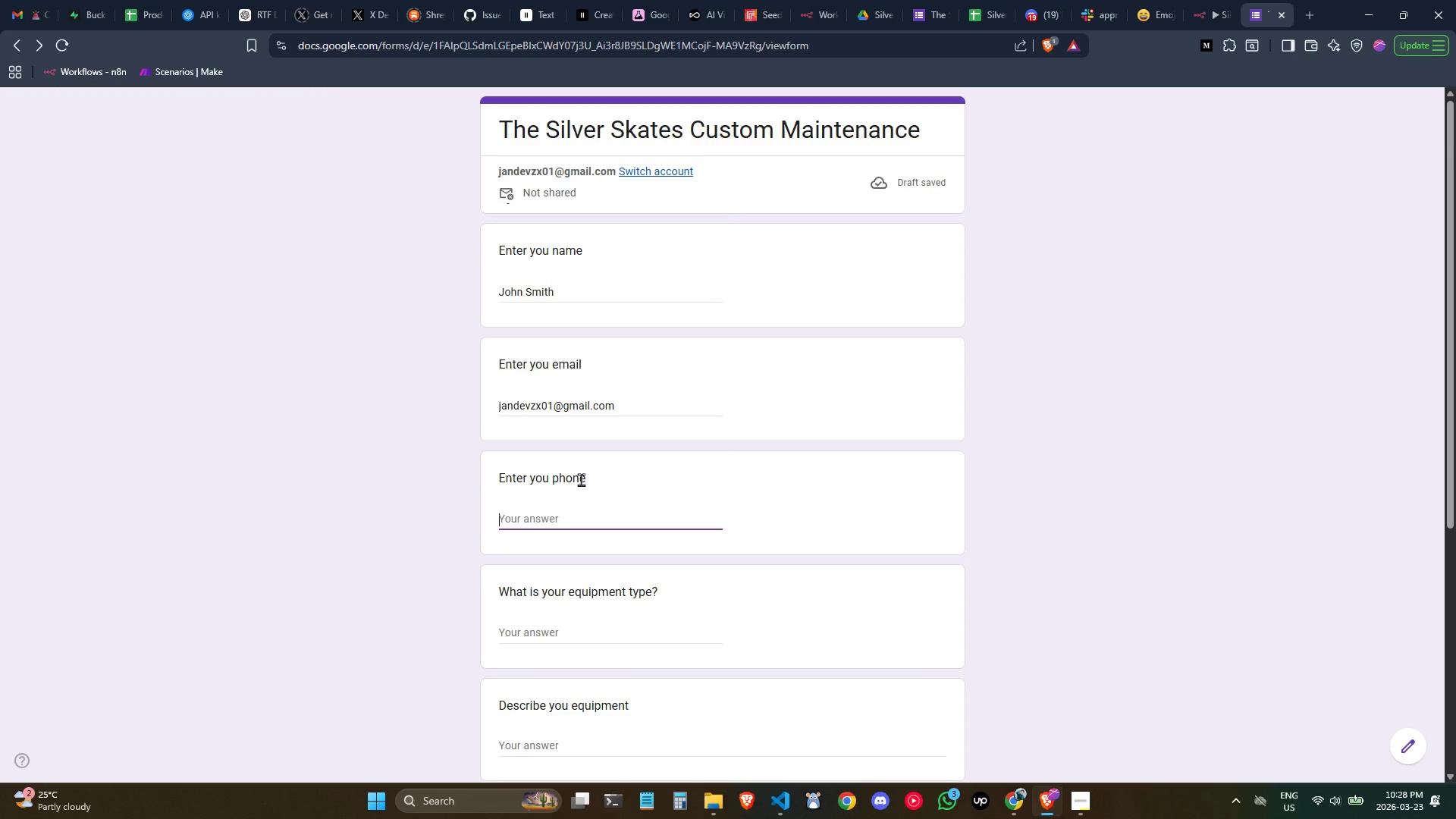 
wait(11.39)
 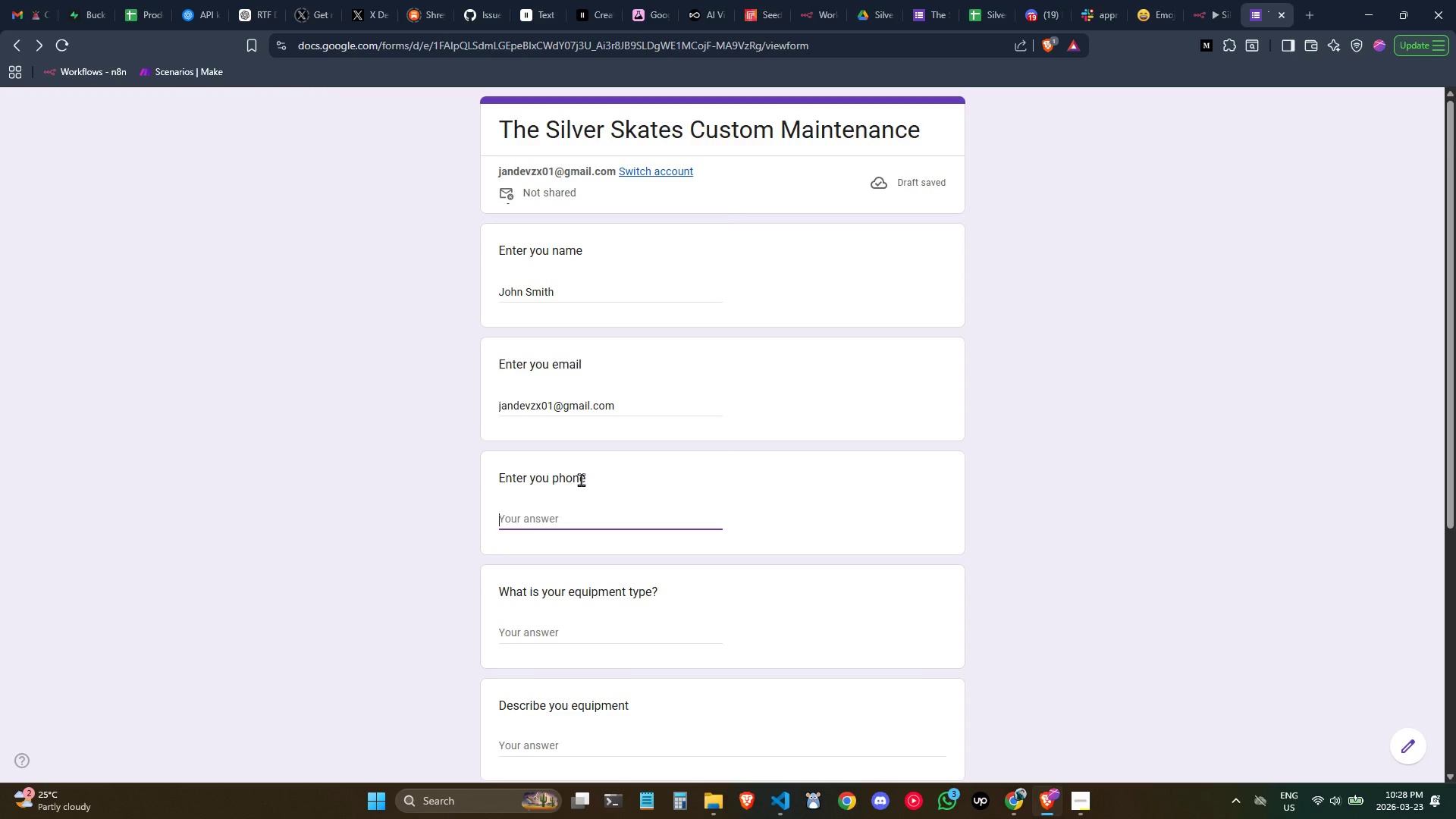 
key(Control+ControlLeft)
 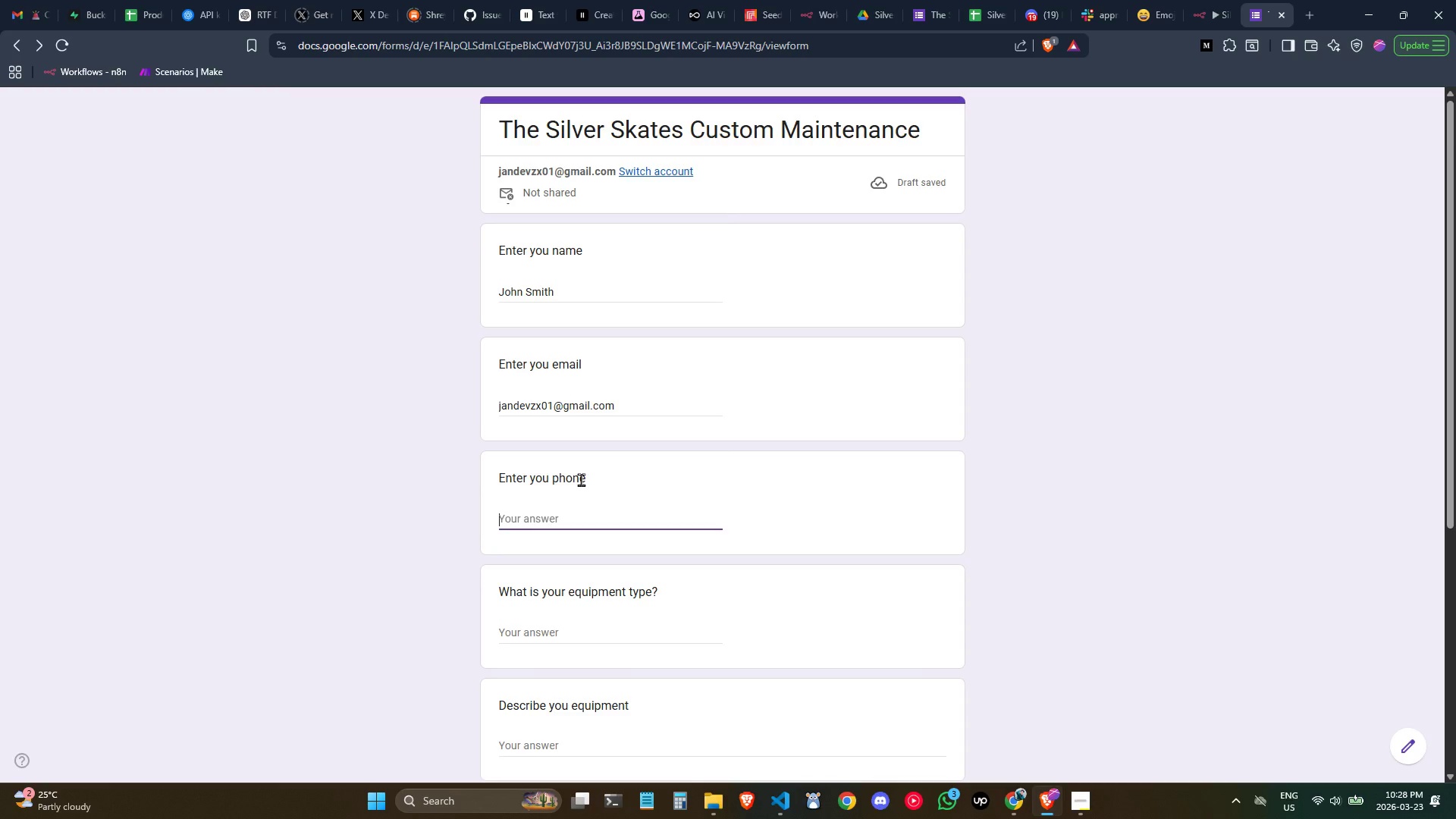 
type(555-1)
key(Backspace)
type(0101)
 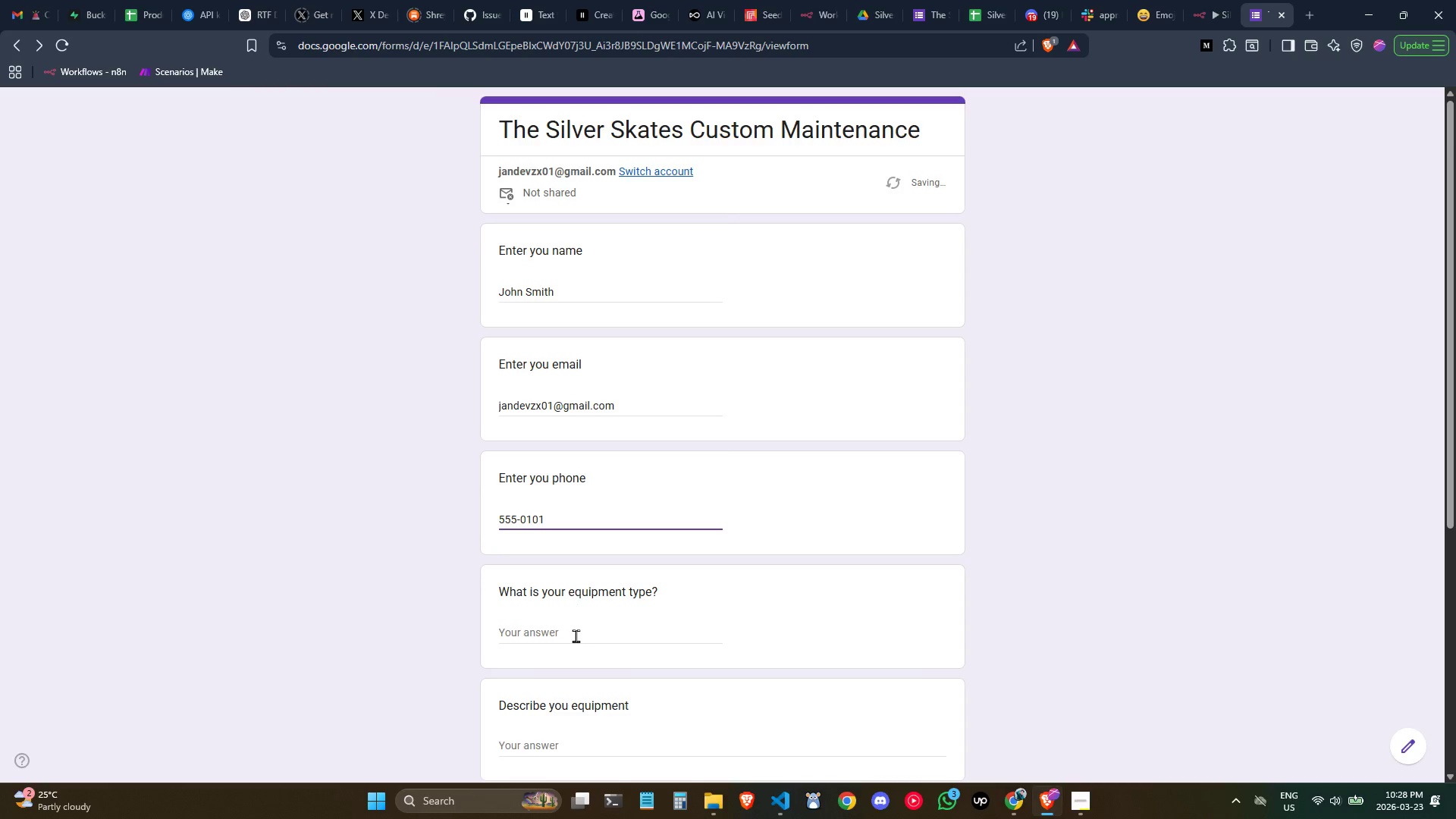 
left_click([574, 635])
 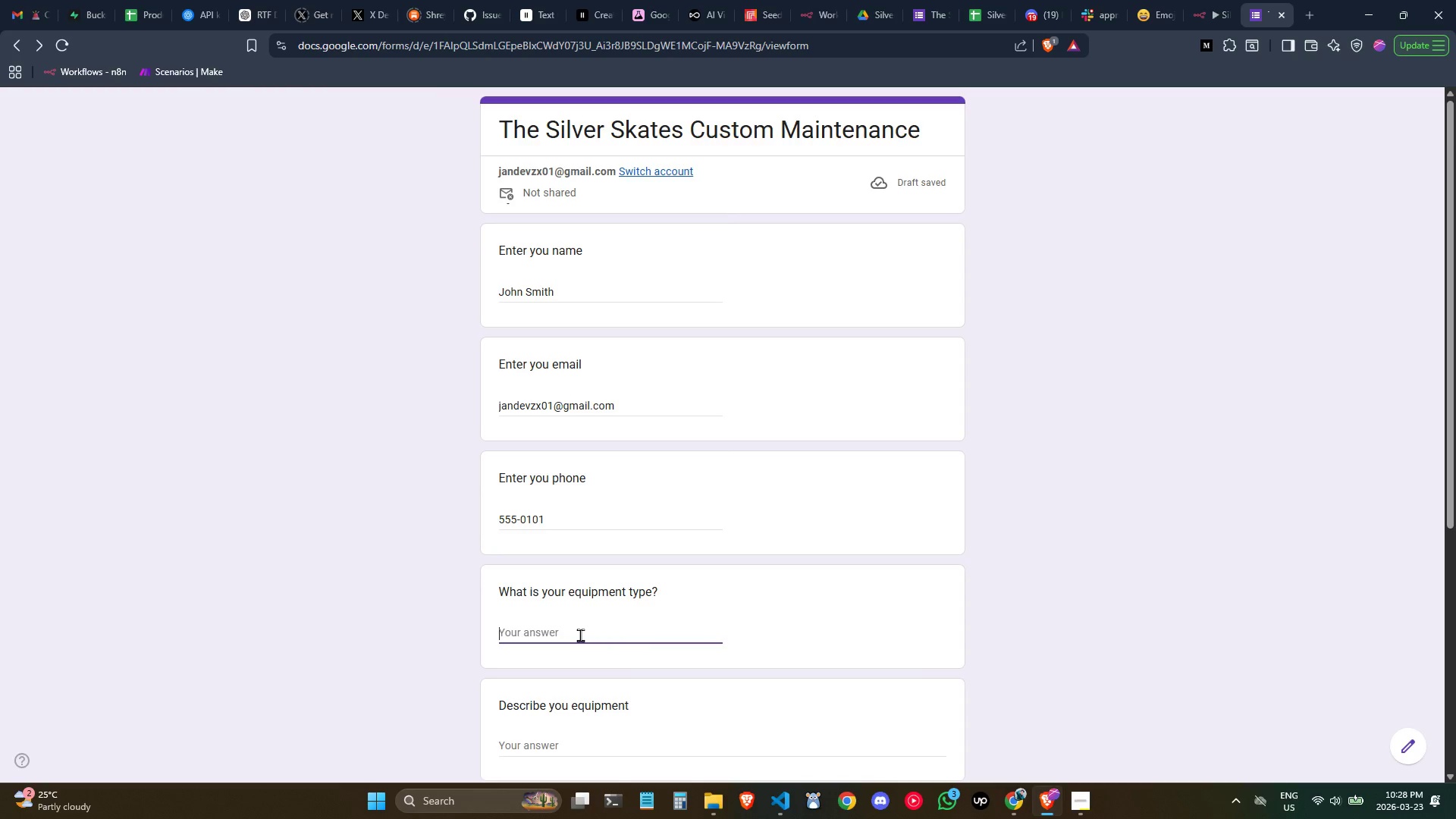 
type(Standard)
 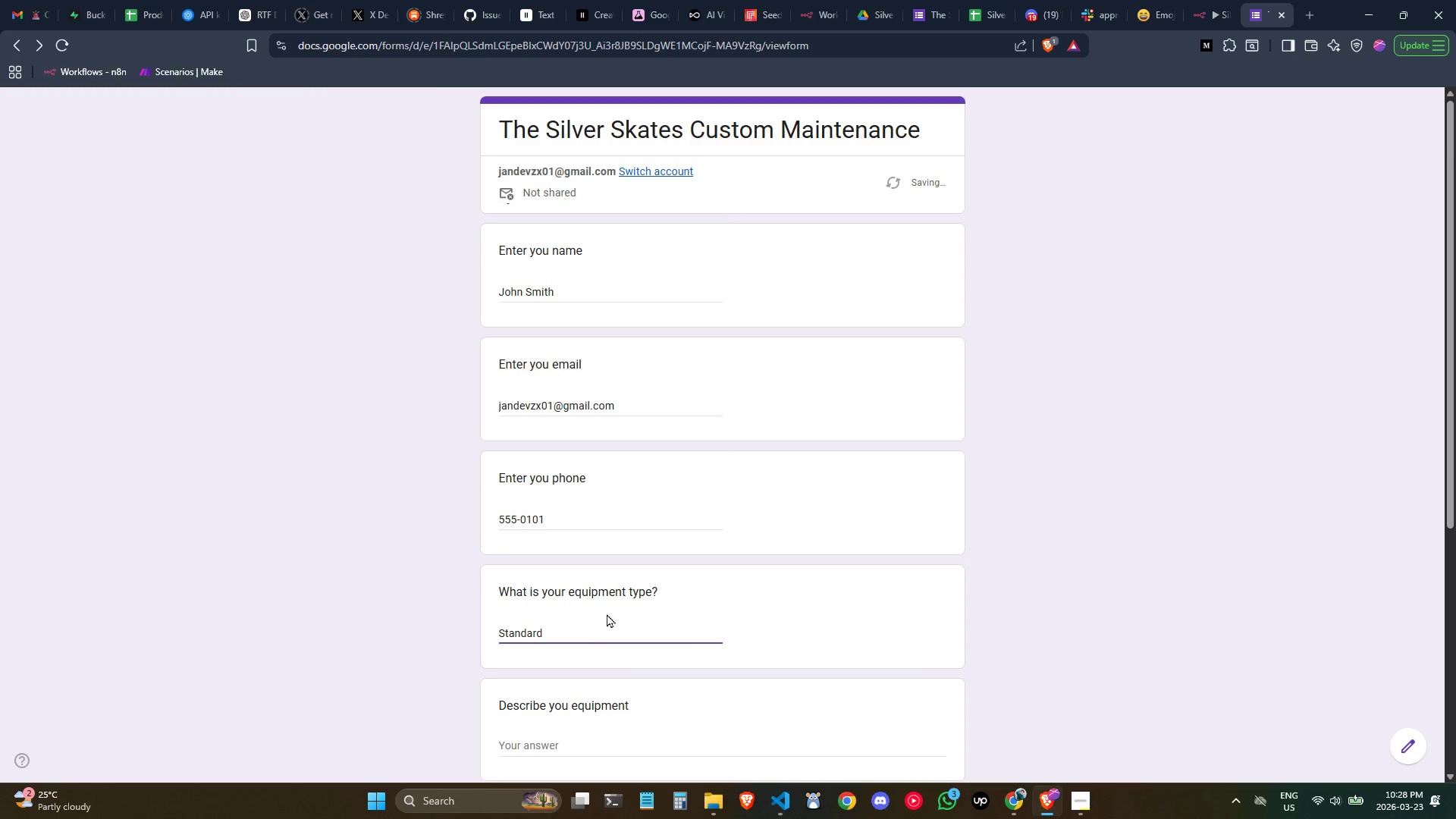 
scroll: coordinate [622, 601], scroll_direction: none, amount: 0.0
 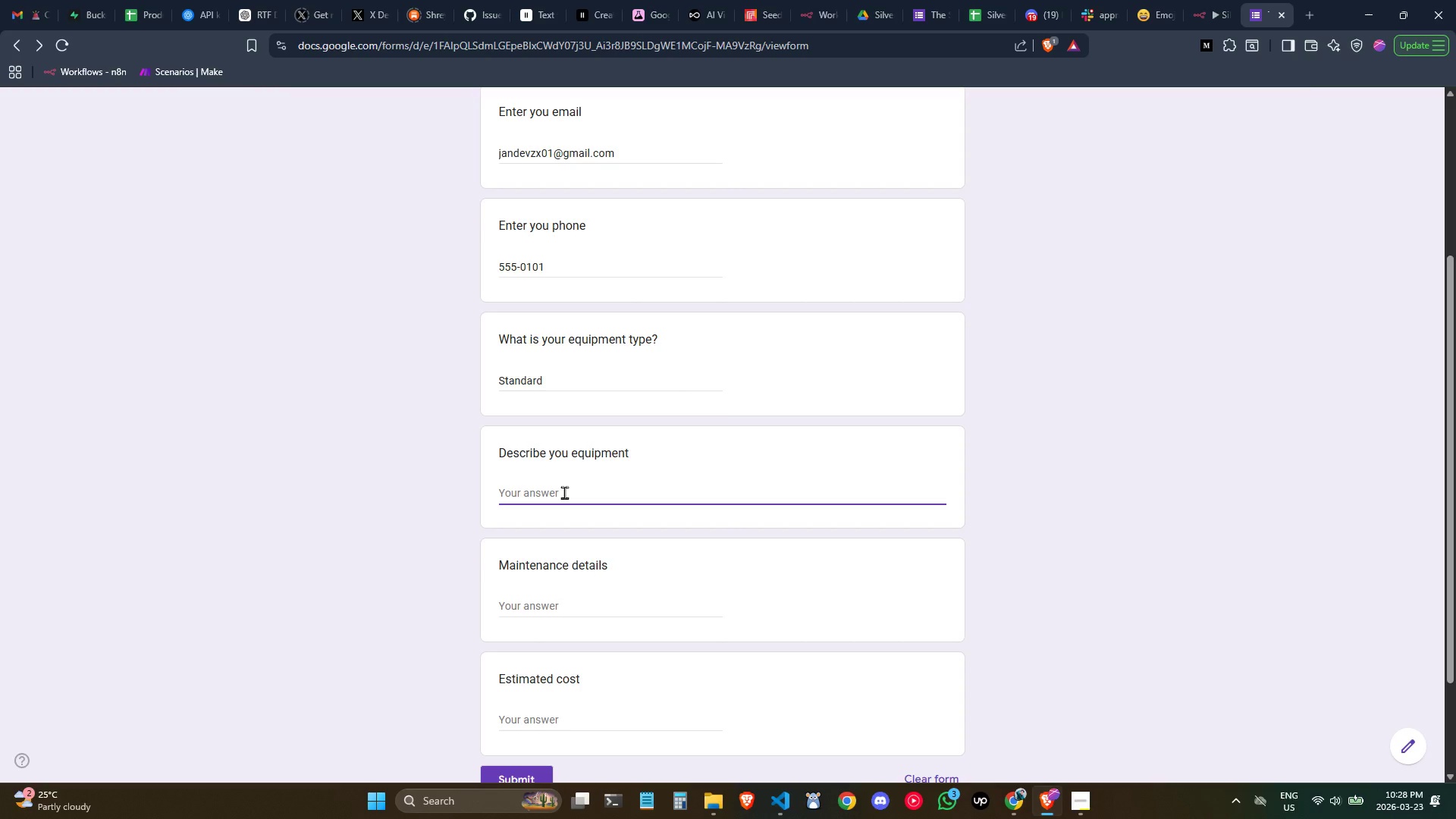 
type(Figure Skates)
 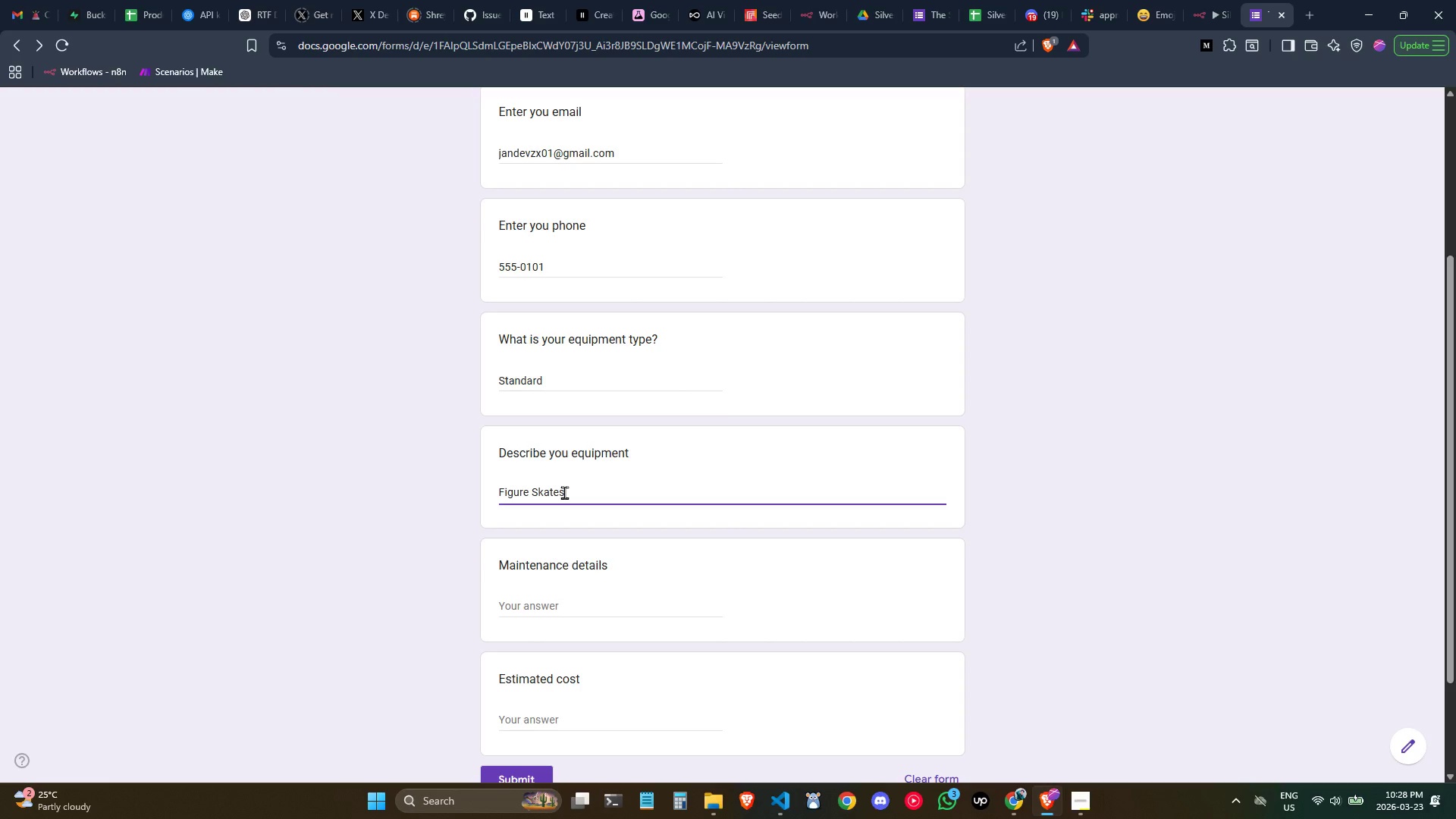 
key(Space)
 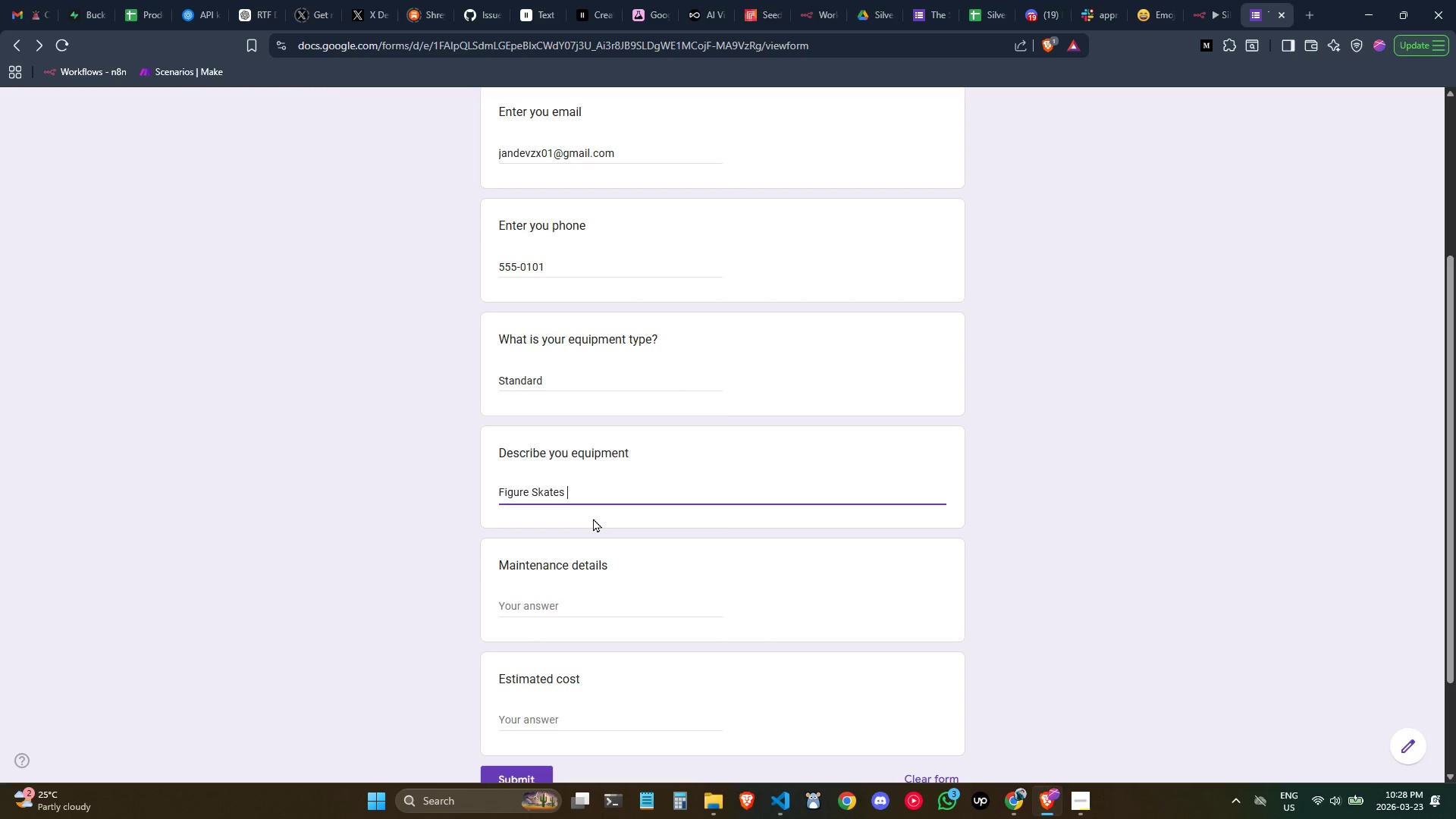 
key(Minus)
 